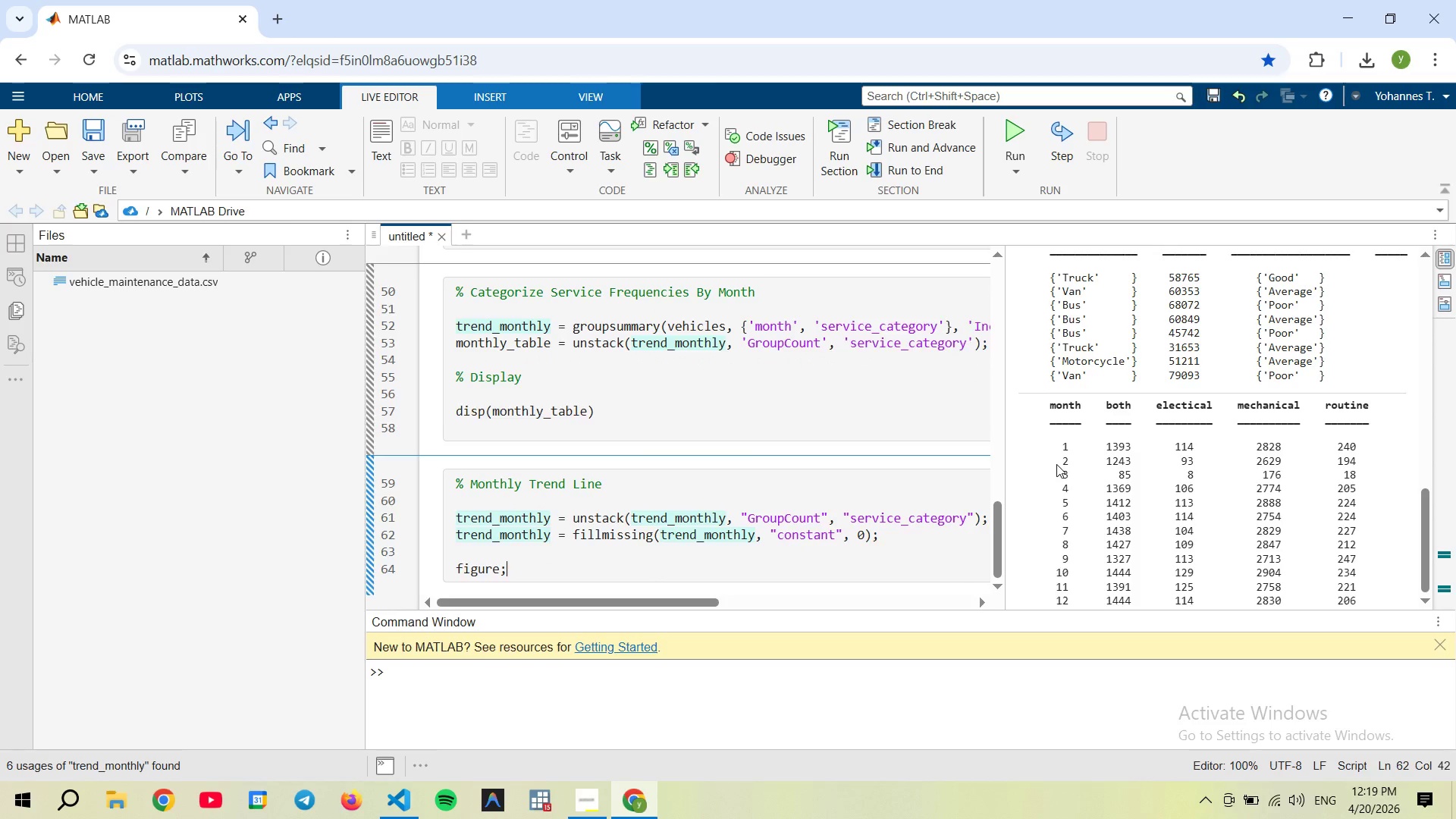 
key(Enter)
 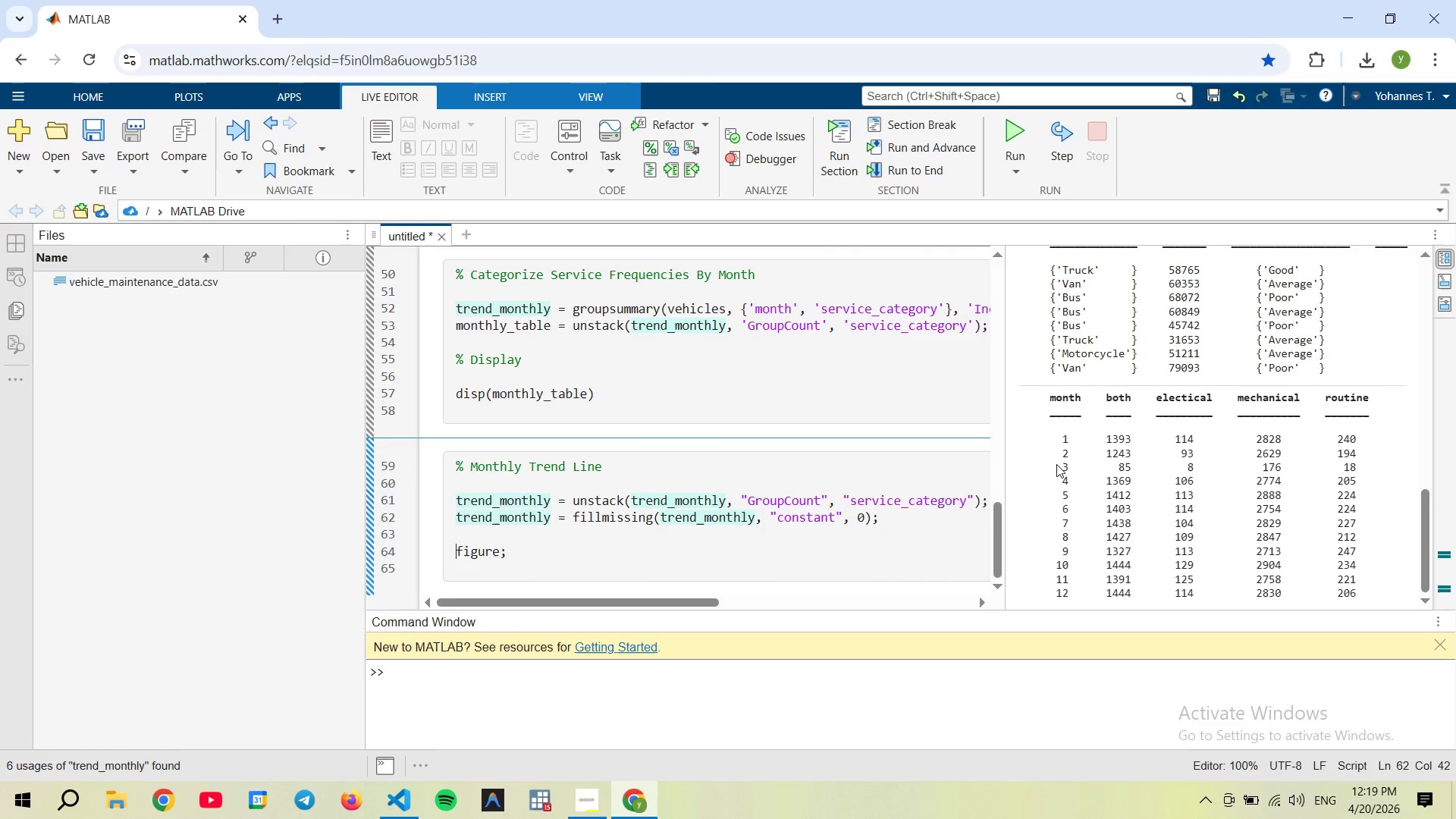 
key(ArrowUp)
 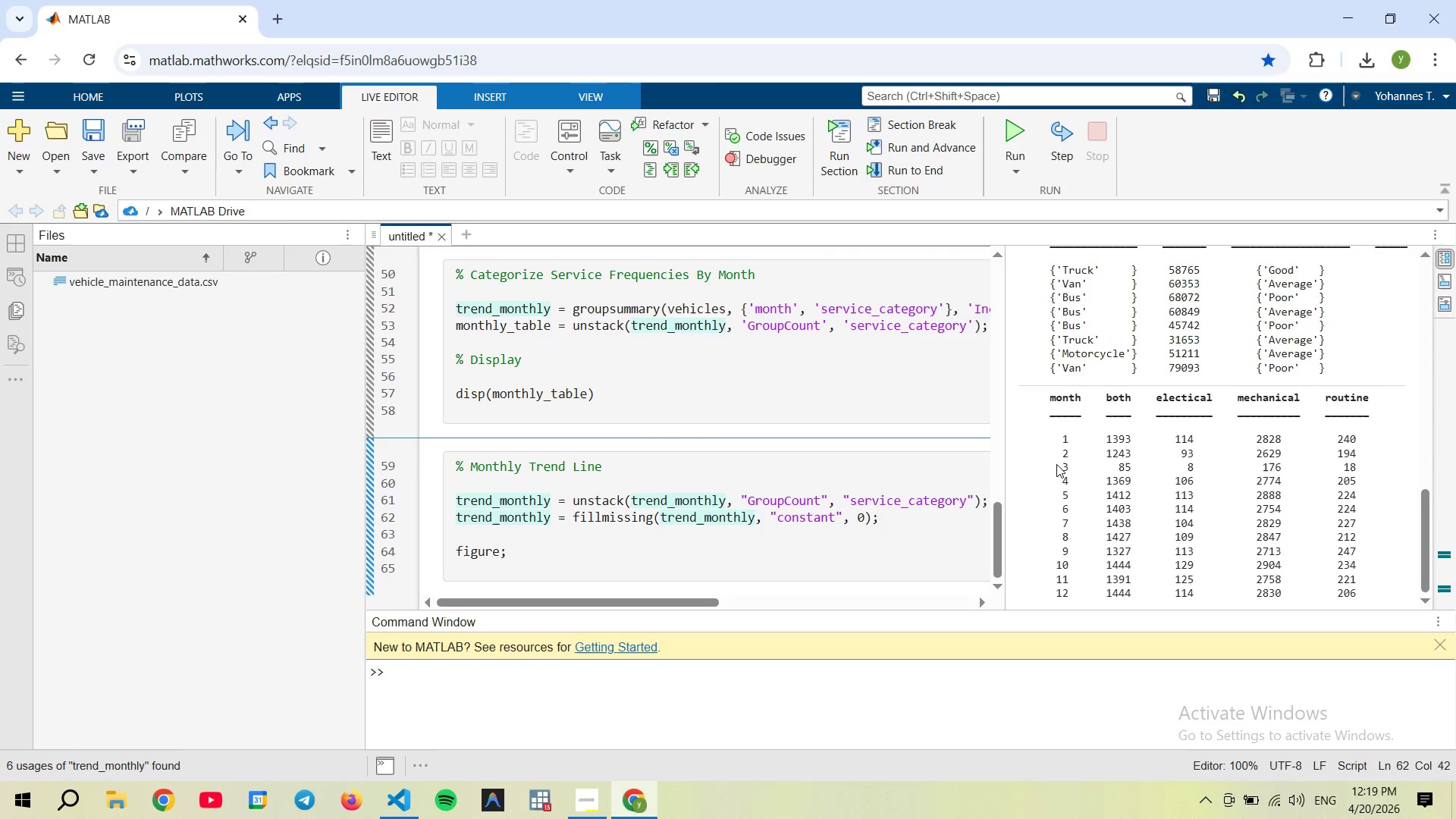 
key(Enter)
 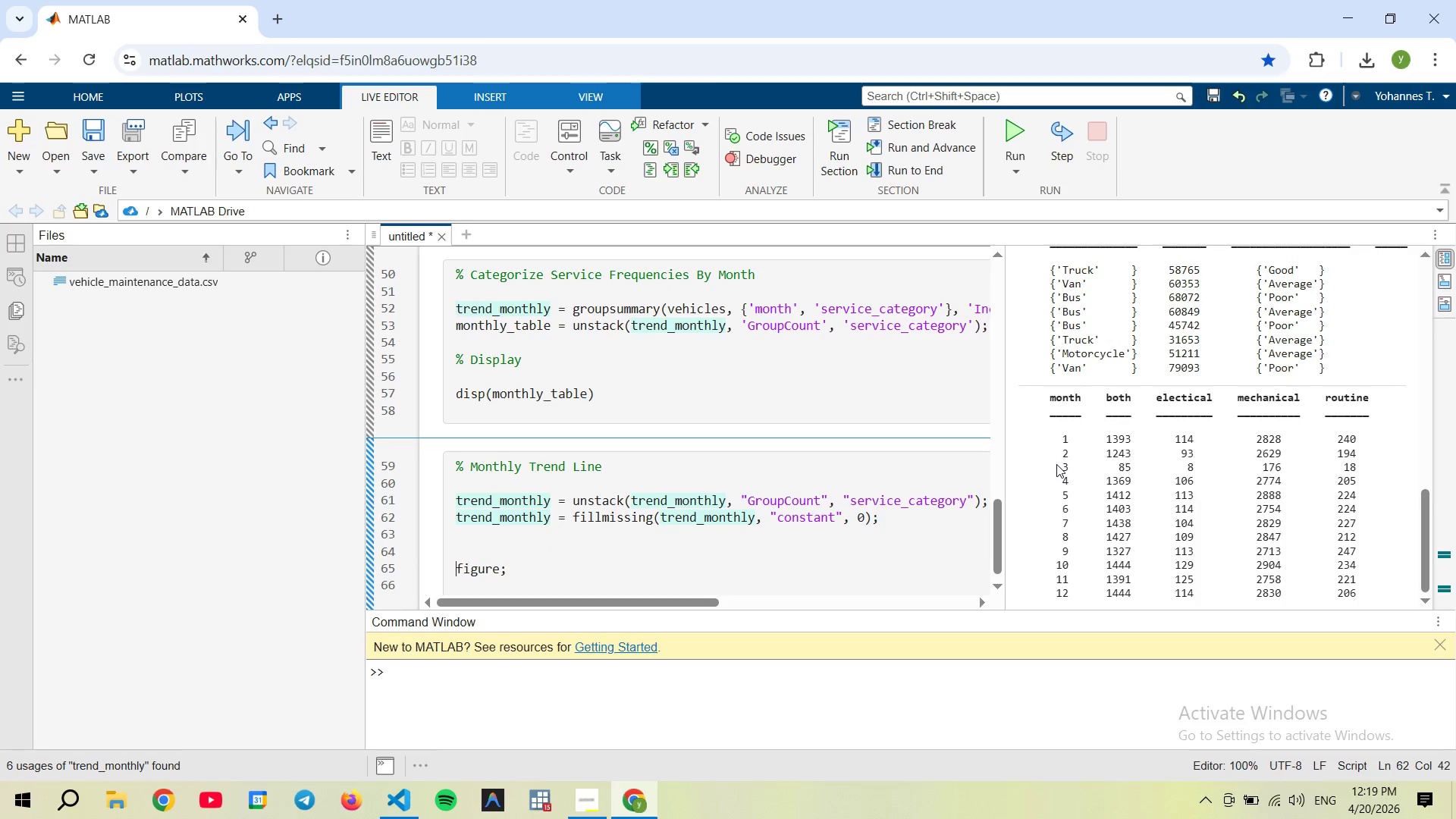 
key(Enter)
 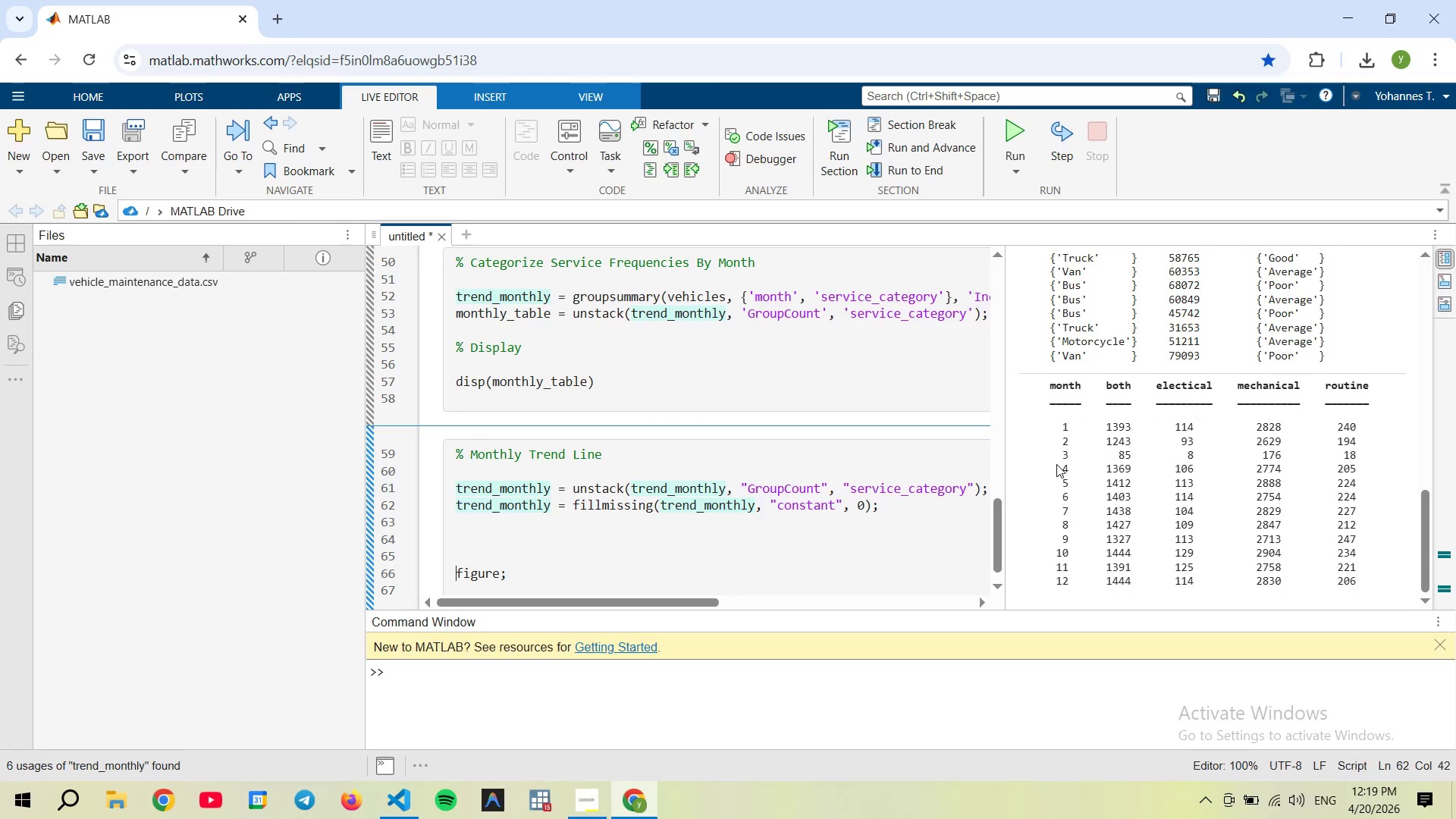 
key(ArrowUp)
 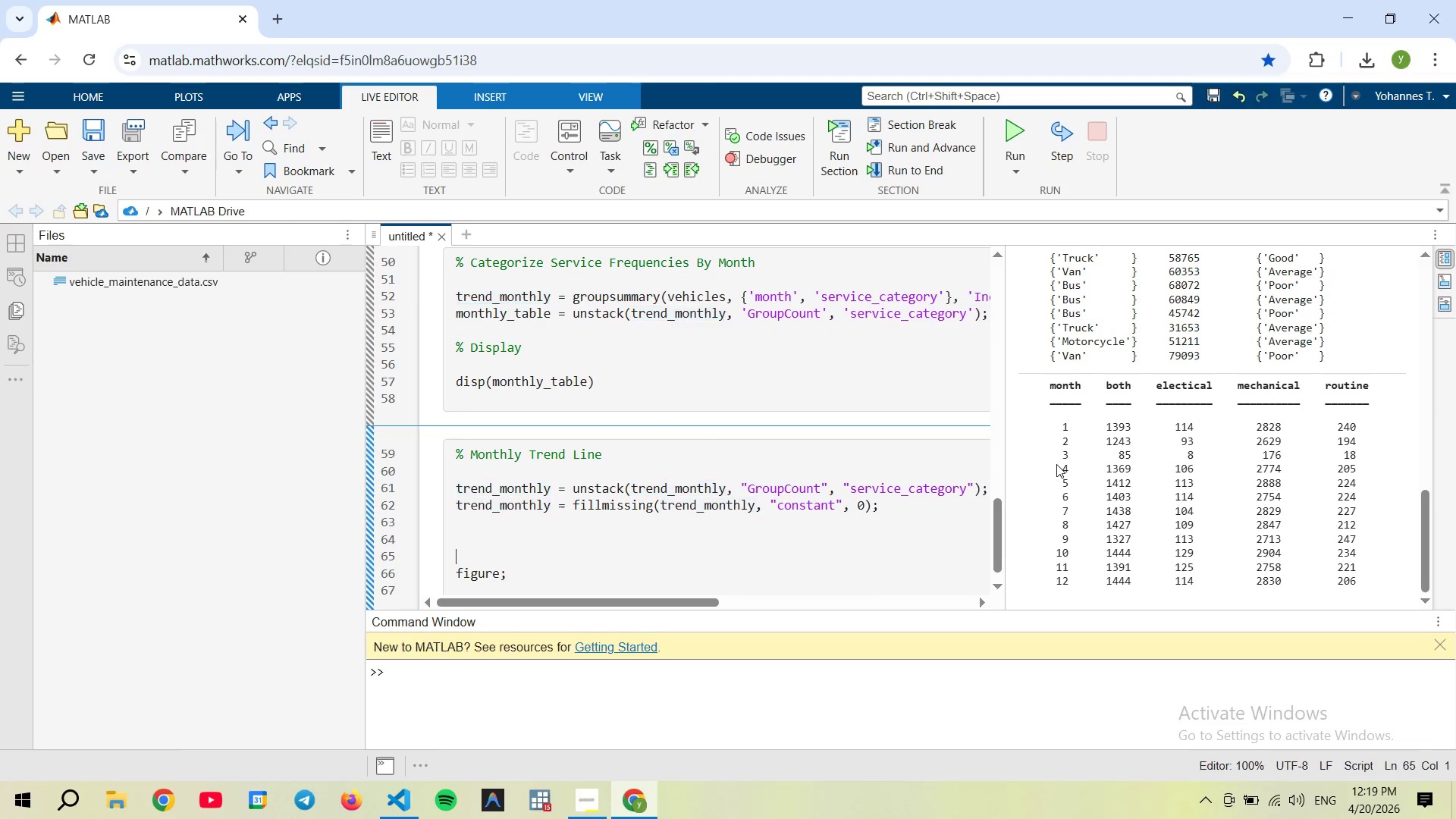 
key(Shift+4)
 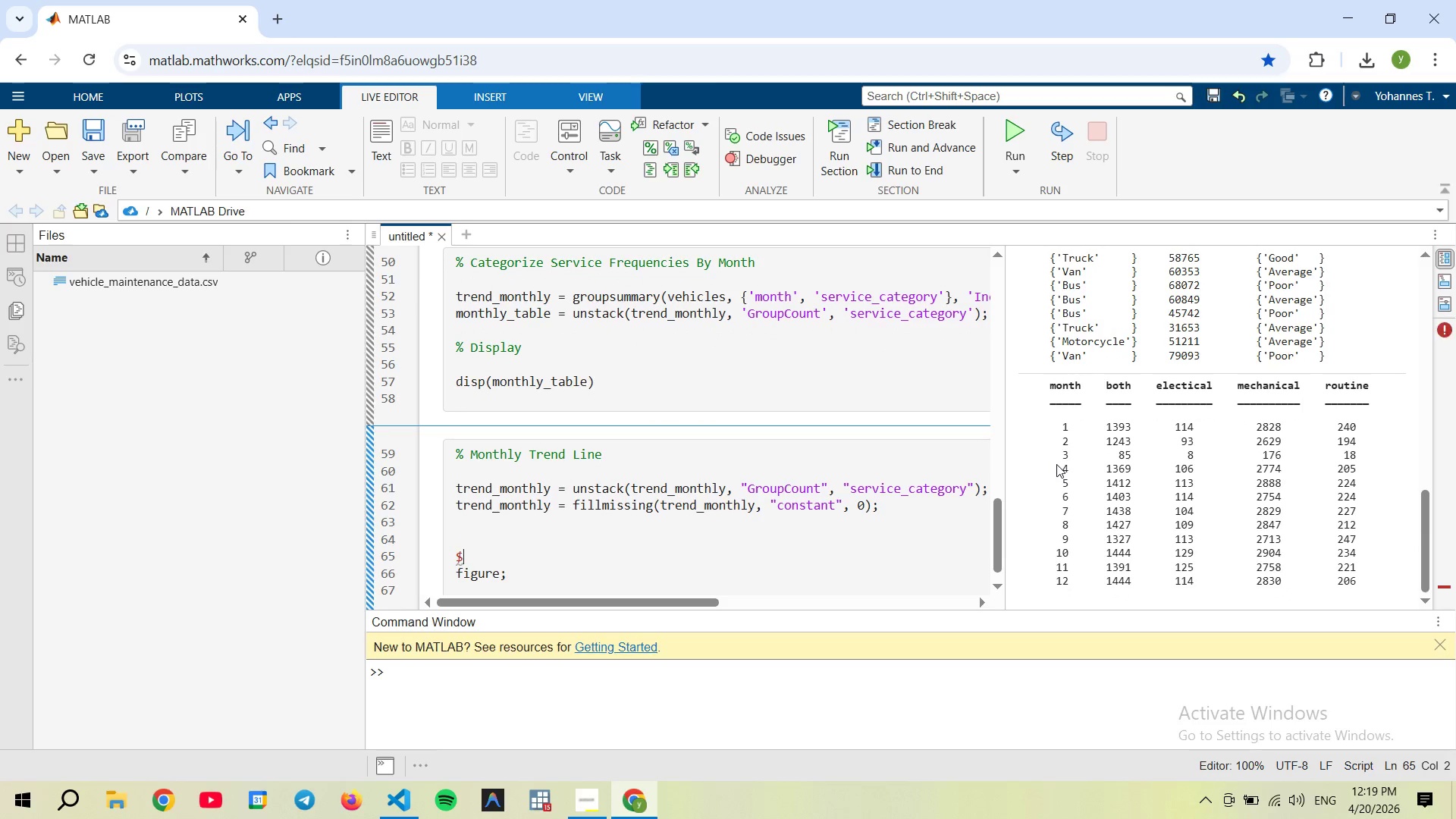 
key(Backspace)
 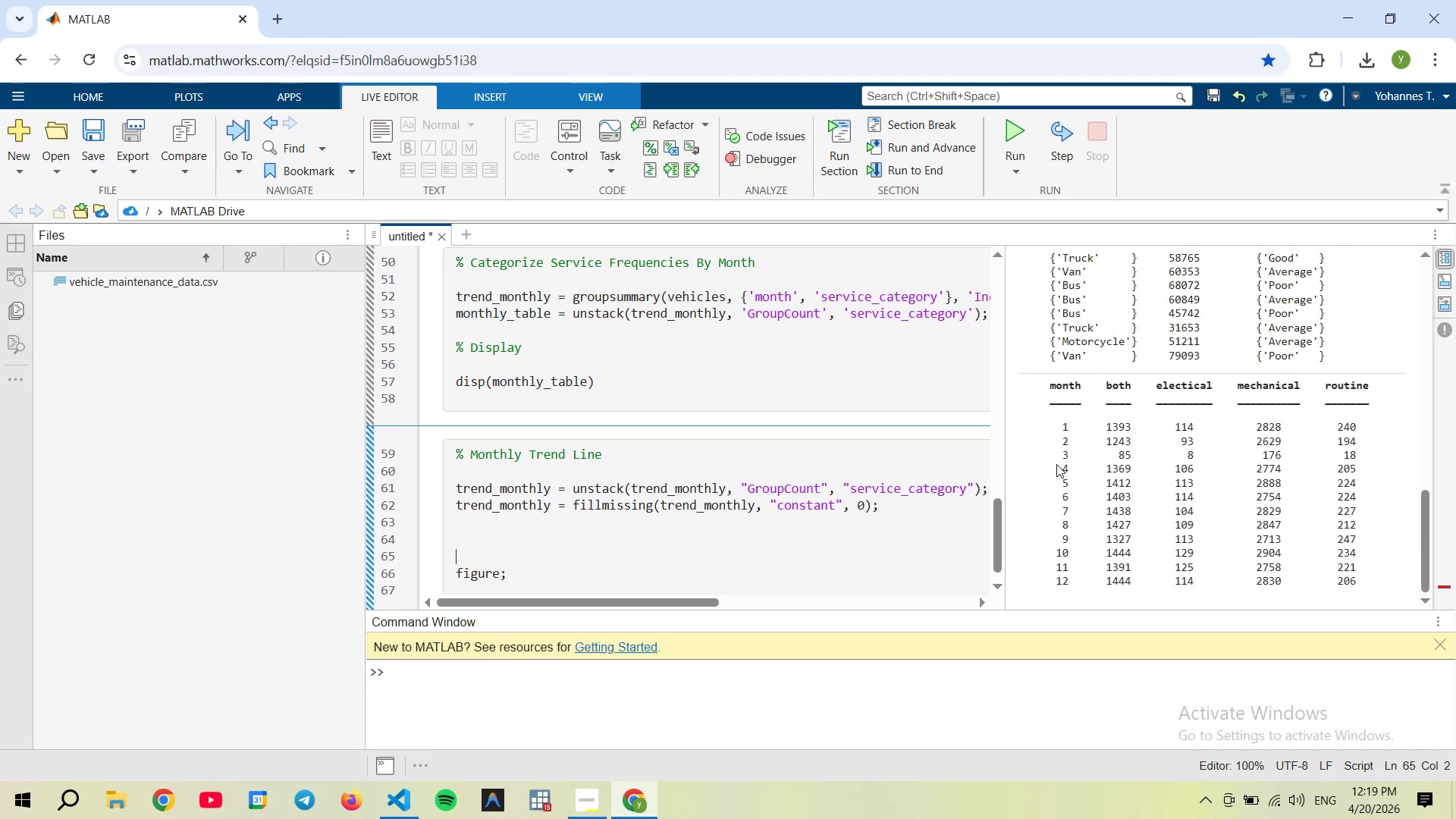 
key(Shift+5)
 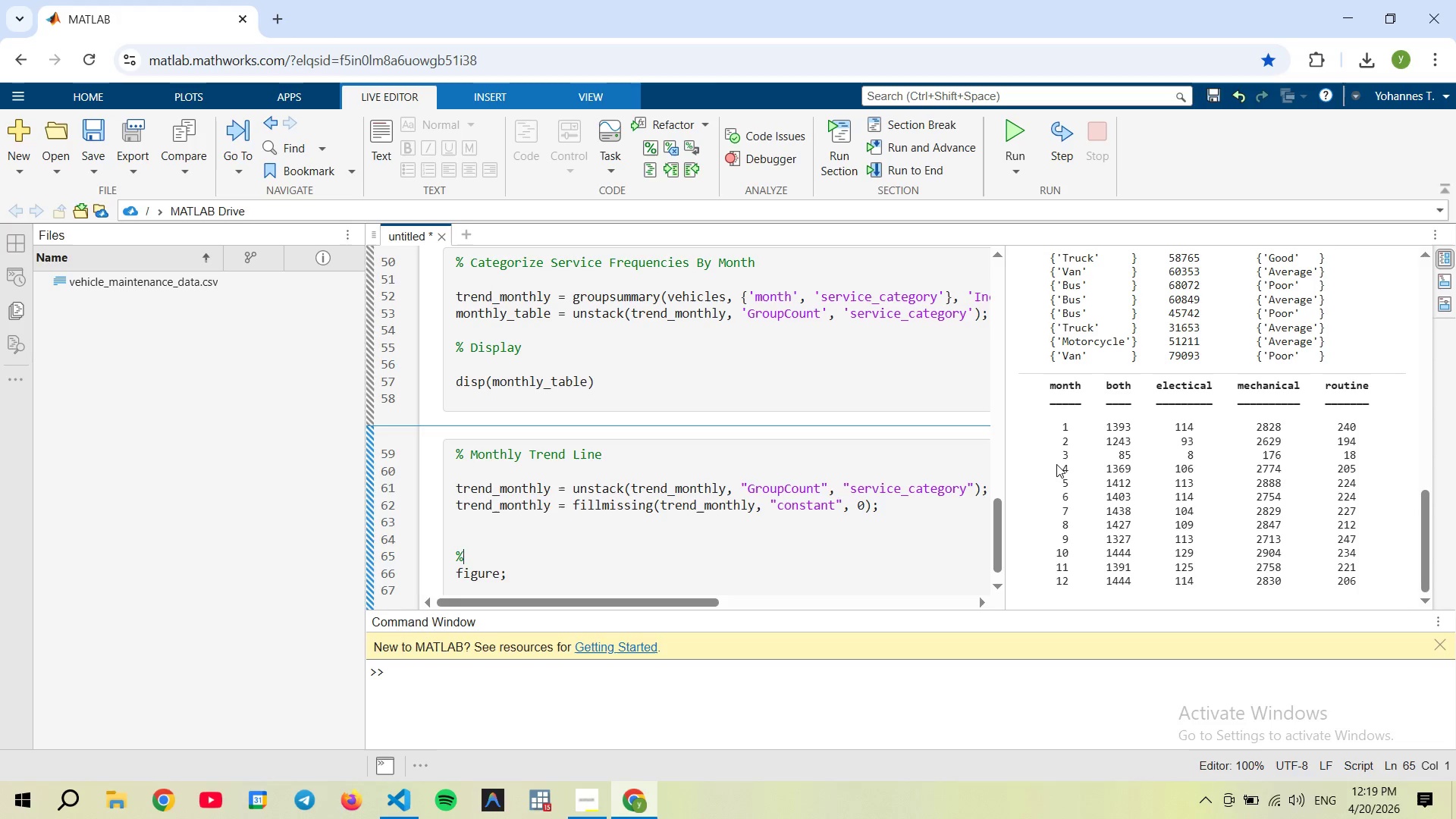 
key(Alt+AltRight)
 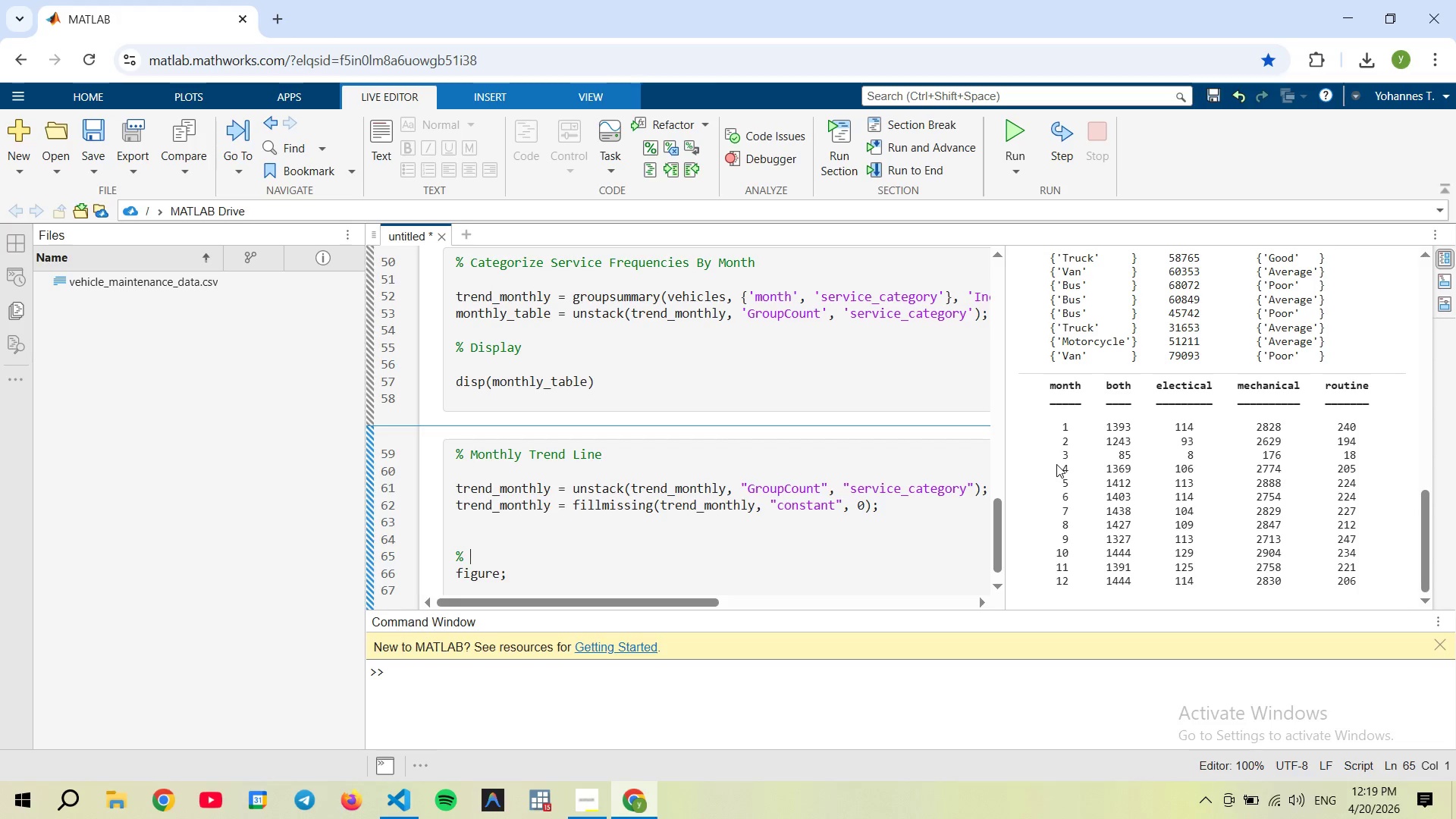 
type( Plotting Trend)
 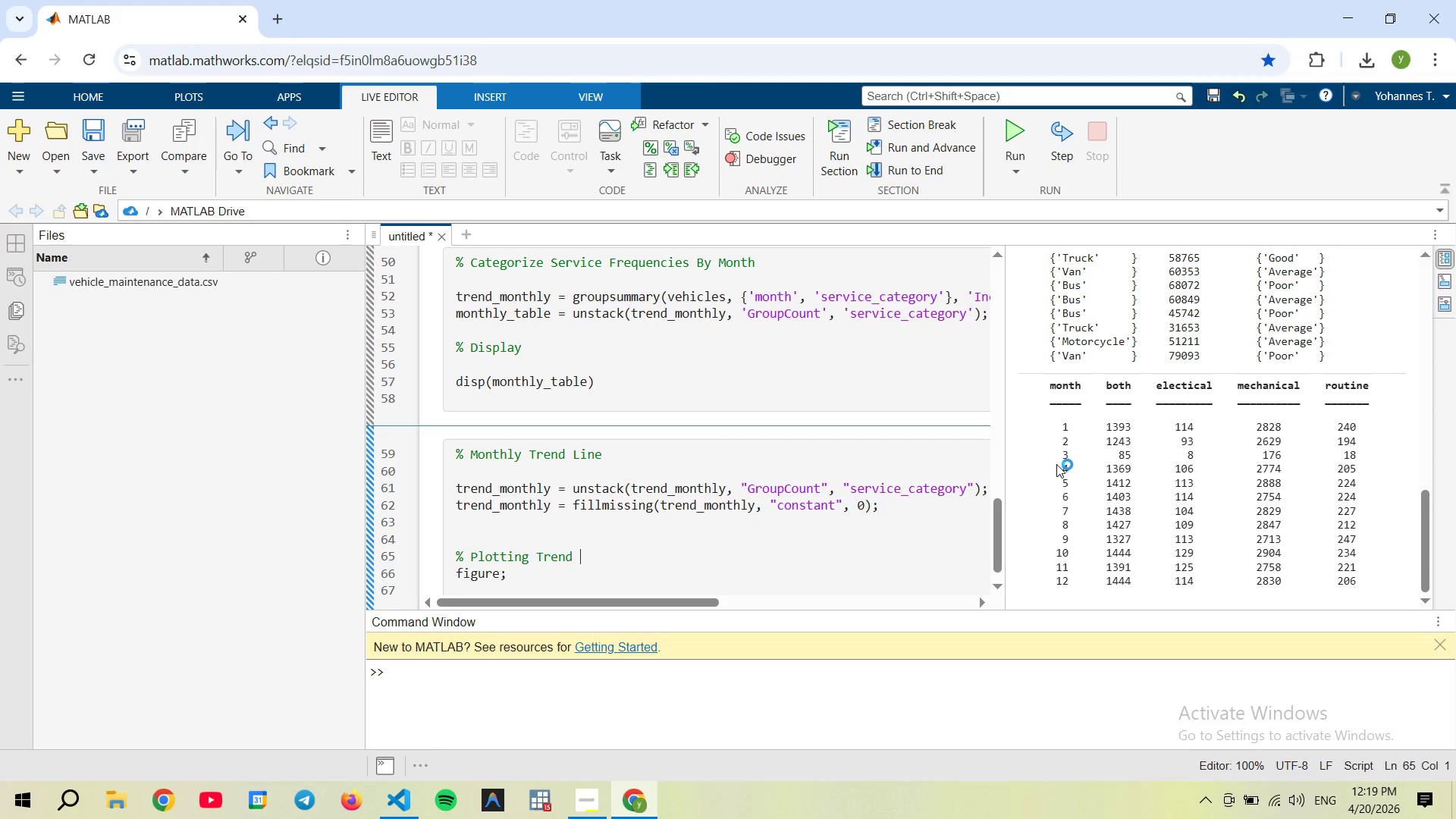 
type( Line)
 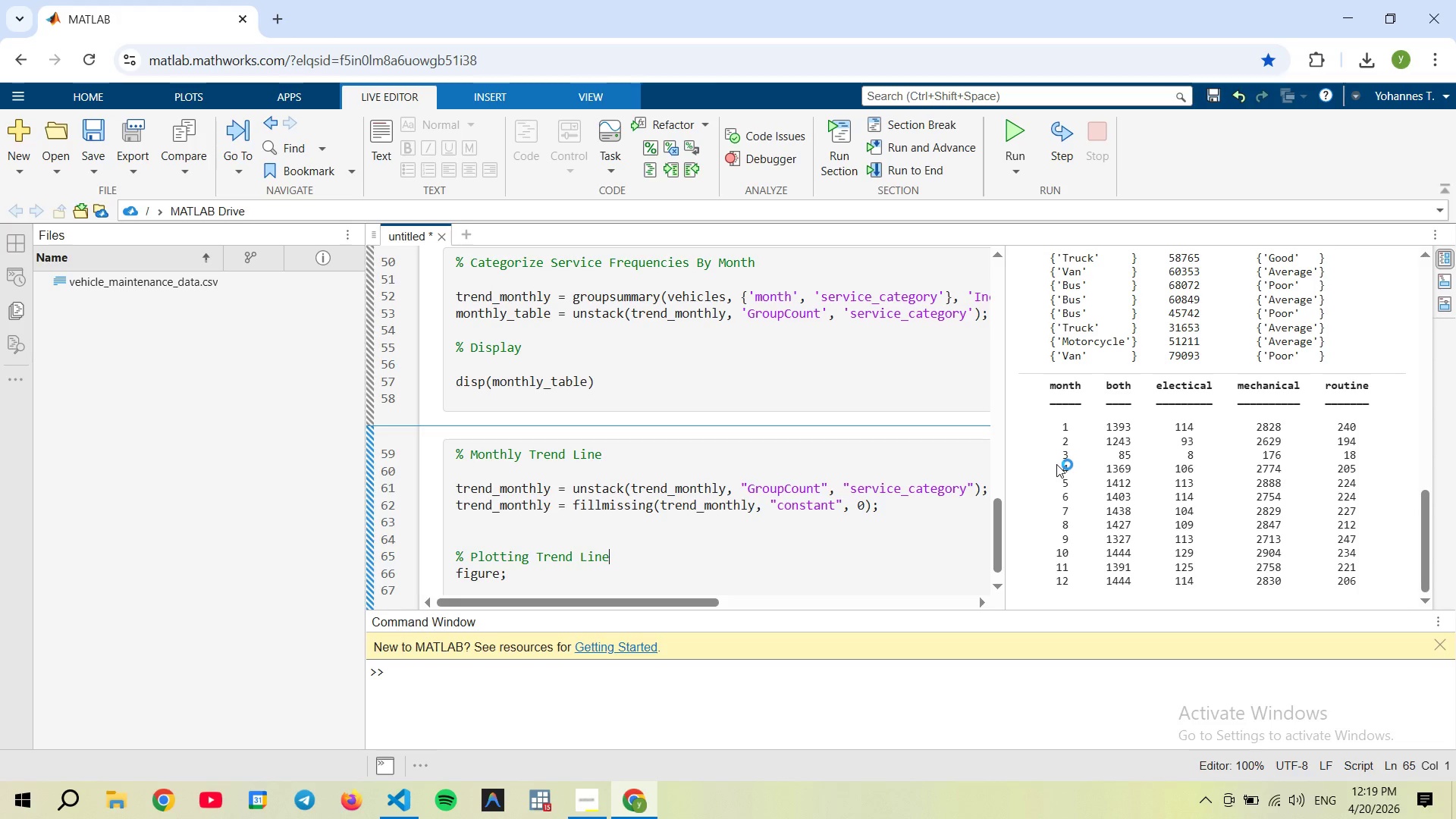 
key(Alt+AltRight)
 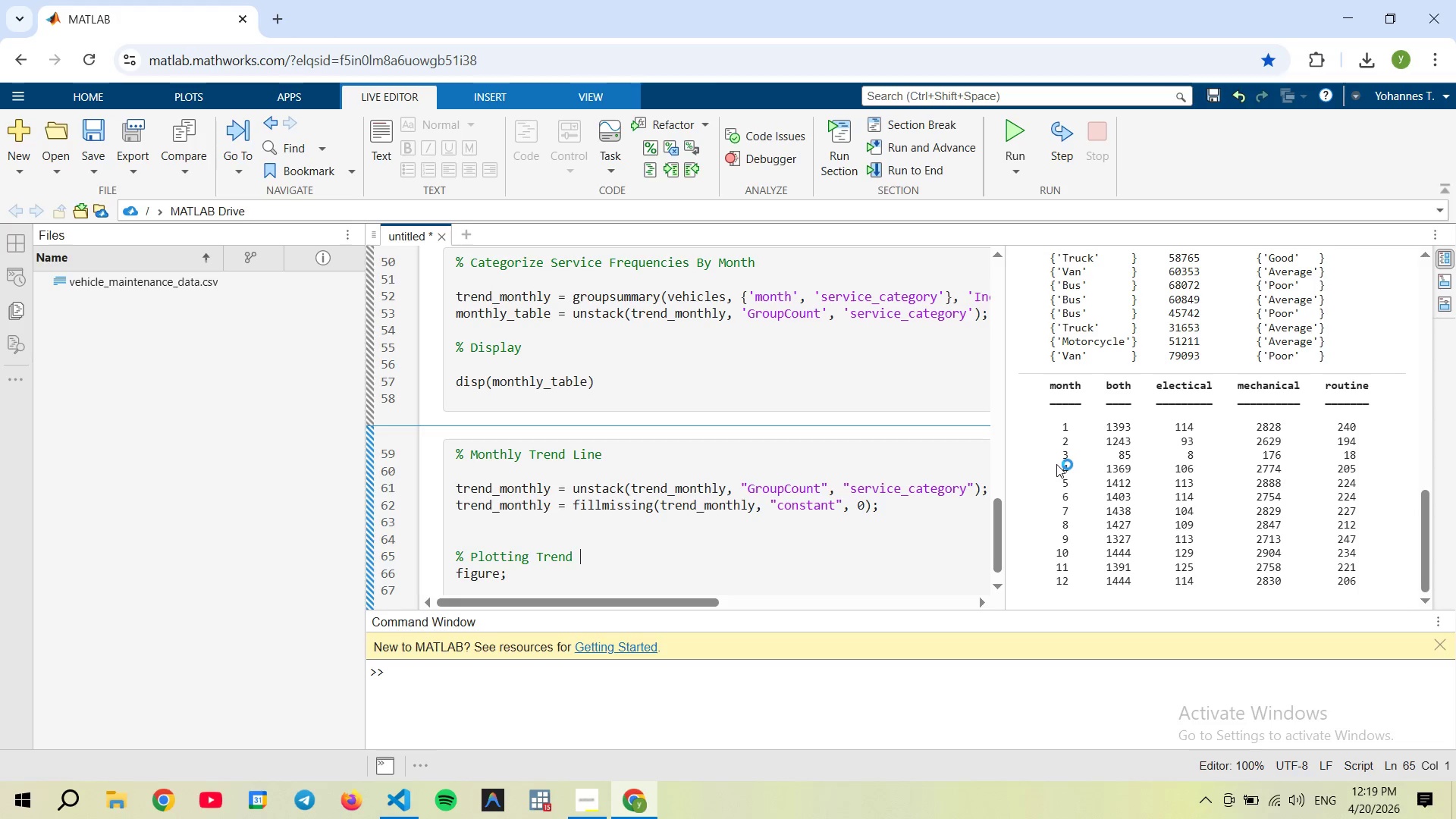 
hold_key(key=ArrowLeft, duration=0.73)
 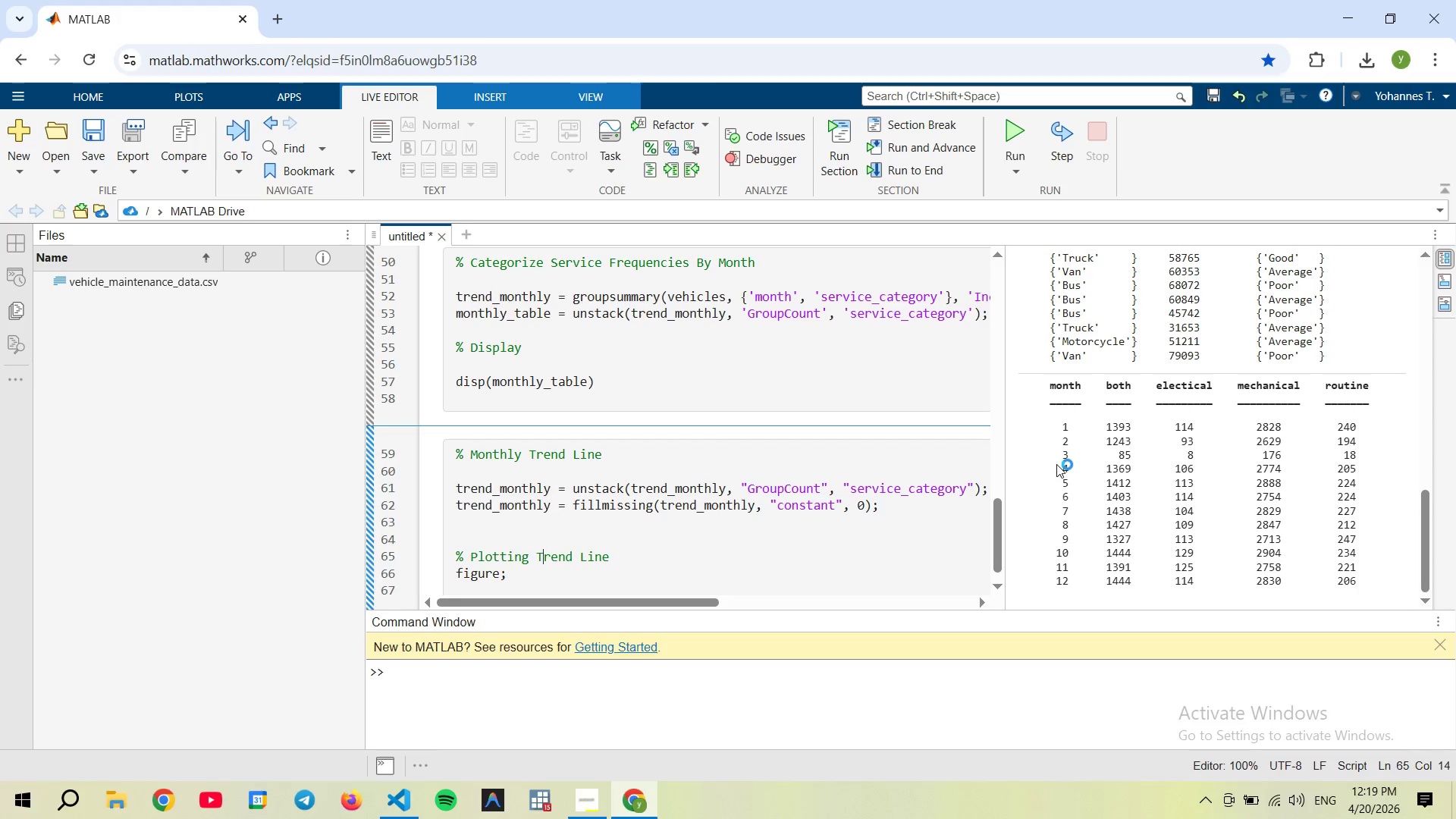 
key(ArrowLeft)
 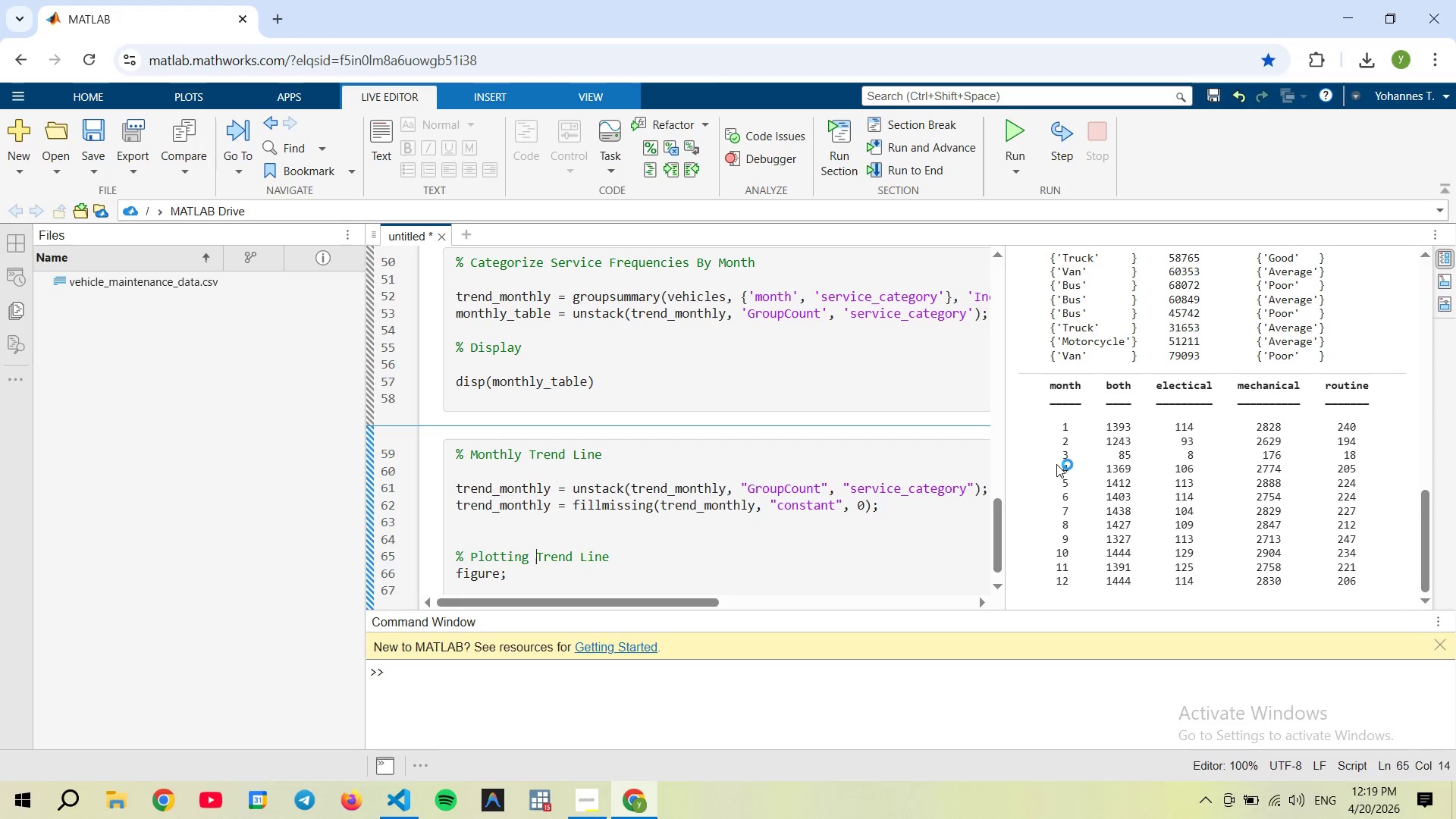 
key(ArrowLeft)
 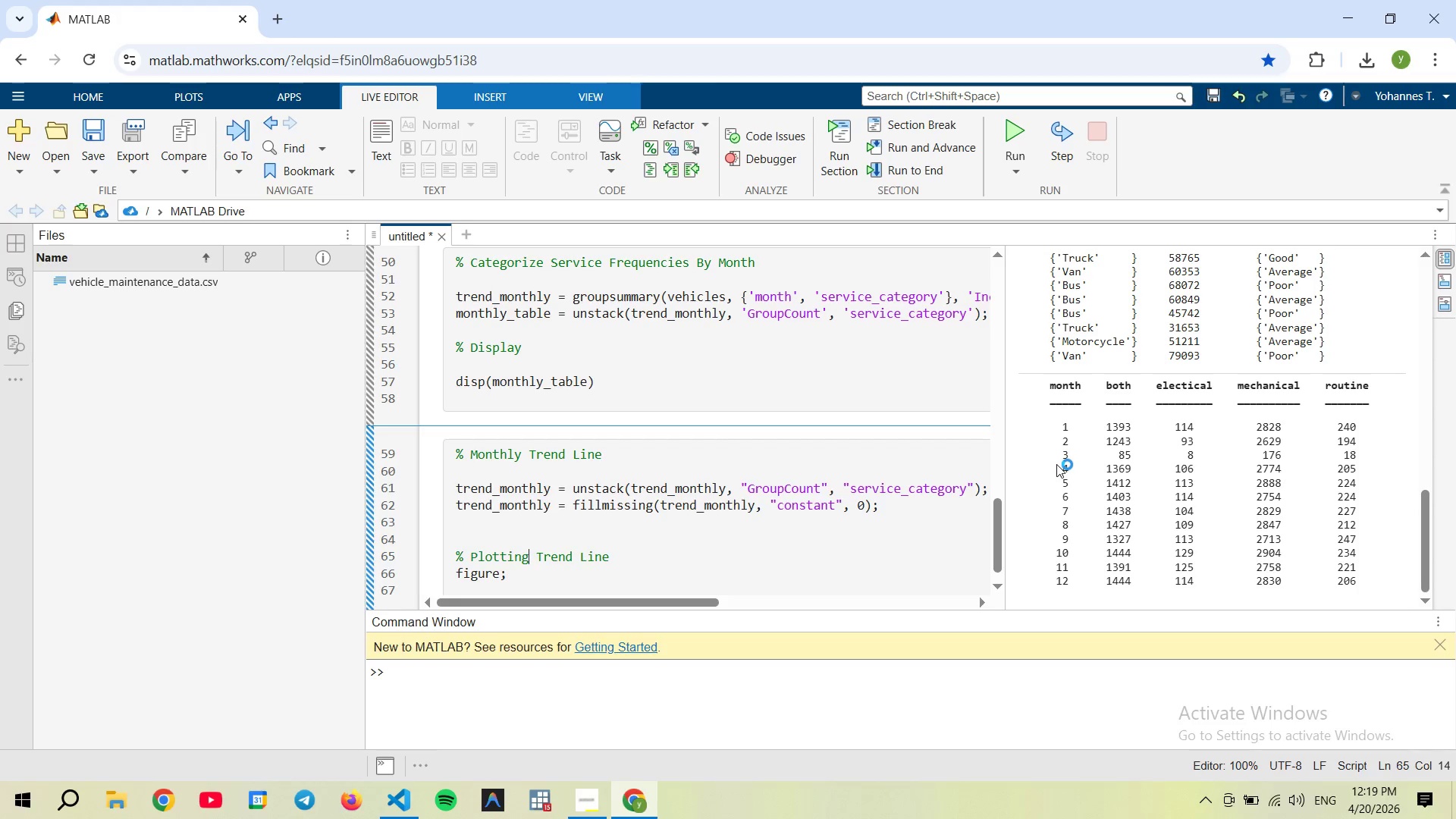 
key(ArrowLeft)
 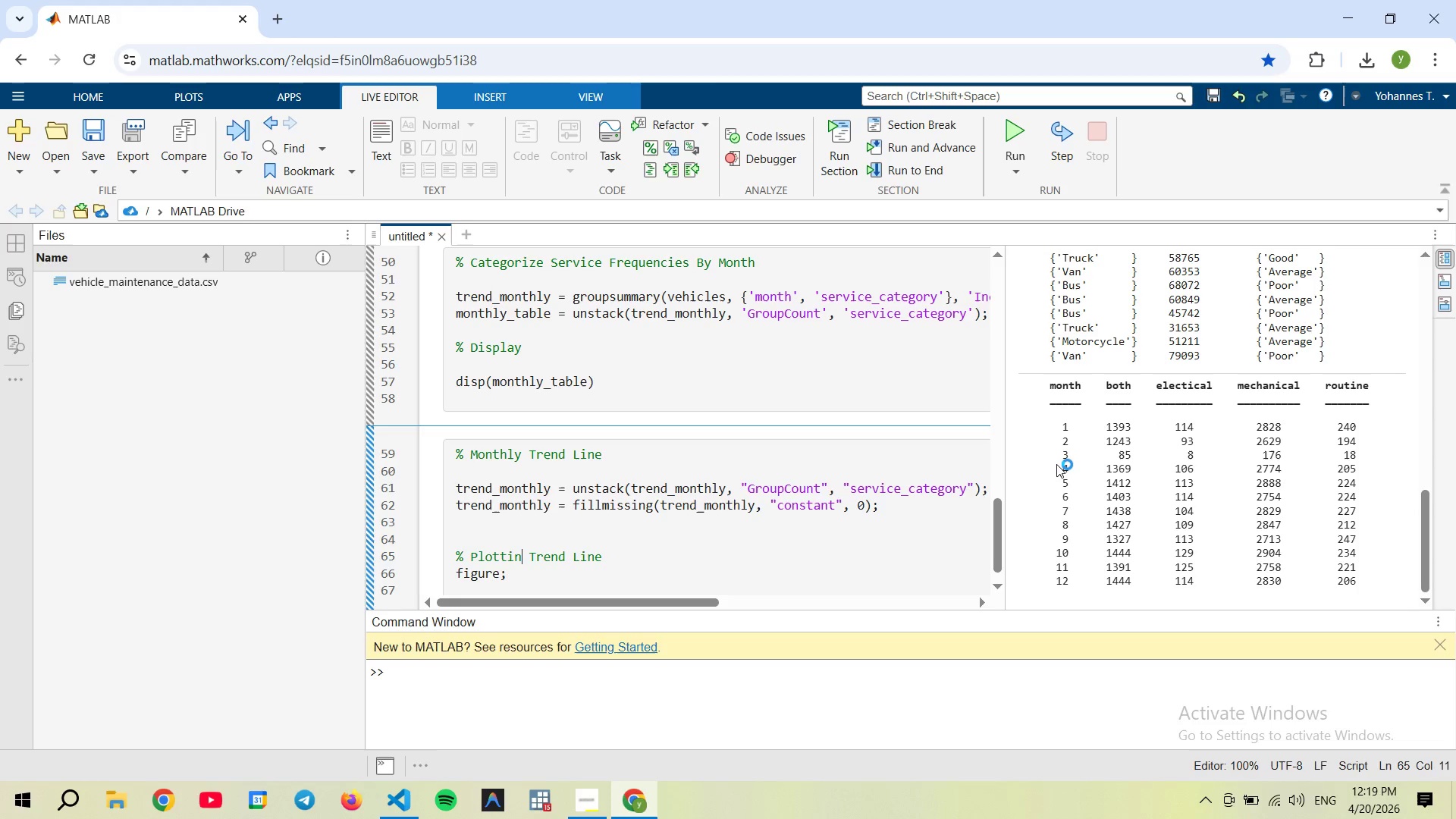 
key(Backspace)
 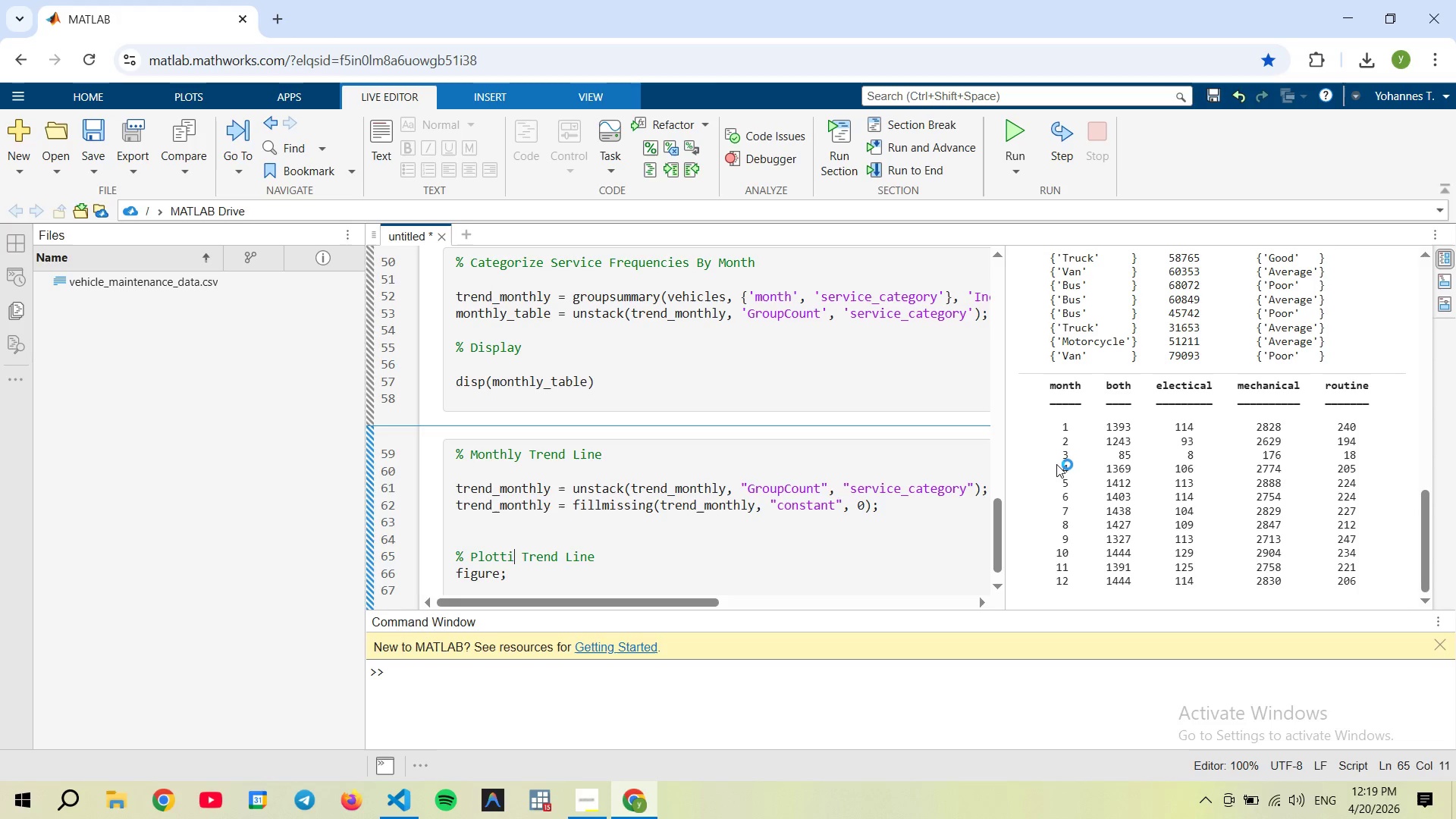 
key(Backspace)
 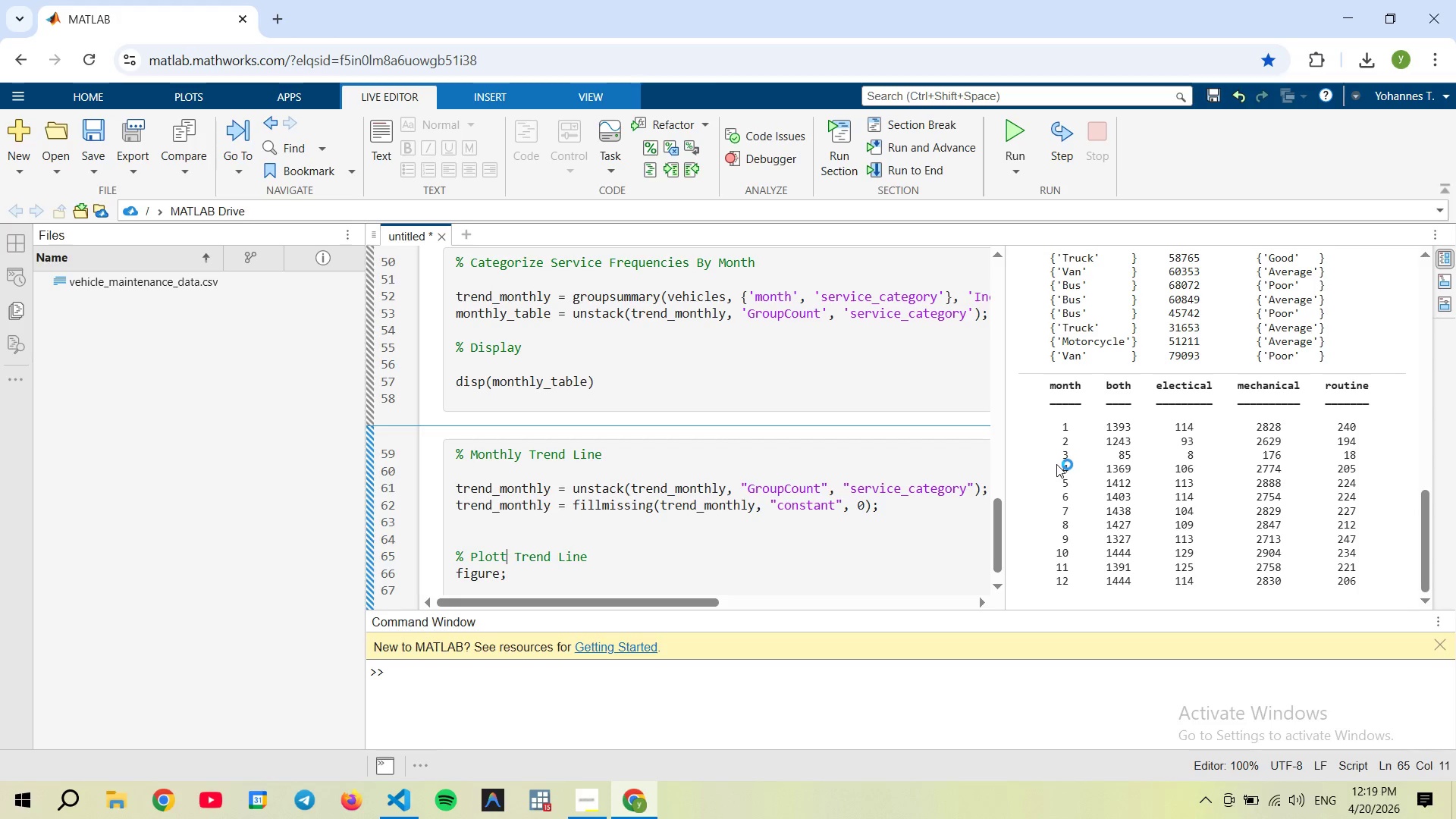 
key(Backspace)
 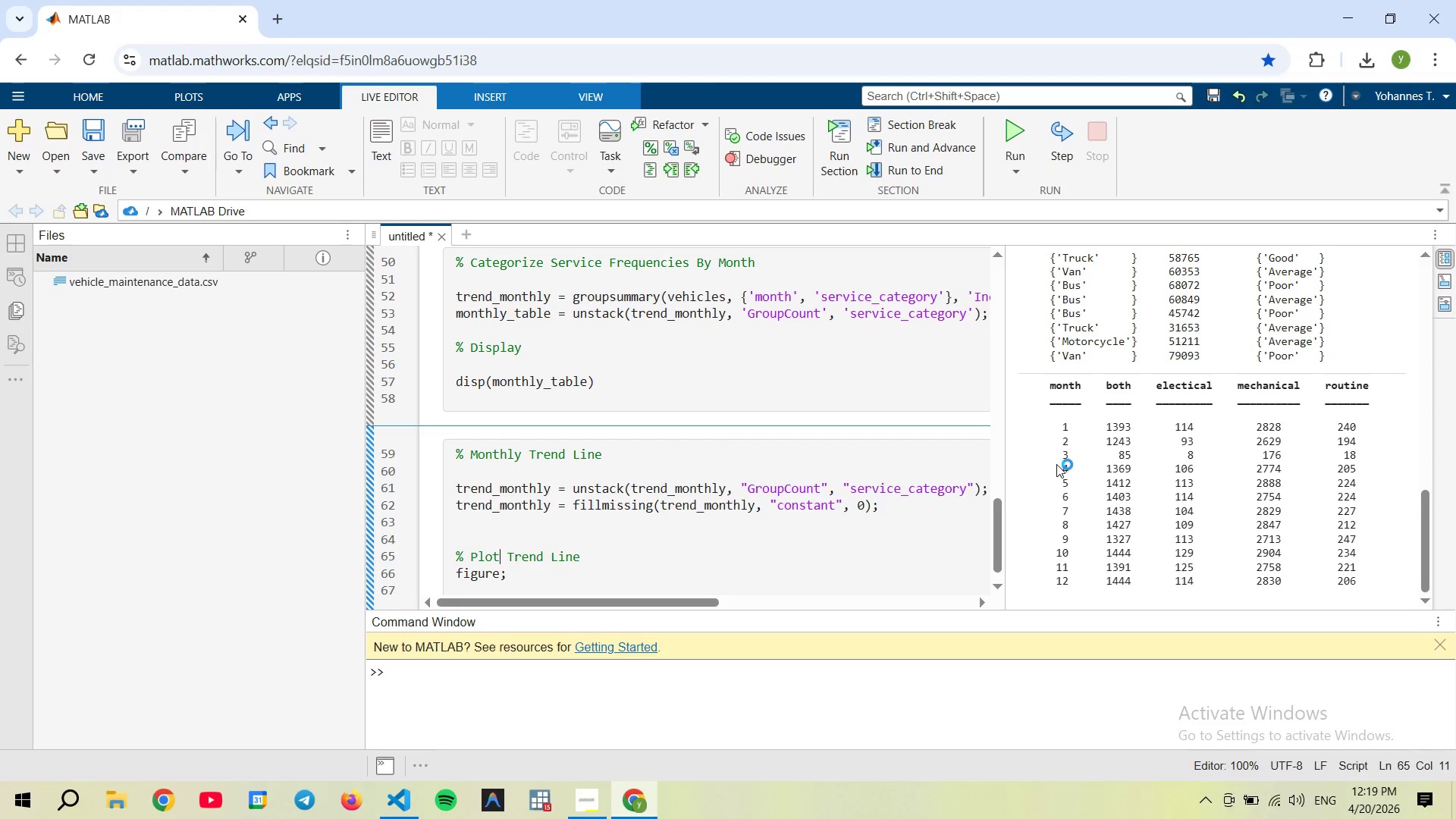 
key(Backspace)
 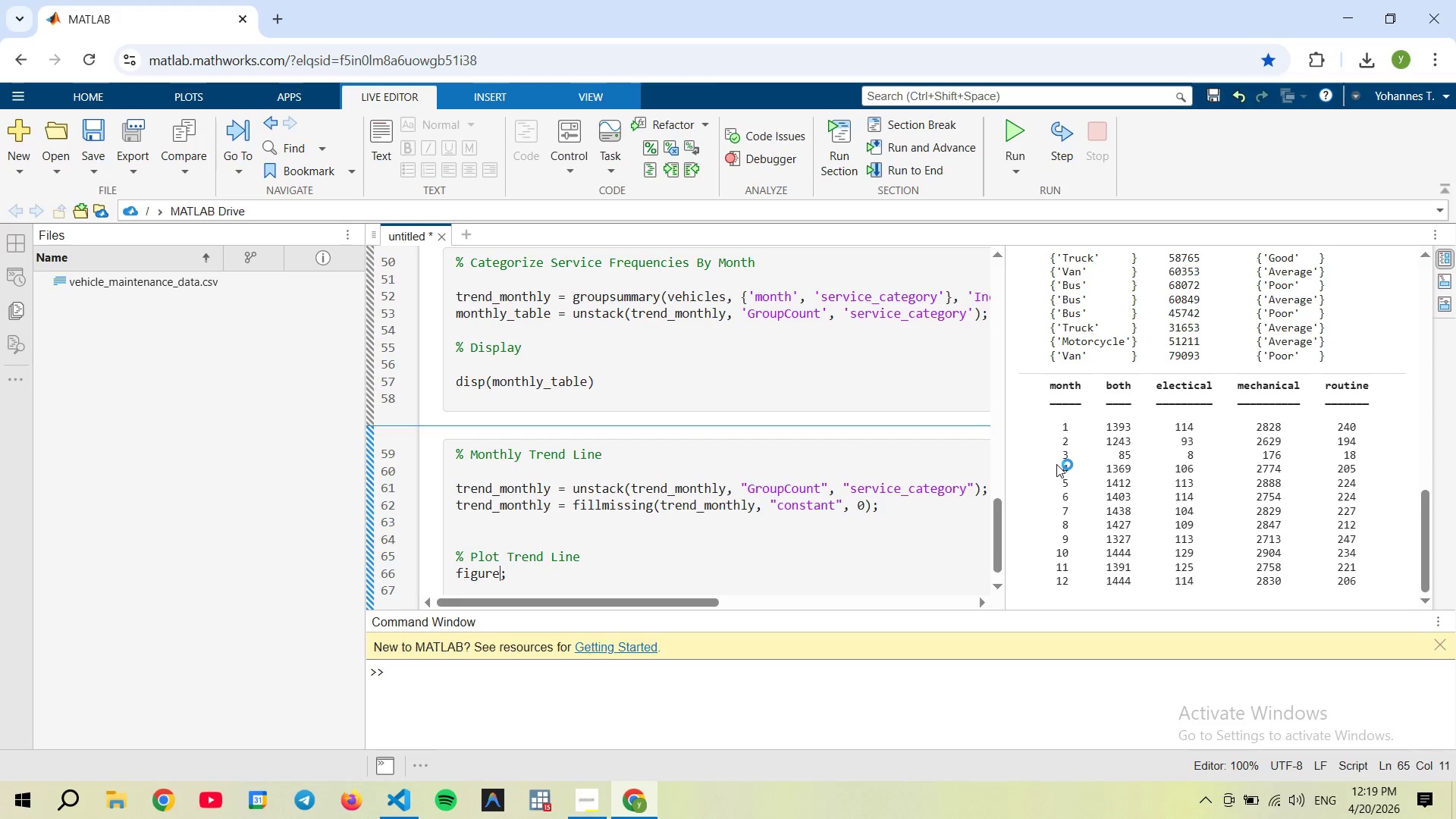 
key(ArrowDown)
 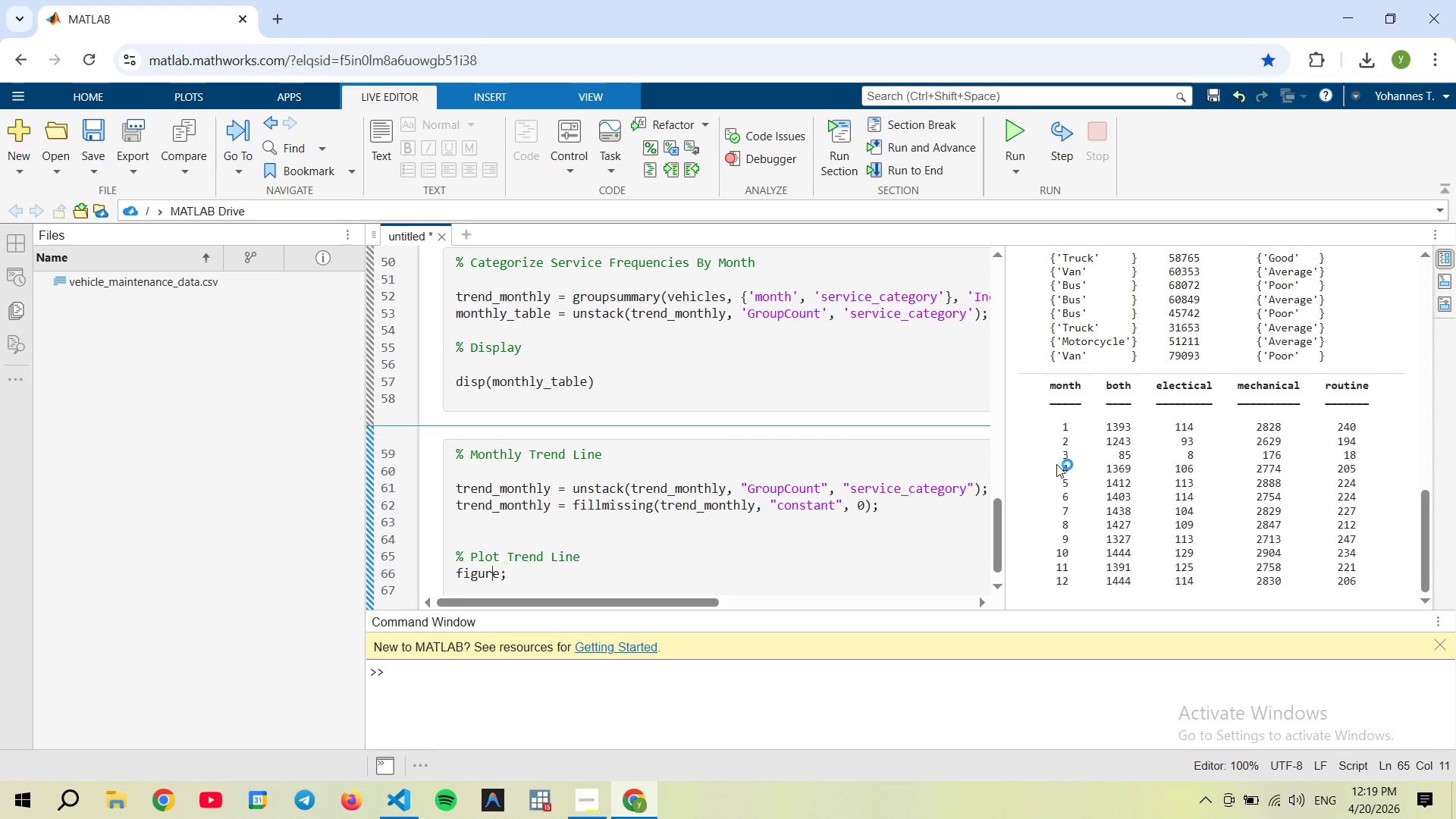 
key(ArrowLeft)
 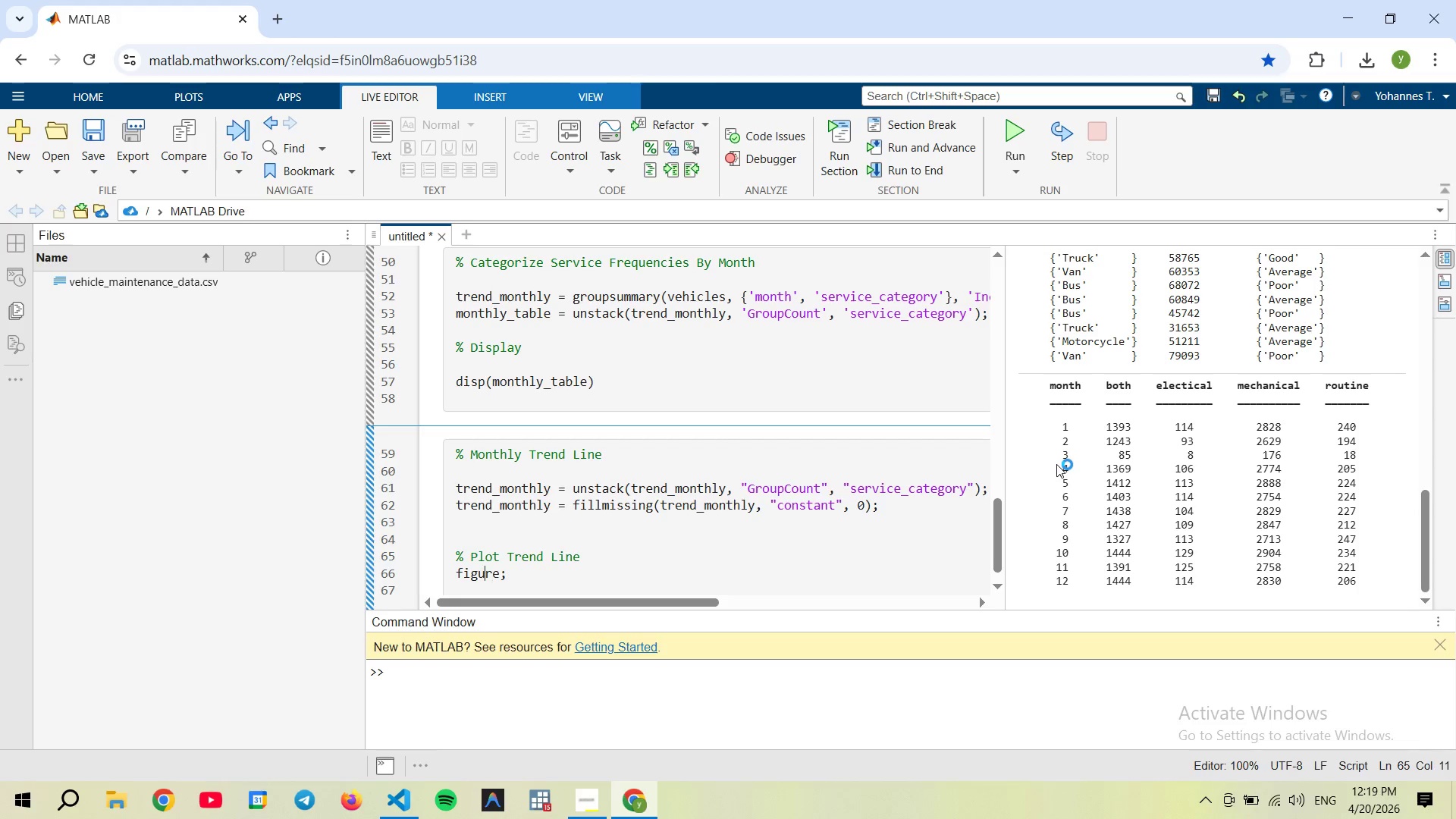 
key(ArrowLeft)
 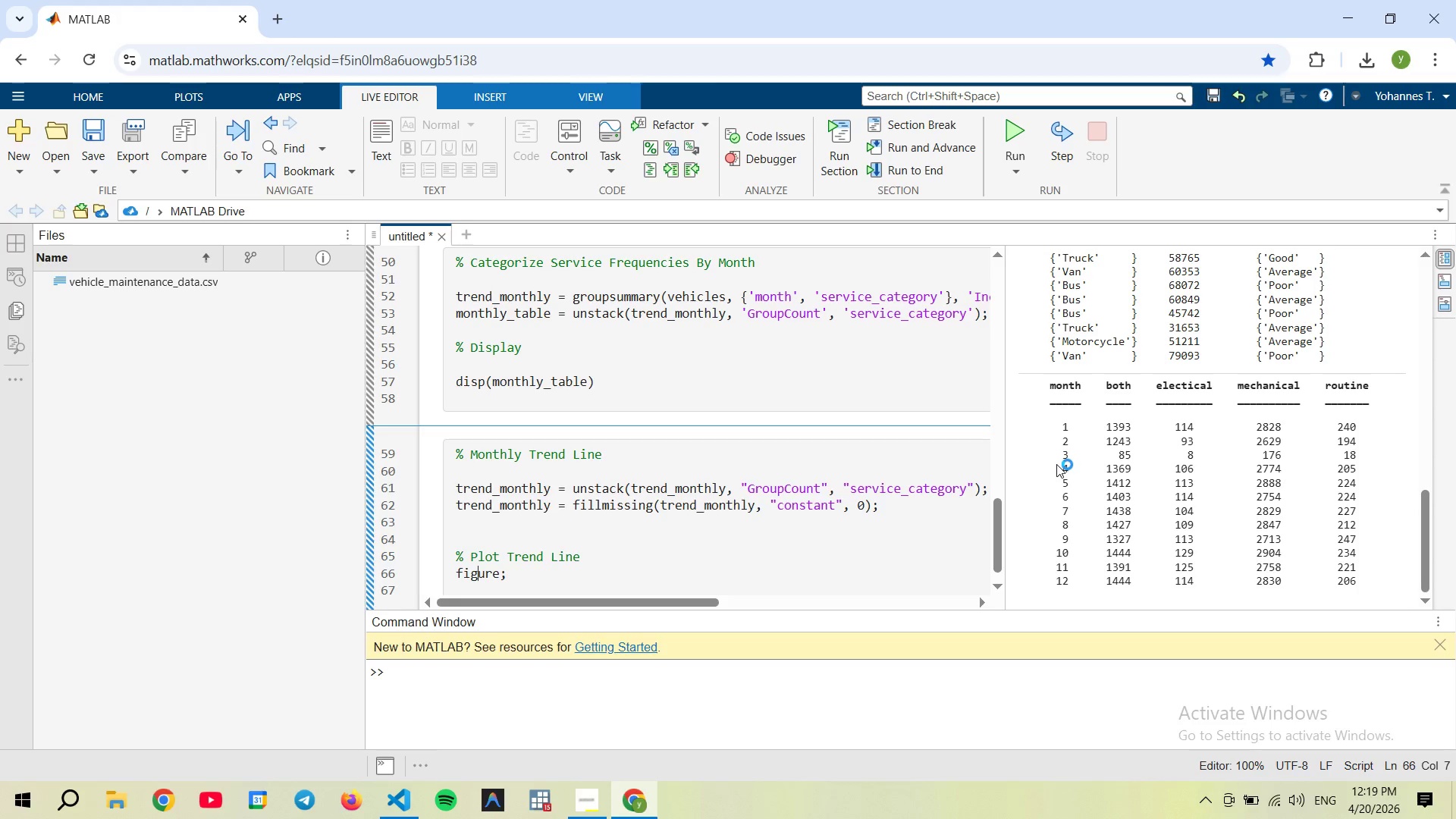 
key(ArrowLeft)
 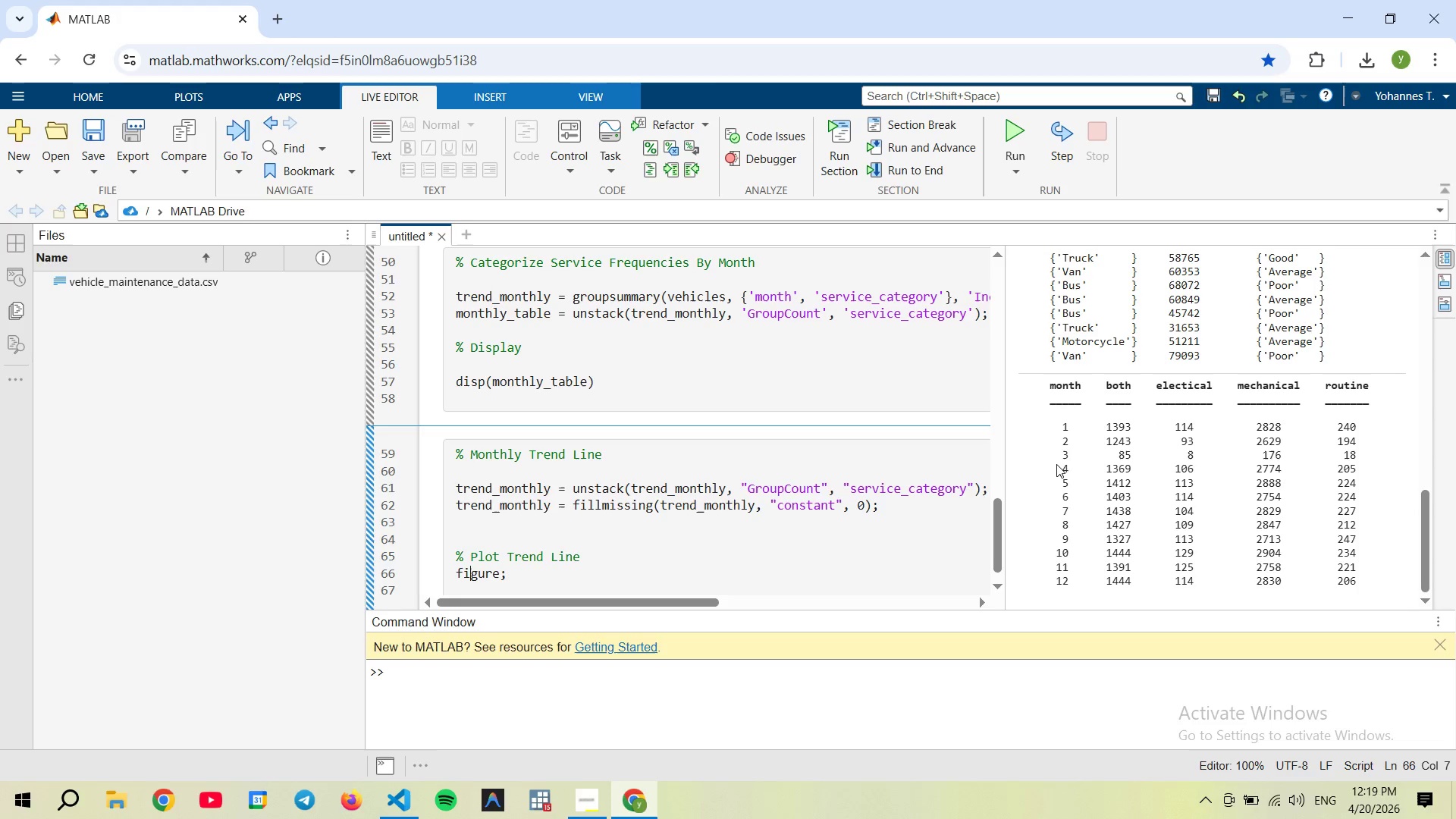 
key(ArrowLeft)
 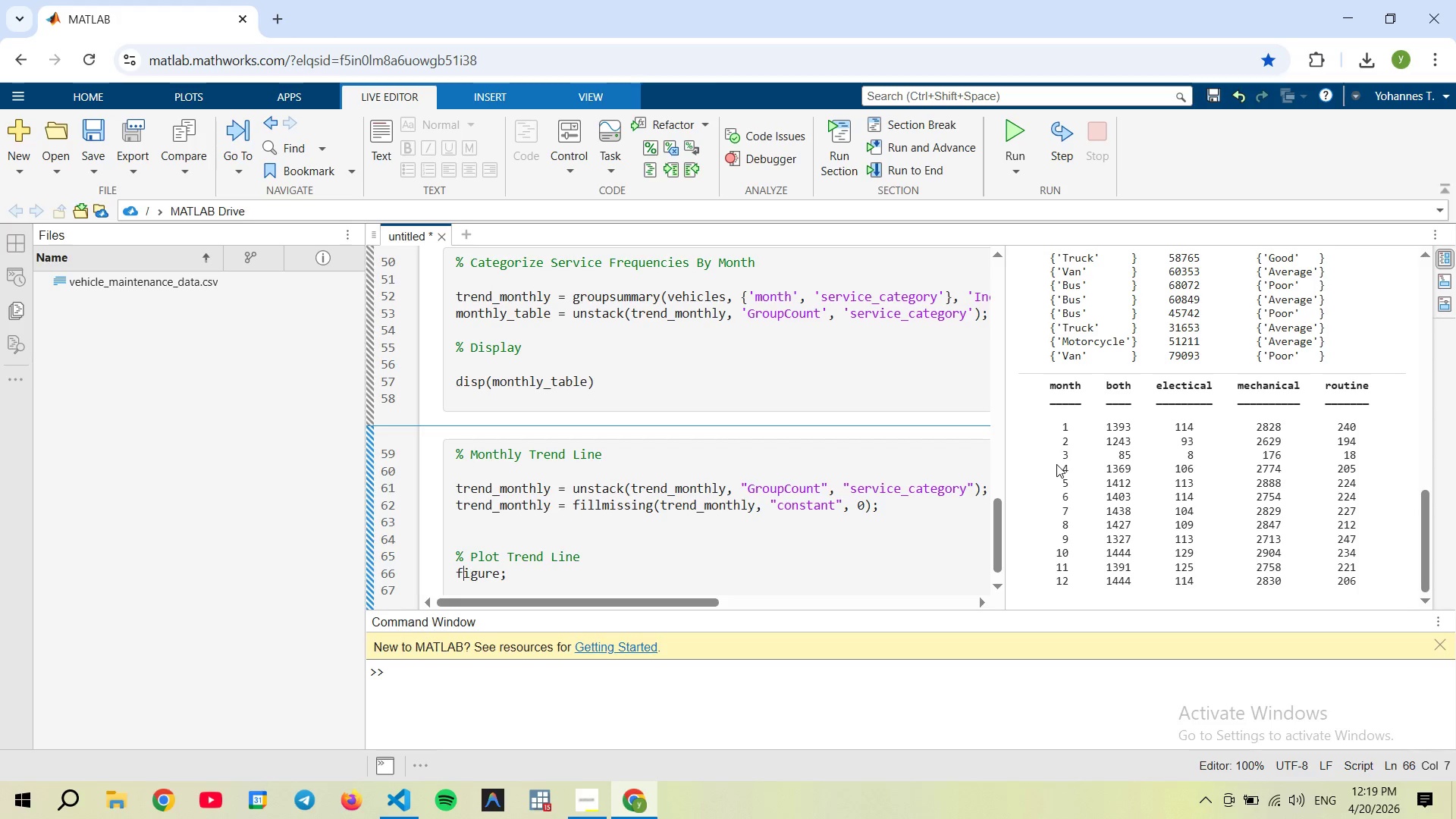 
key(ArrowLeft)
 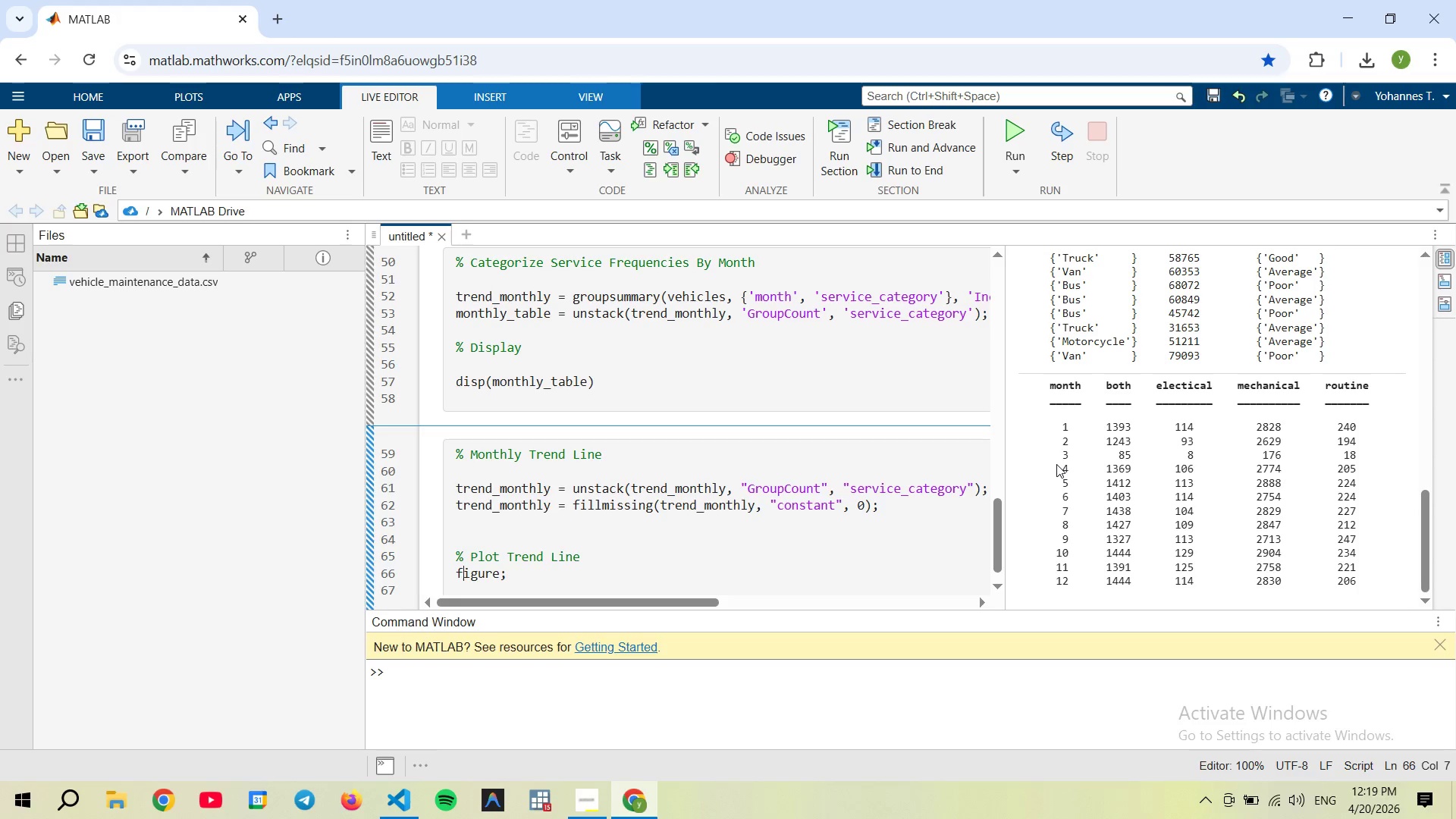 
key(ArrowLeft)
 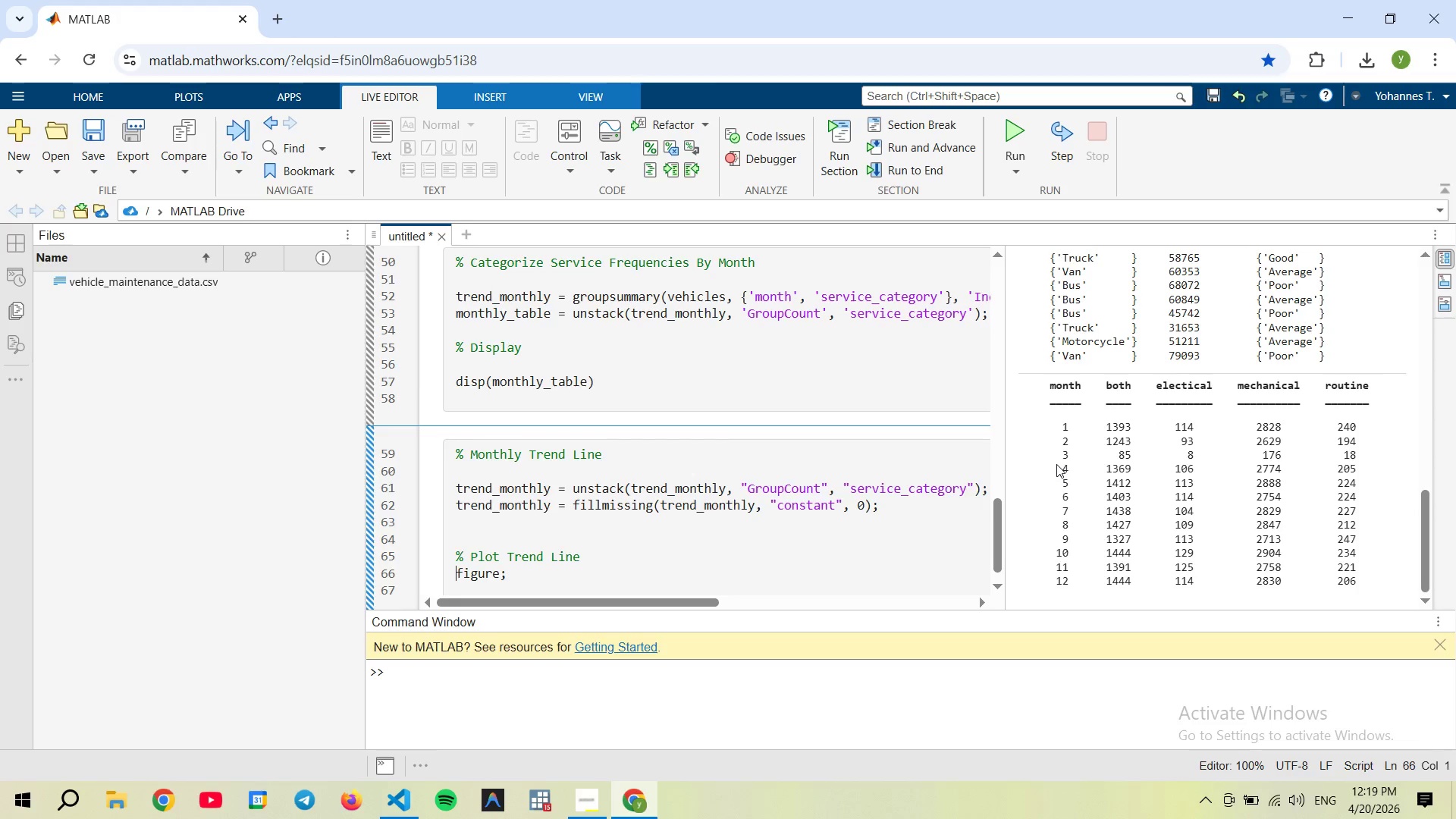 
key(Enter)
 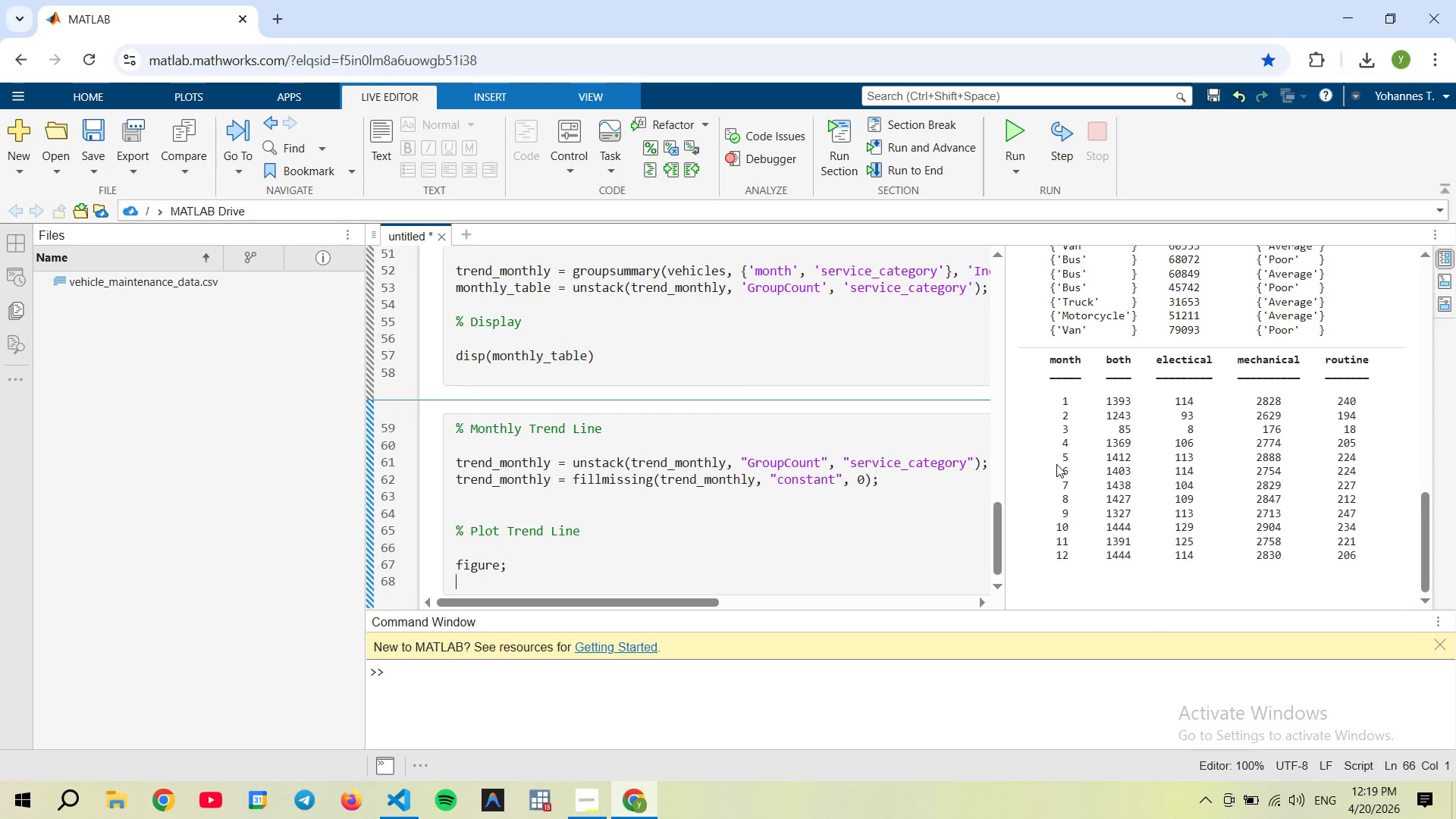 
key(ArrowDown)
 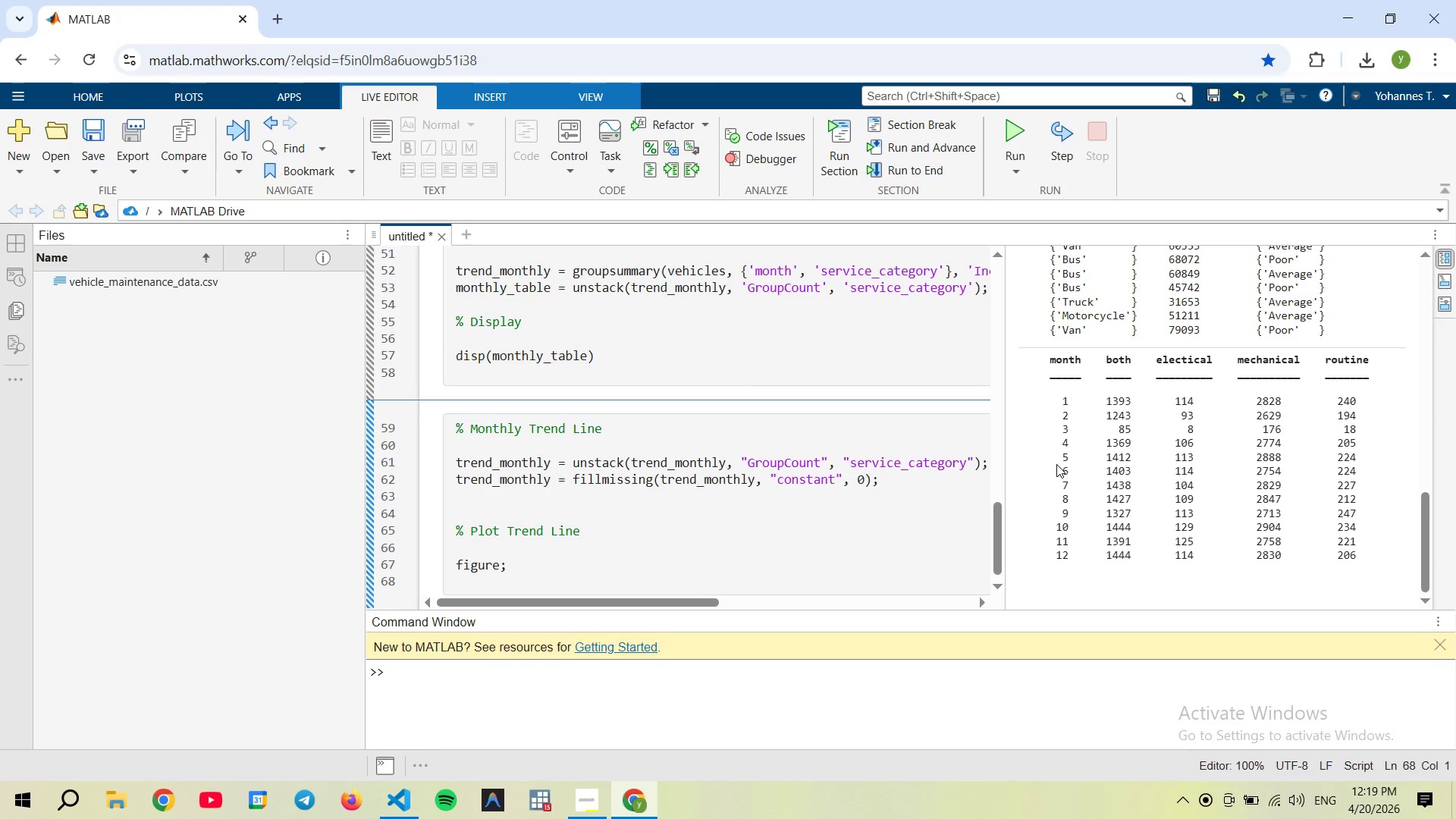 
type(plot(trend)_)
 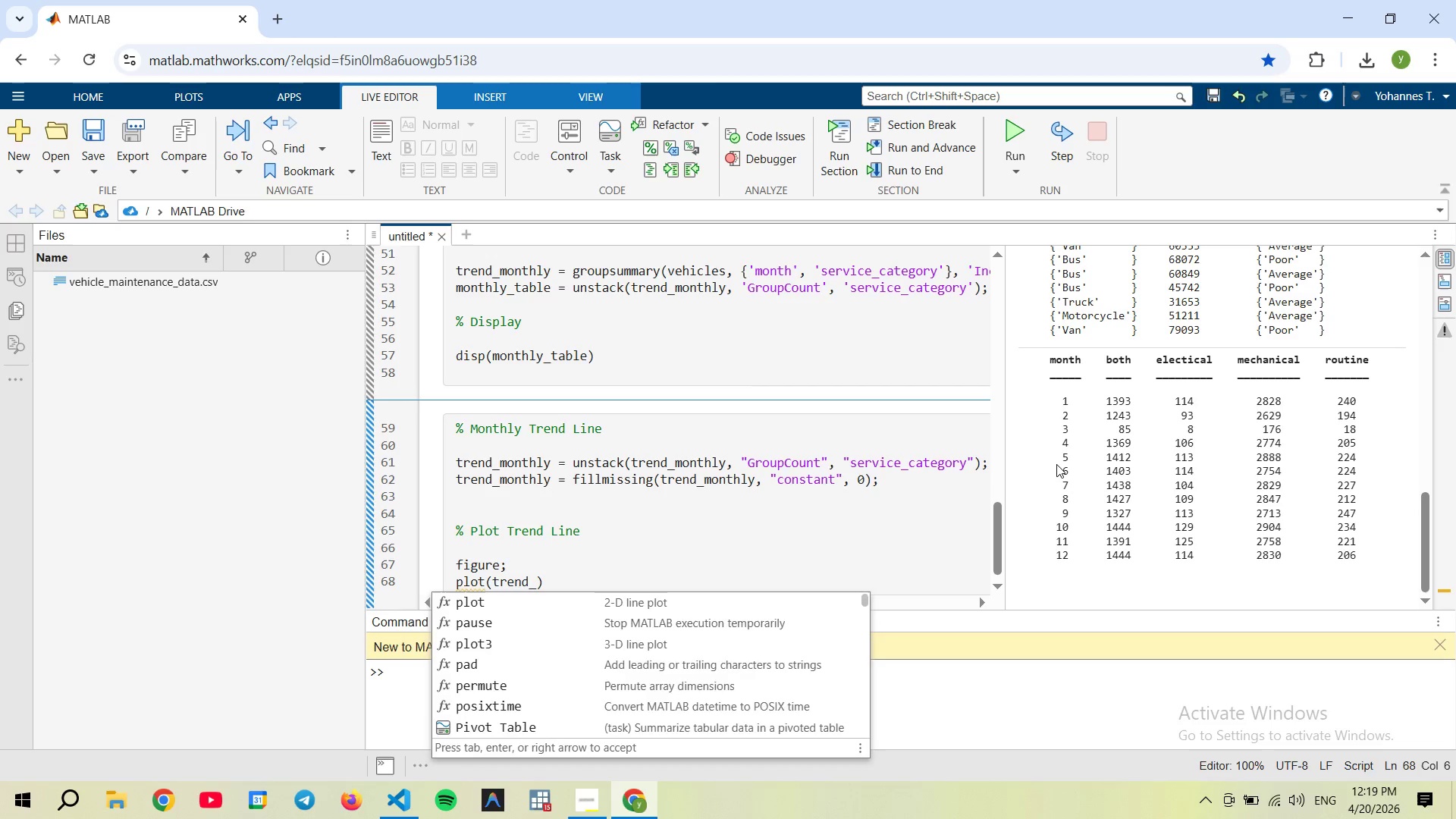 
key(ArrowLeft)
 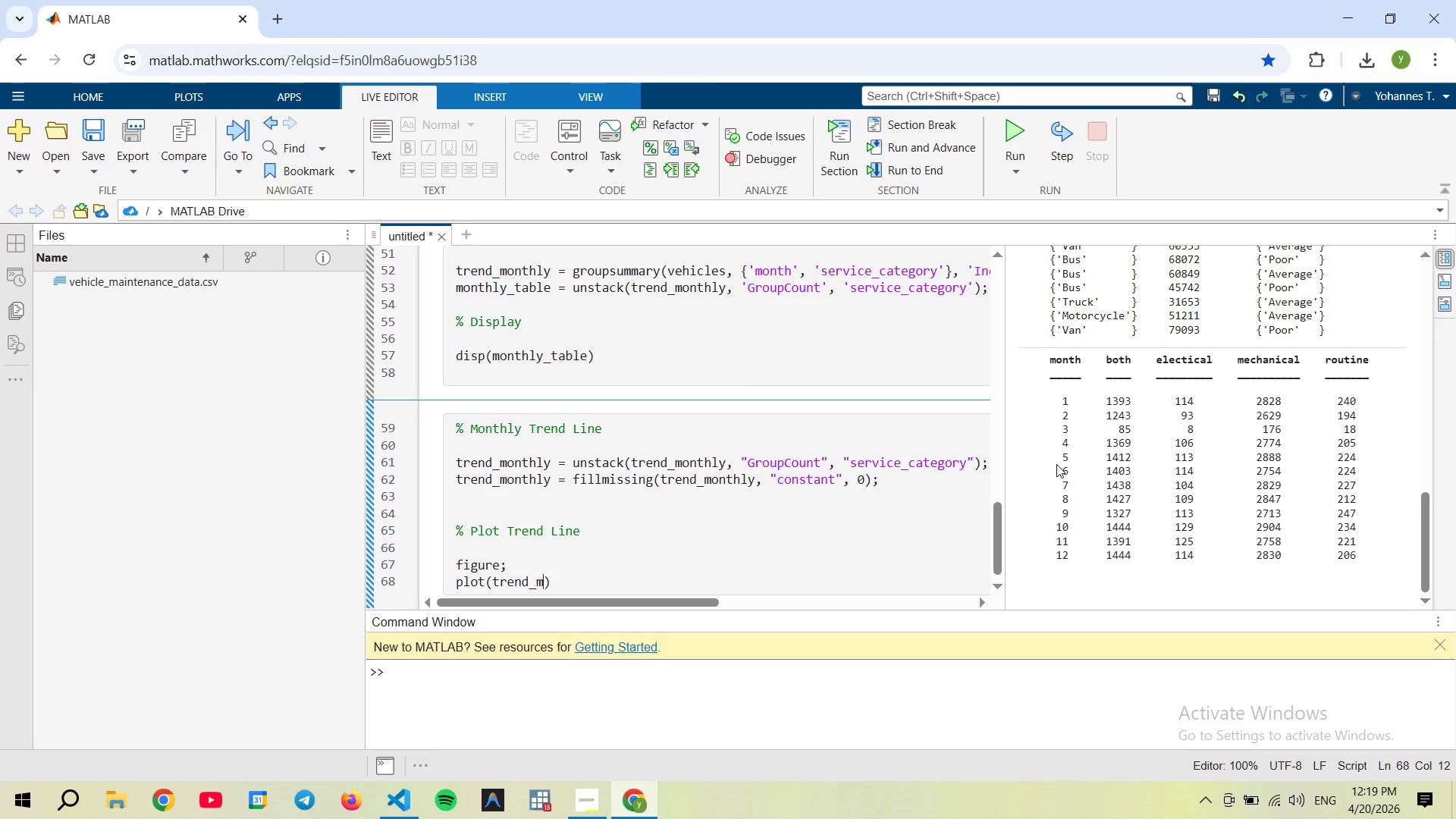 
type(monthly.month, )
 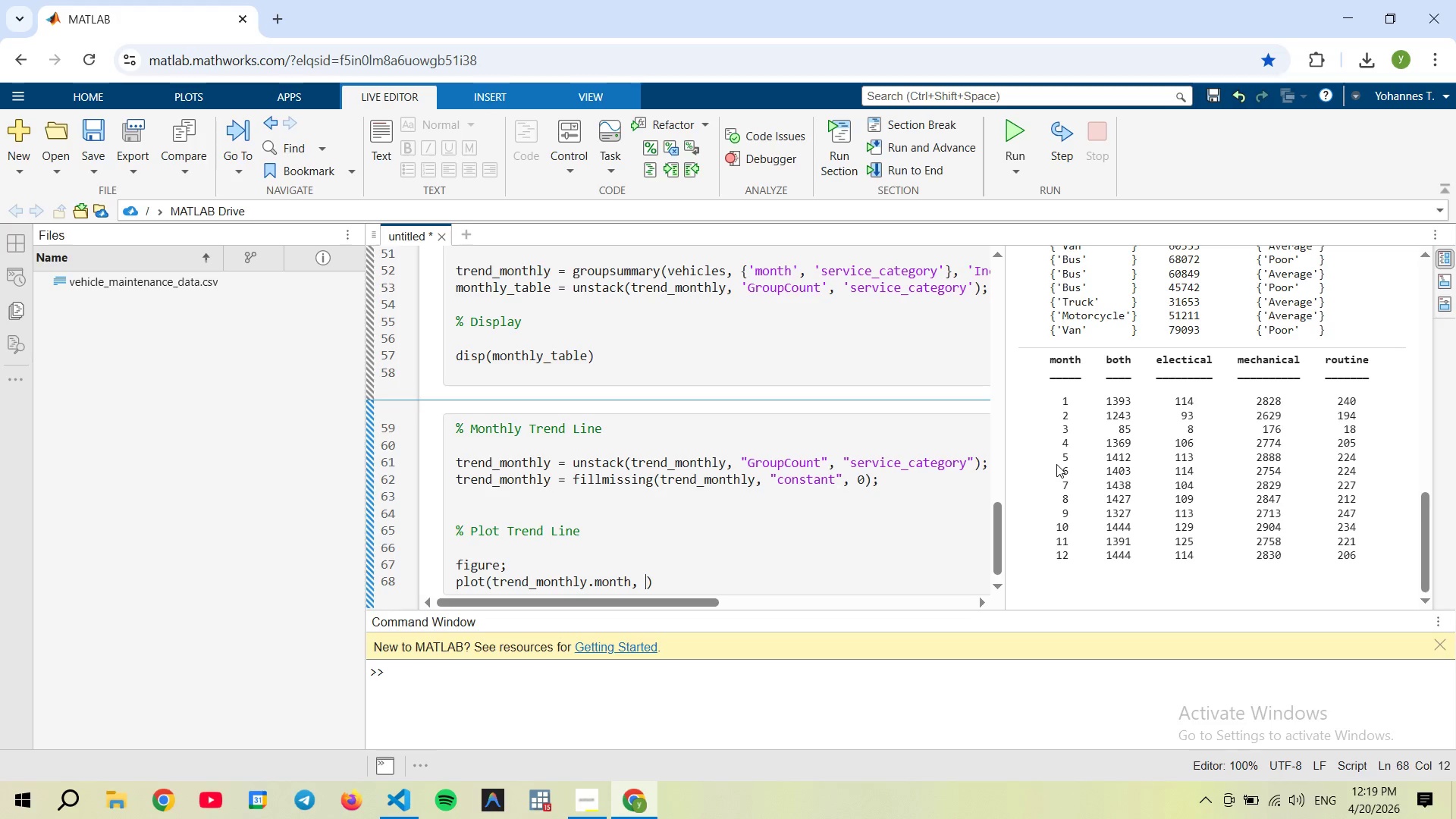 
key(Alt+AltRight)
 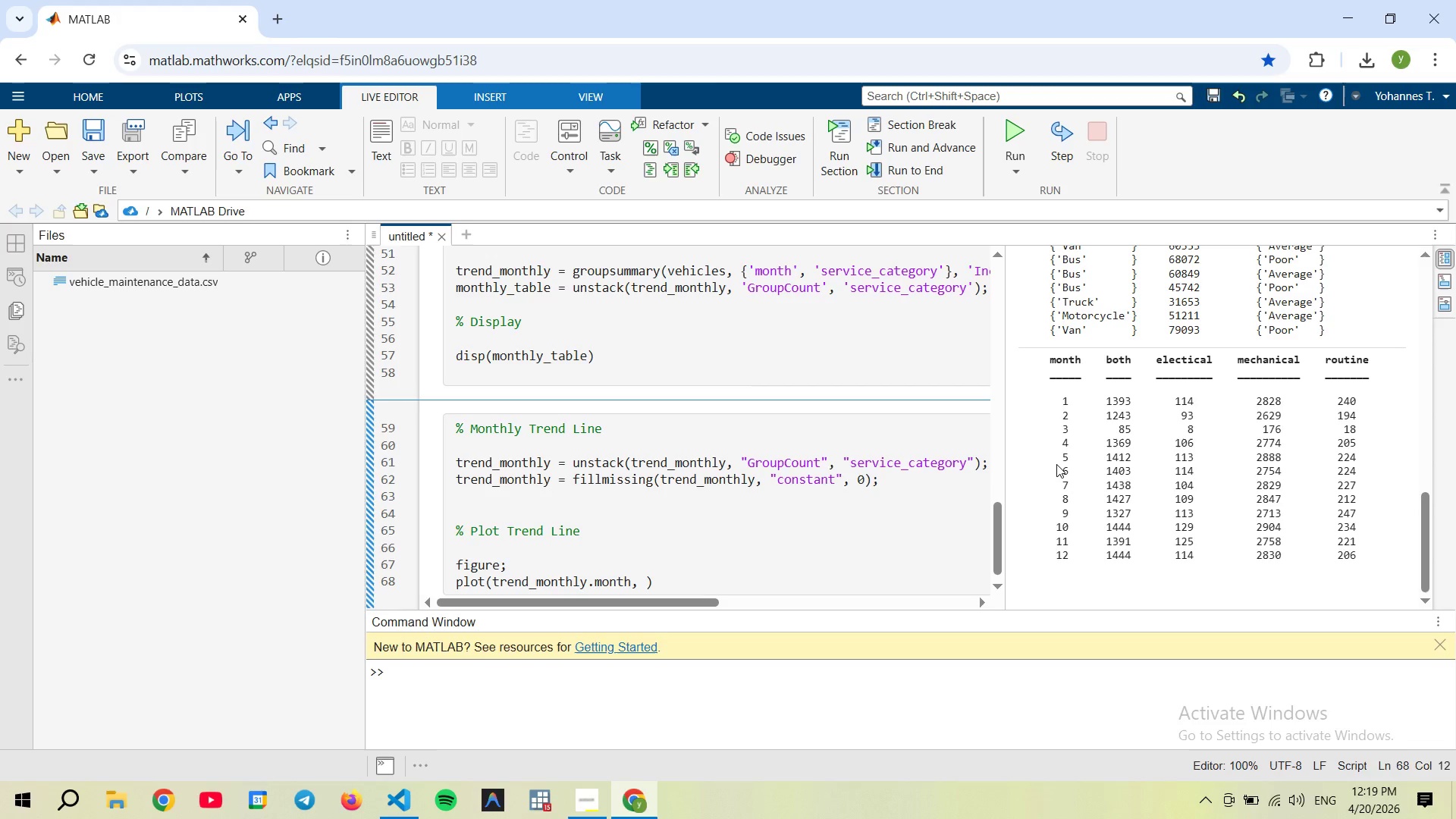 
type(trend_monthly,)
key(Backspace)
type(le)
key(Backspace)
key(Backspace)
type(.electrical, '-o', 'LineWidth', 2)
 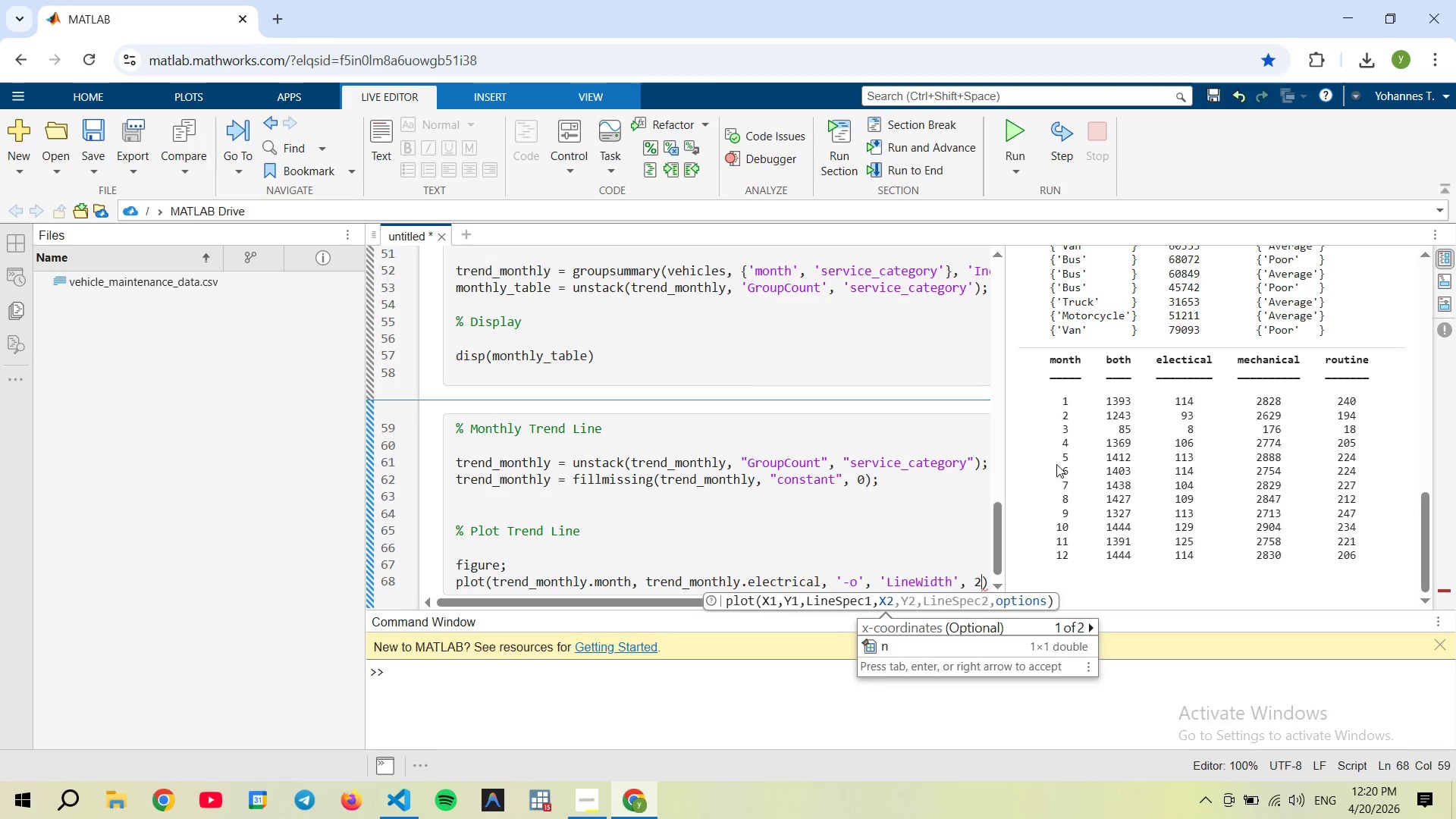 
hold_key(key=AltRight, duration=3.78)
 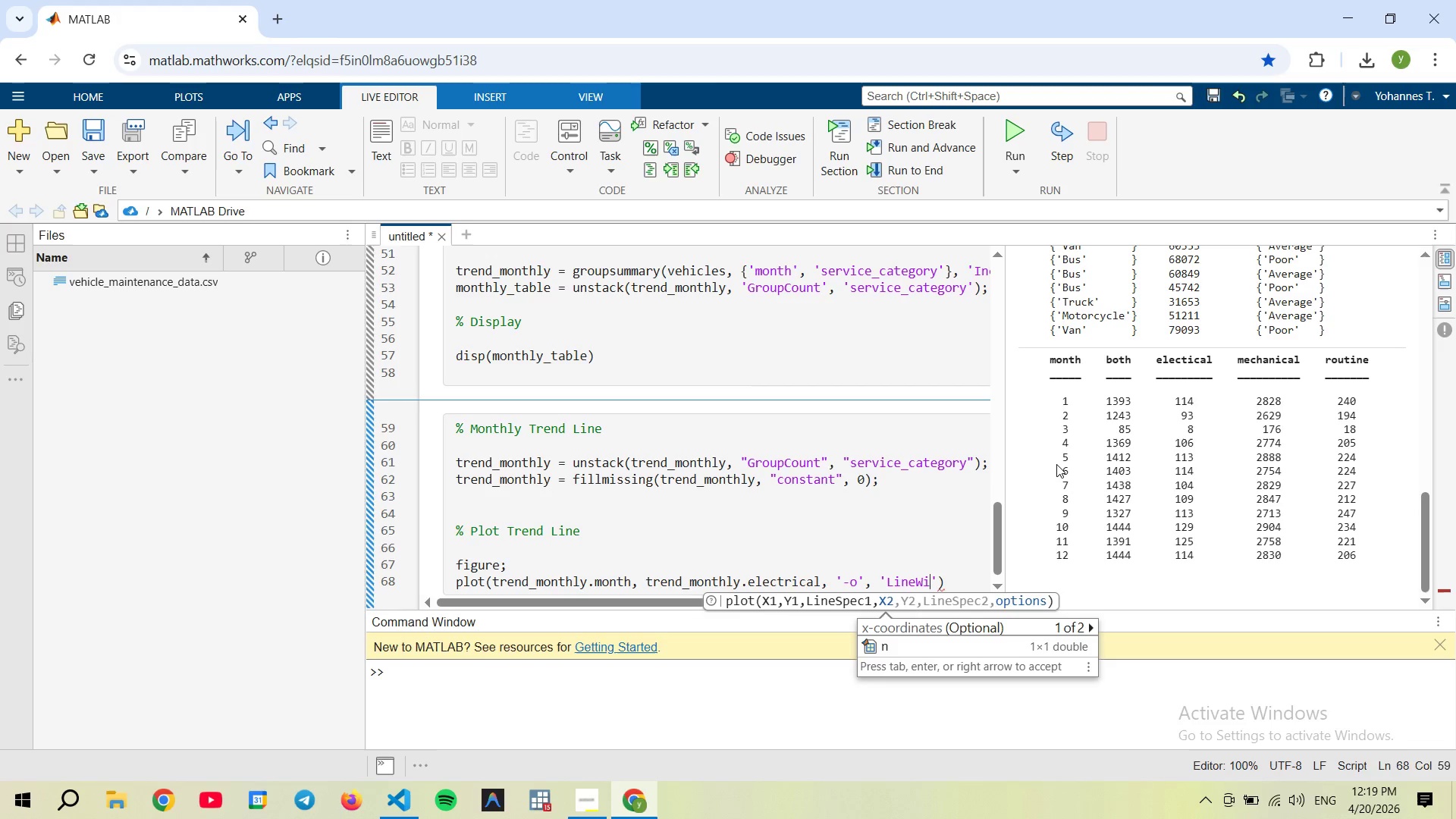 
hold_key(key=AltRight, duration=8.59)
 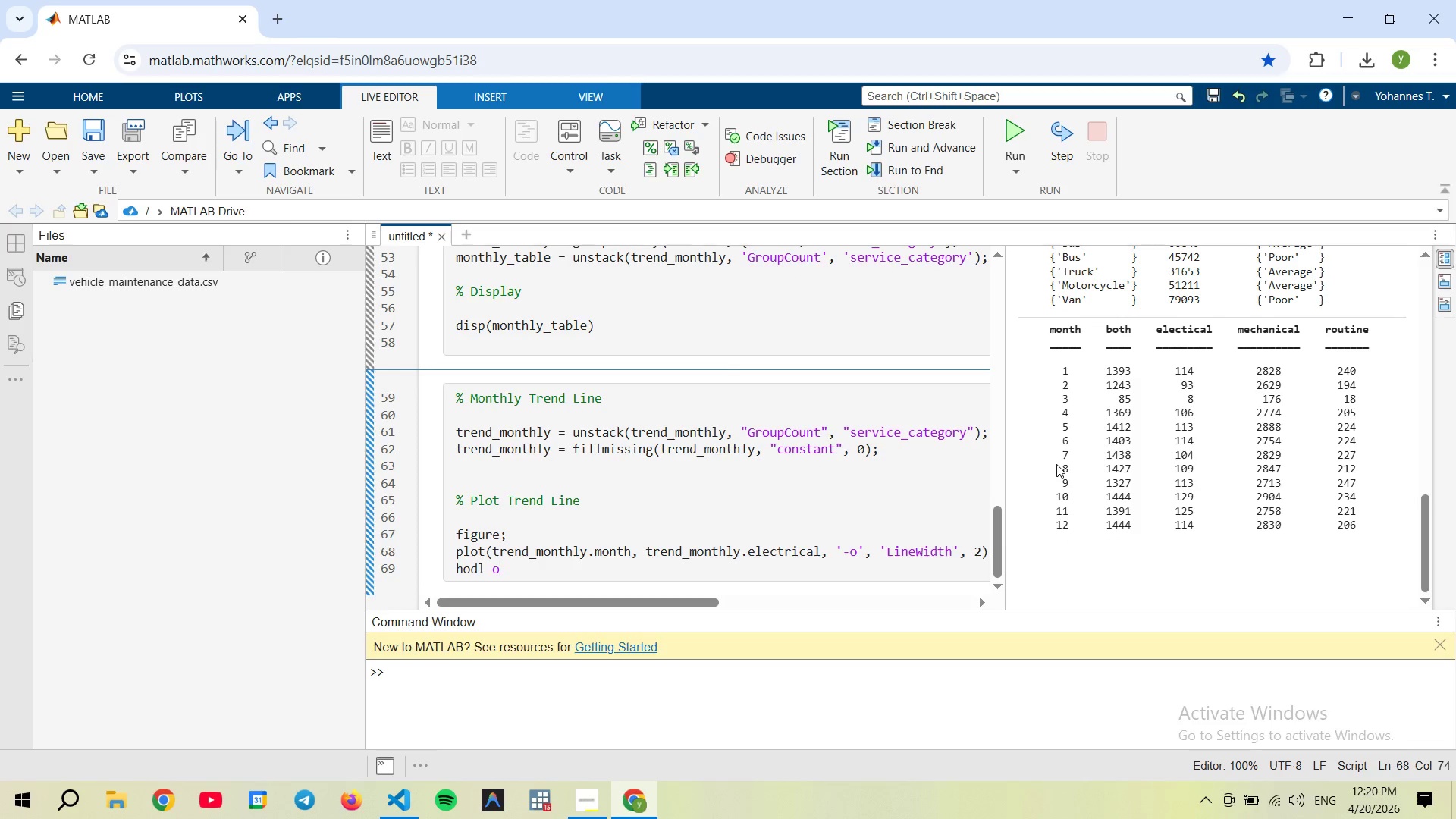 
key(ArrowRight)
 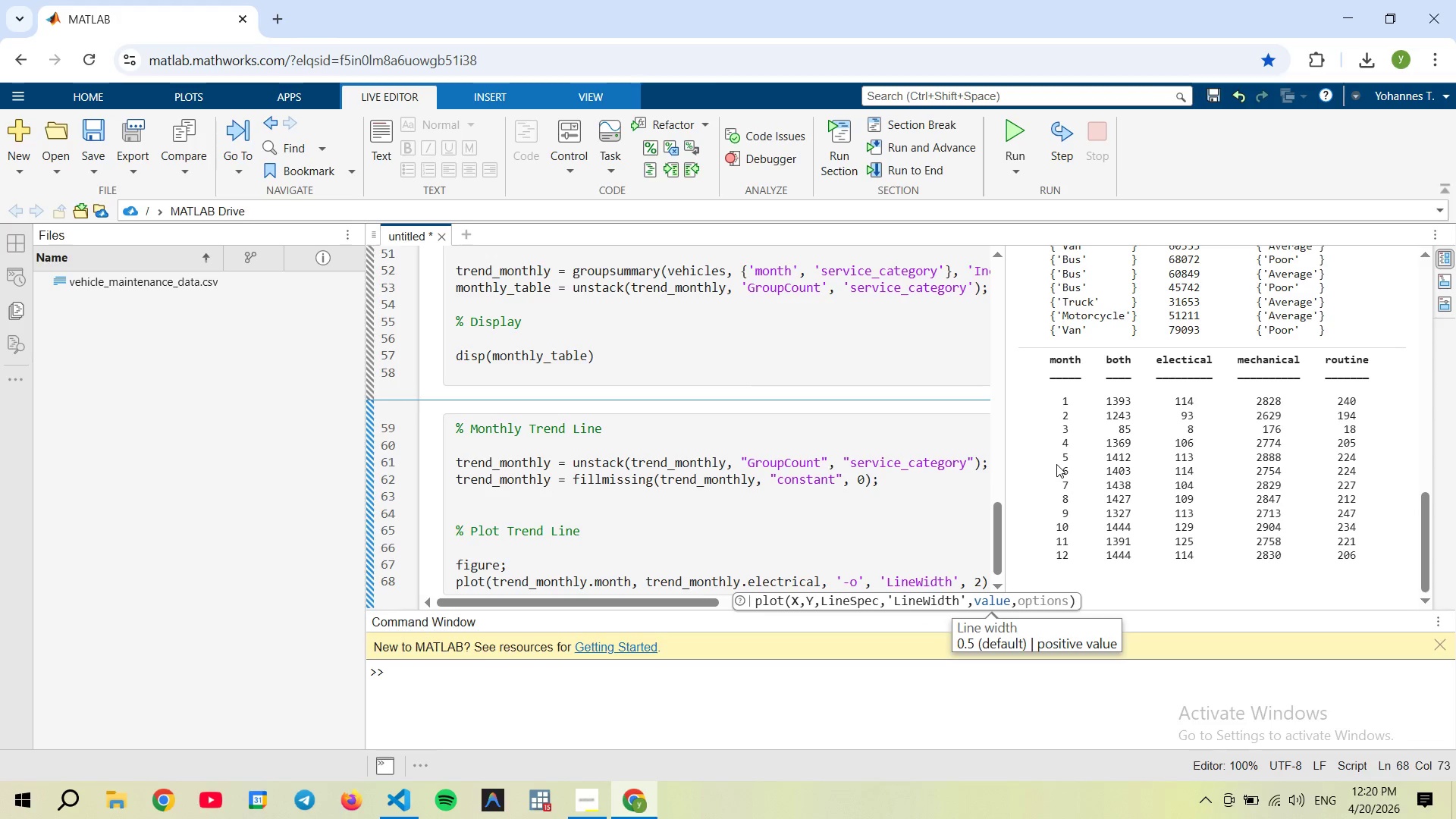 
key(Enter)
 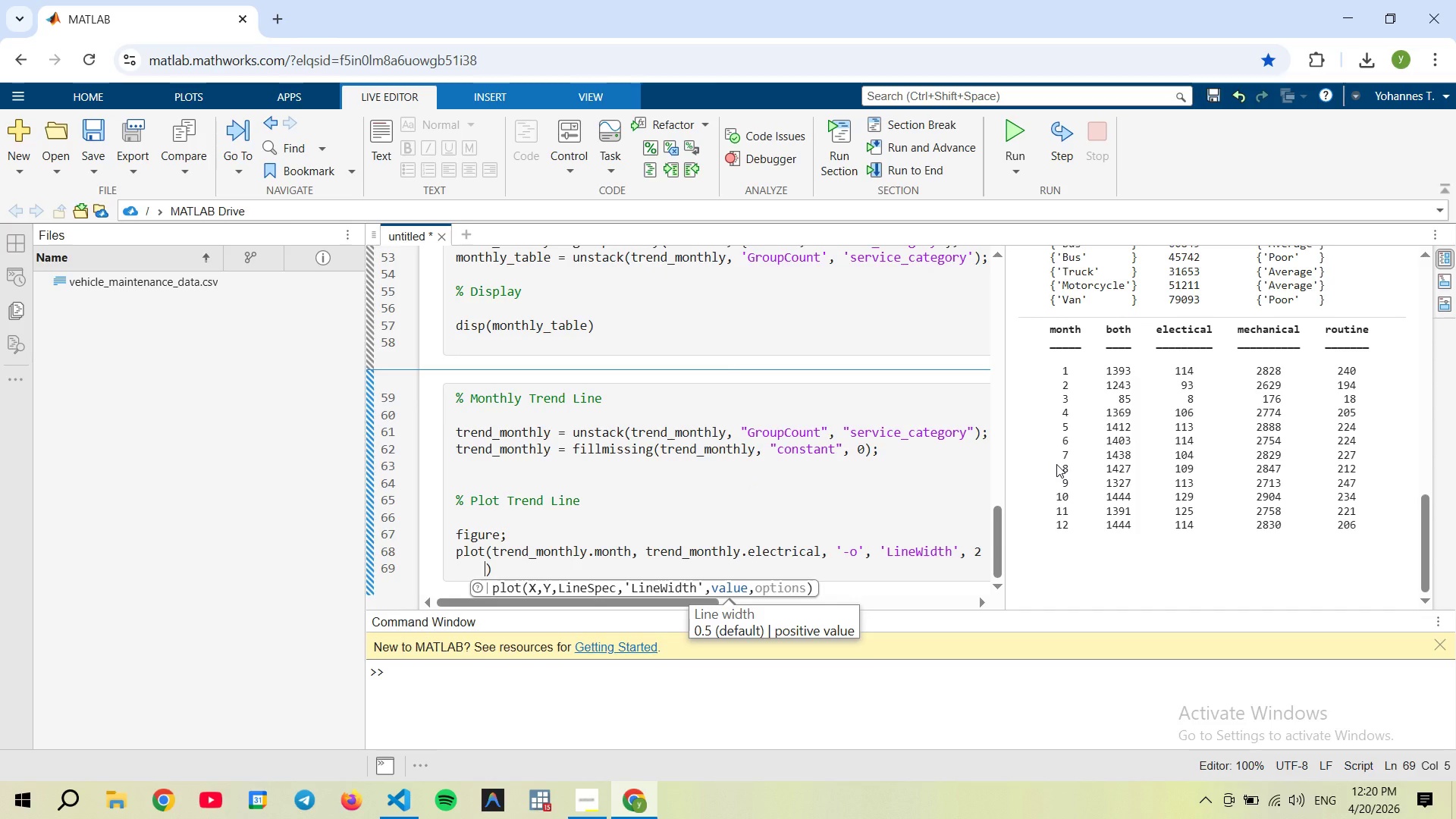 
key(Backspace)
 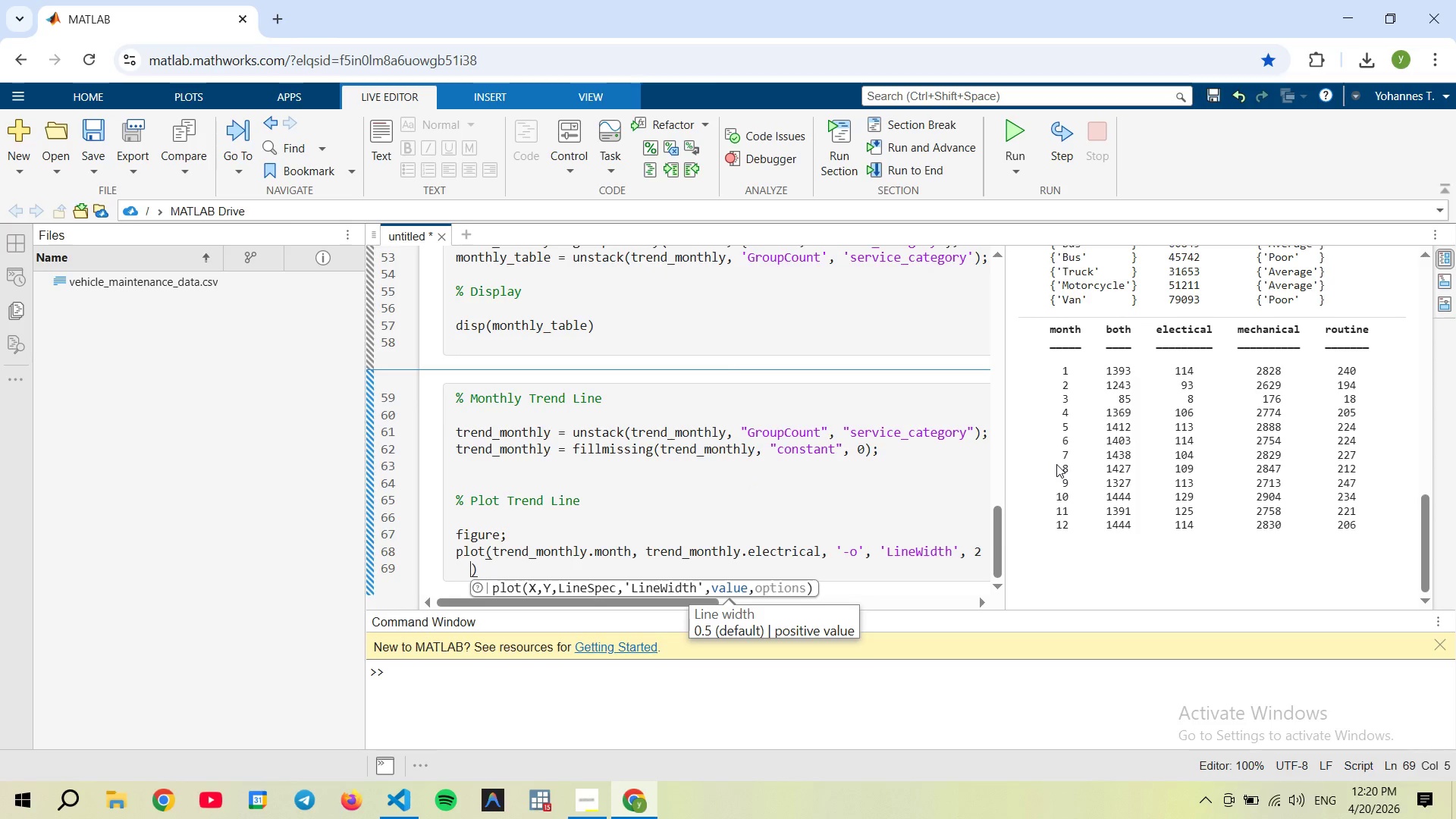 
key(Backspace)
 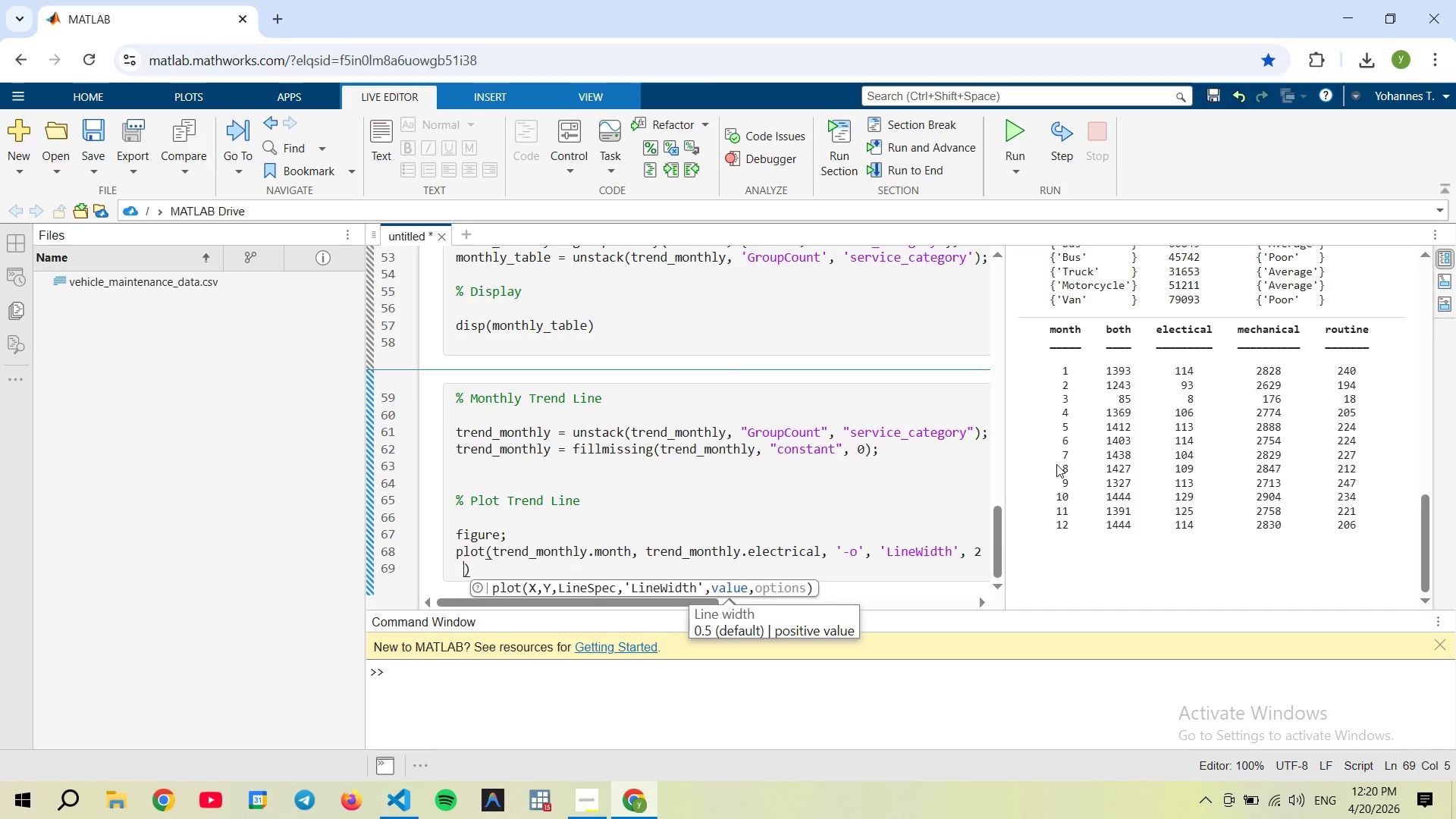 
key(Backspace)
 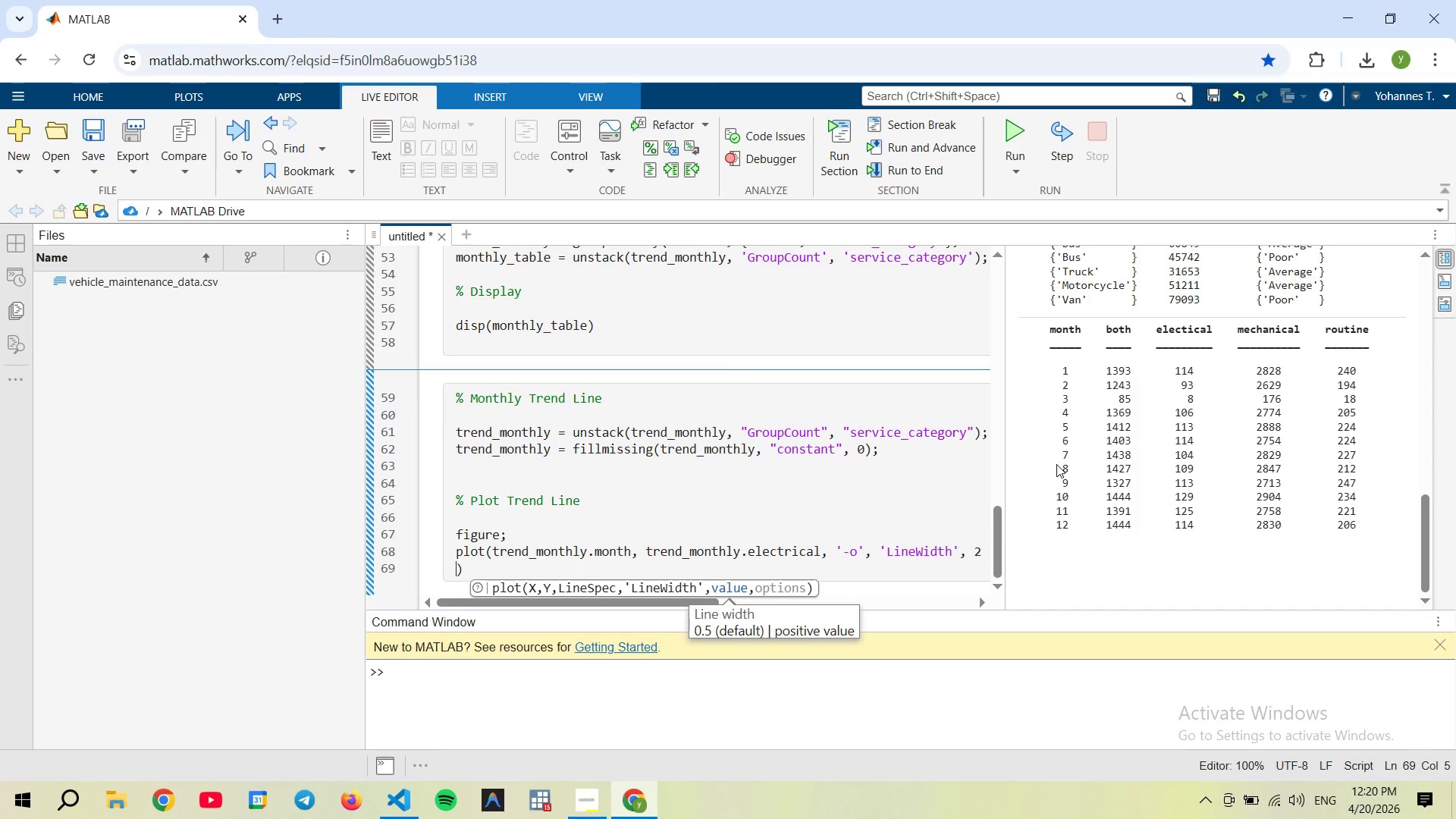 
key(Backspace)
 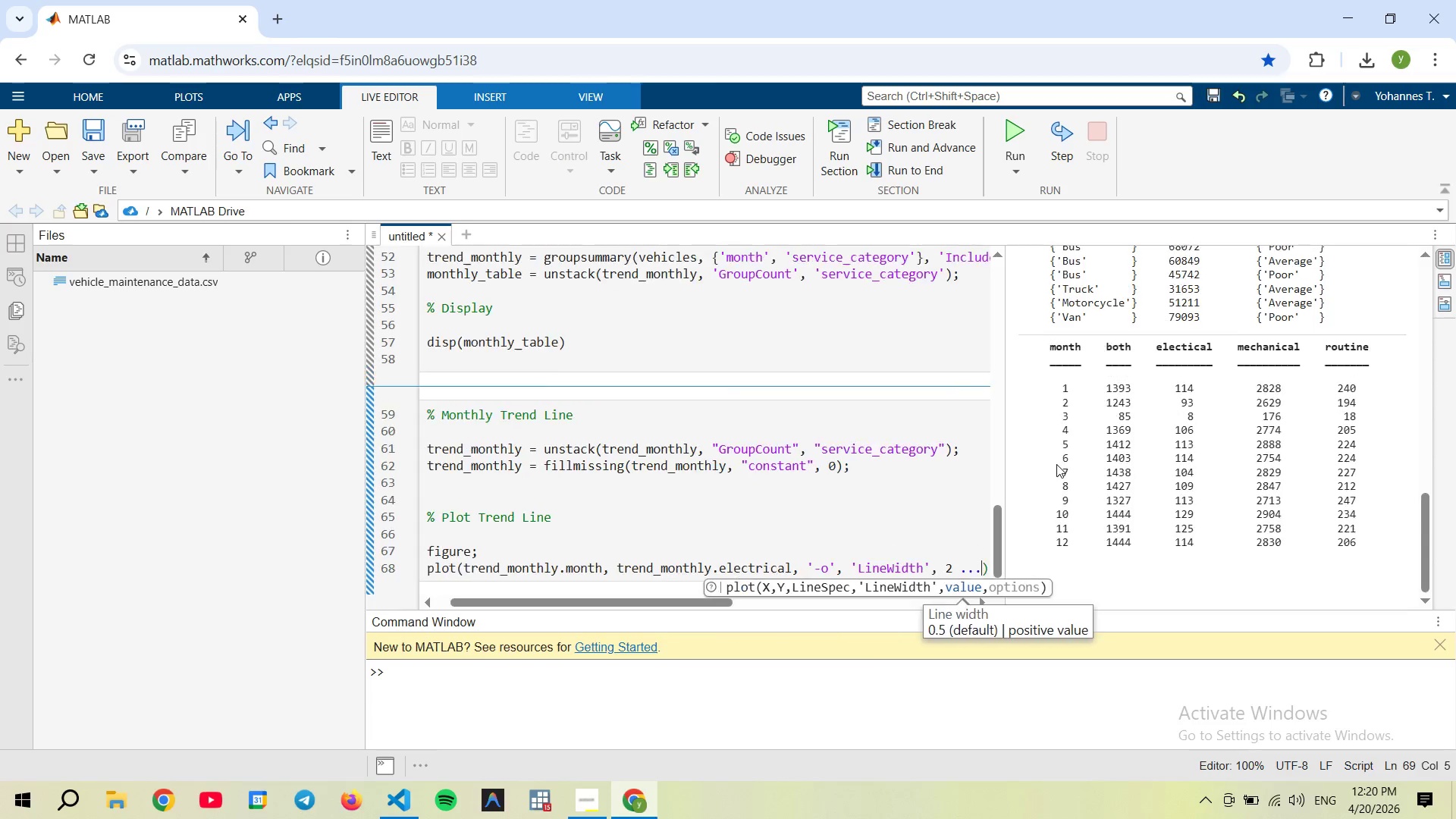 
key(Backspace)
 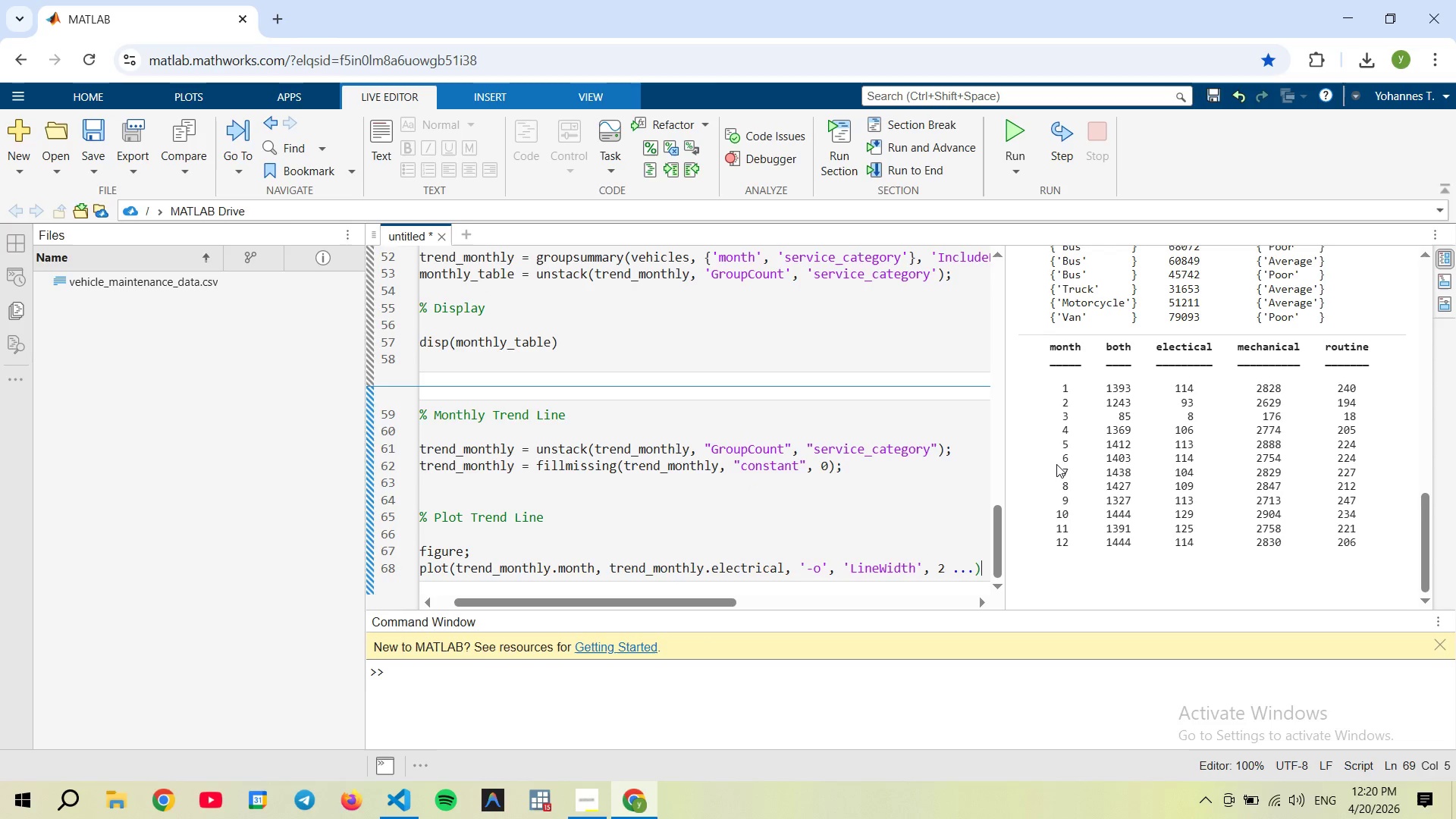 
key(ArrowRight)
 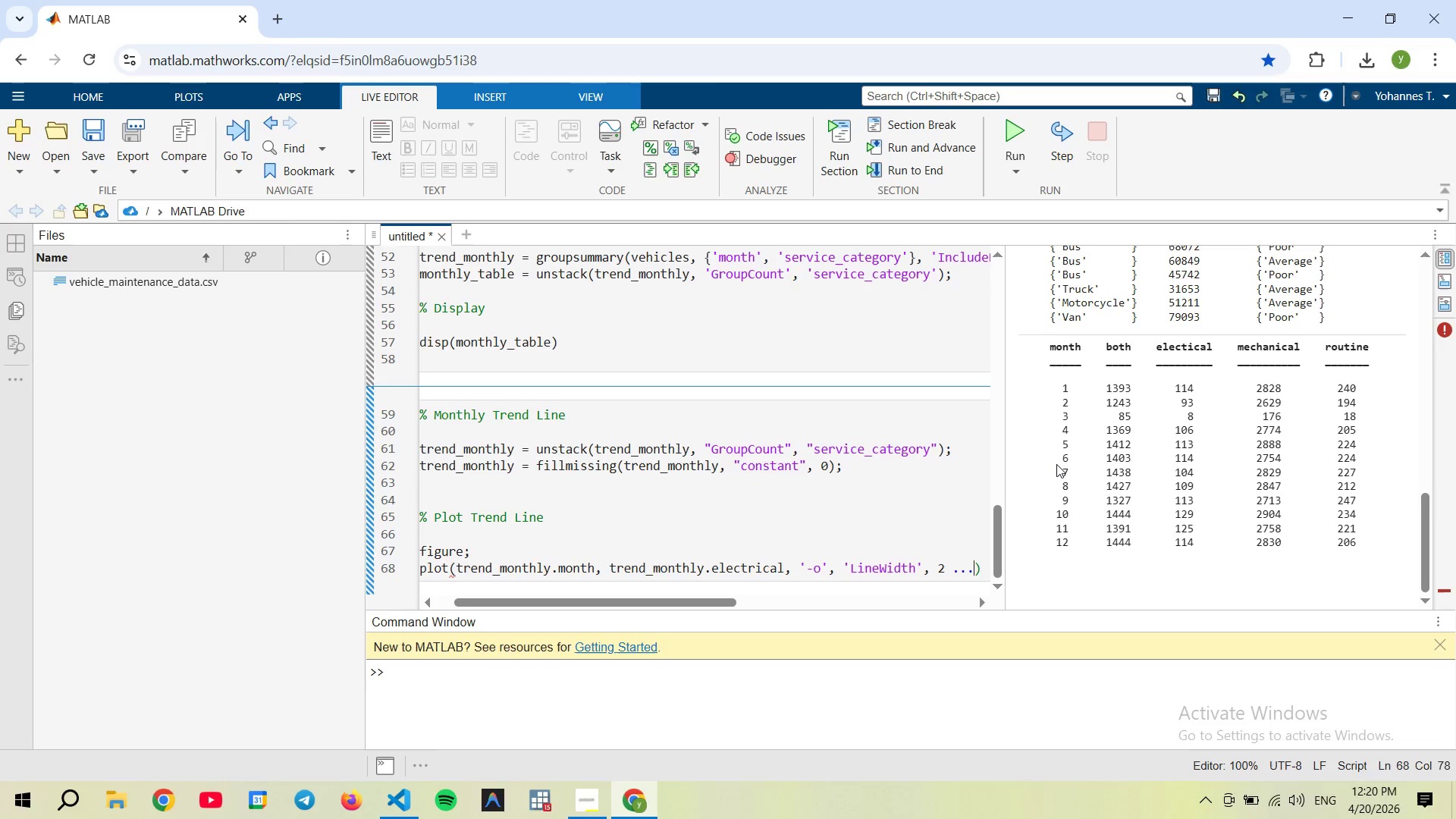 
key(ArrowLeft)
 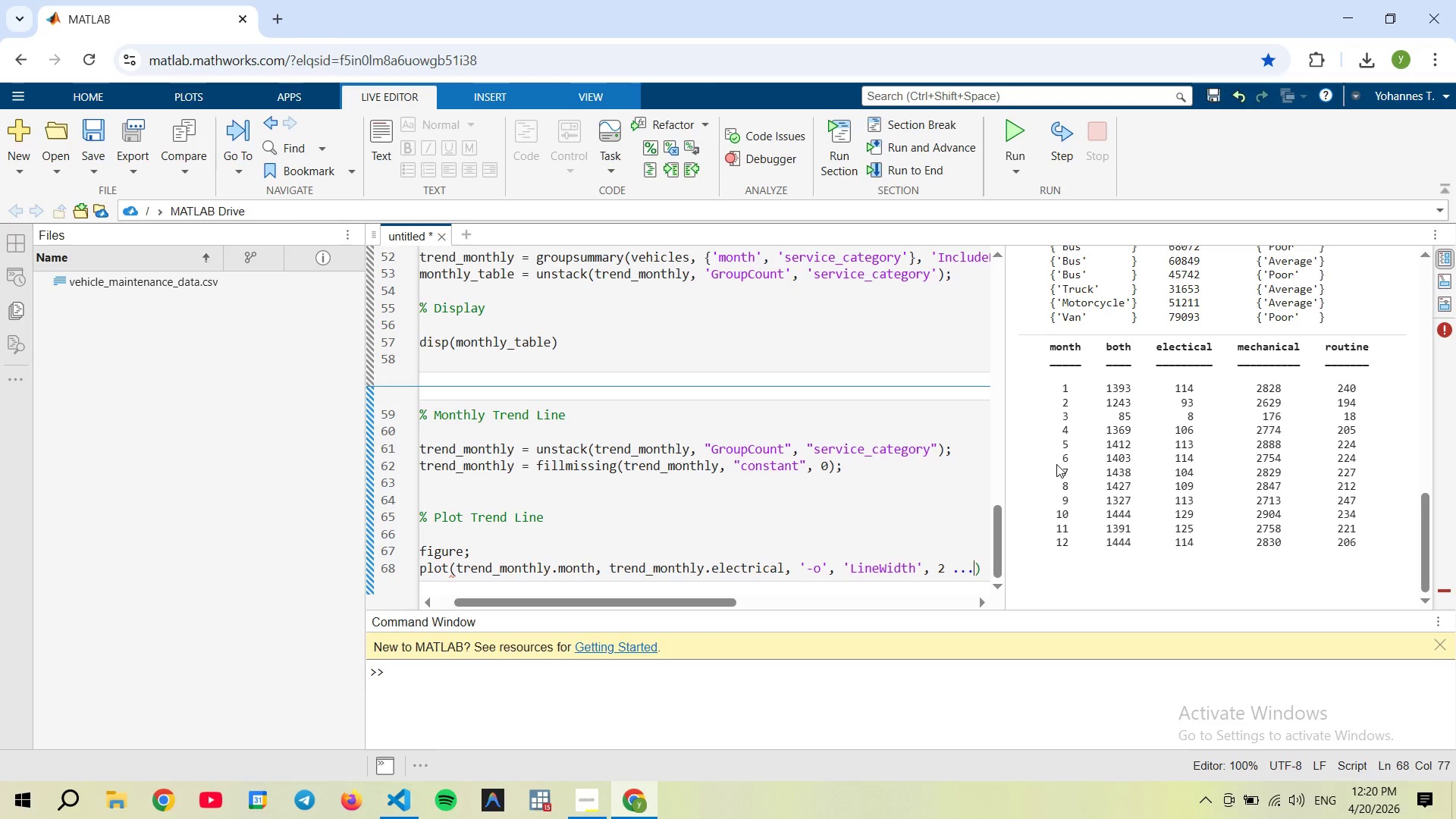 
key(Backspace)
 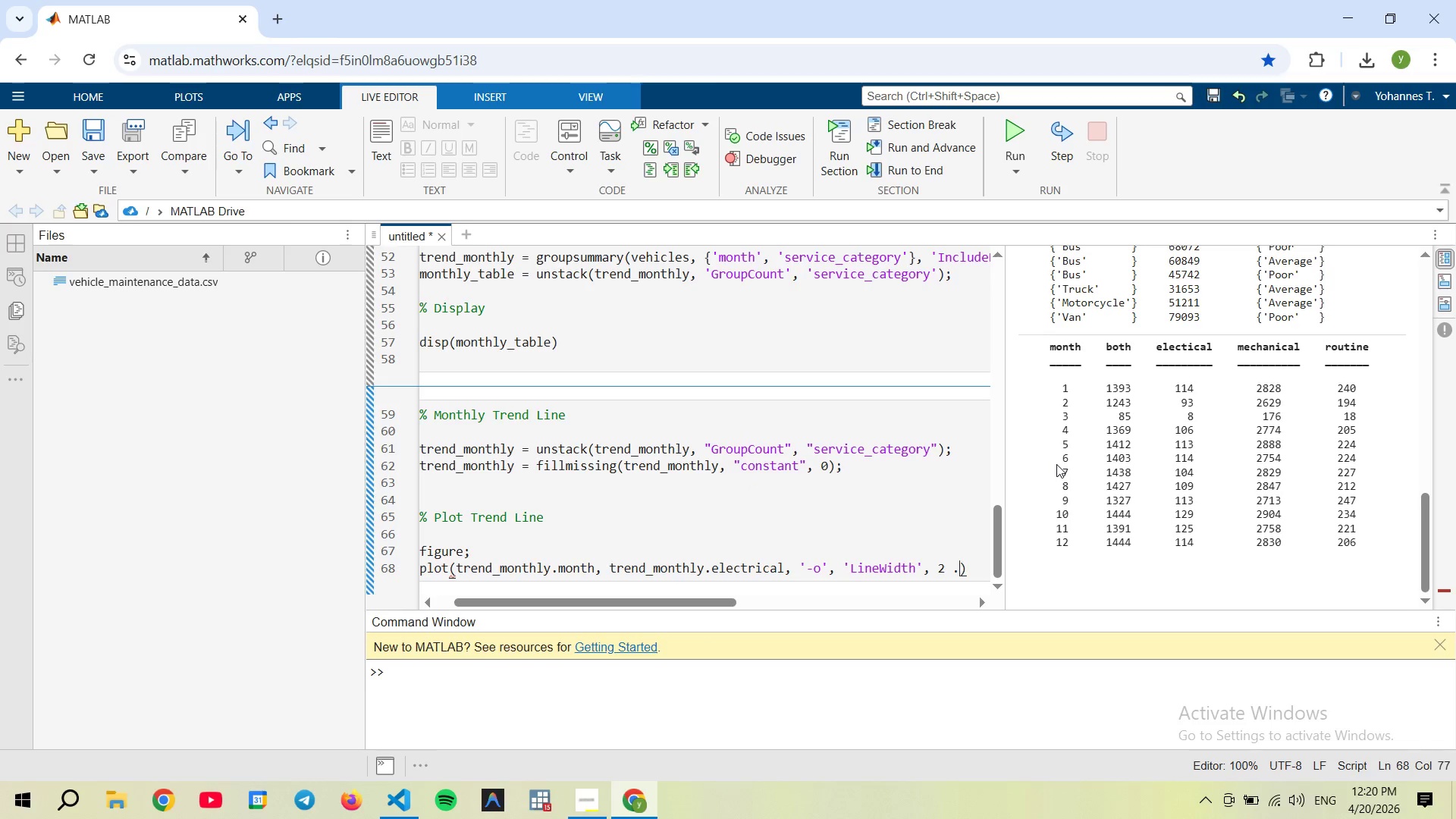 
key(Backspace)
 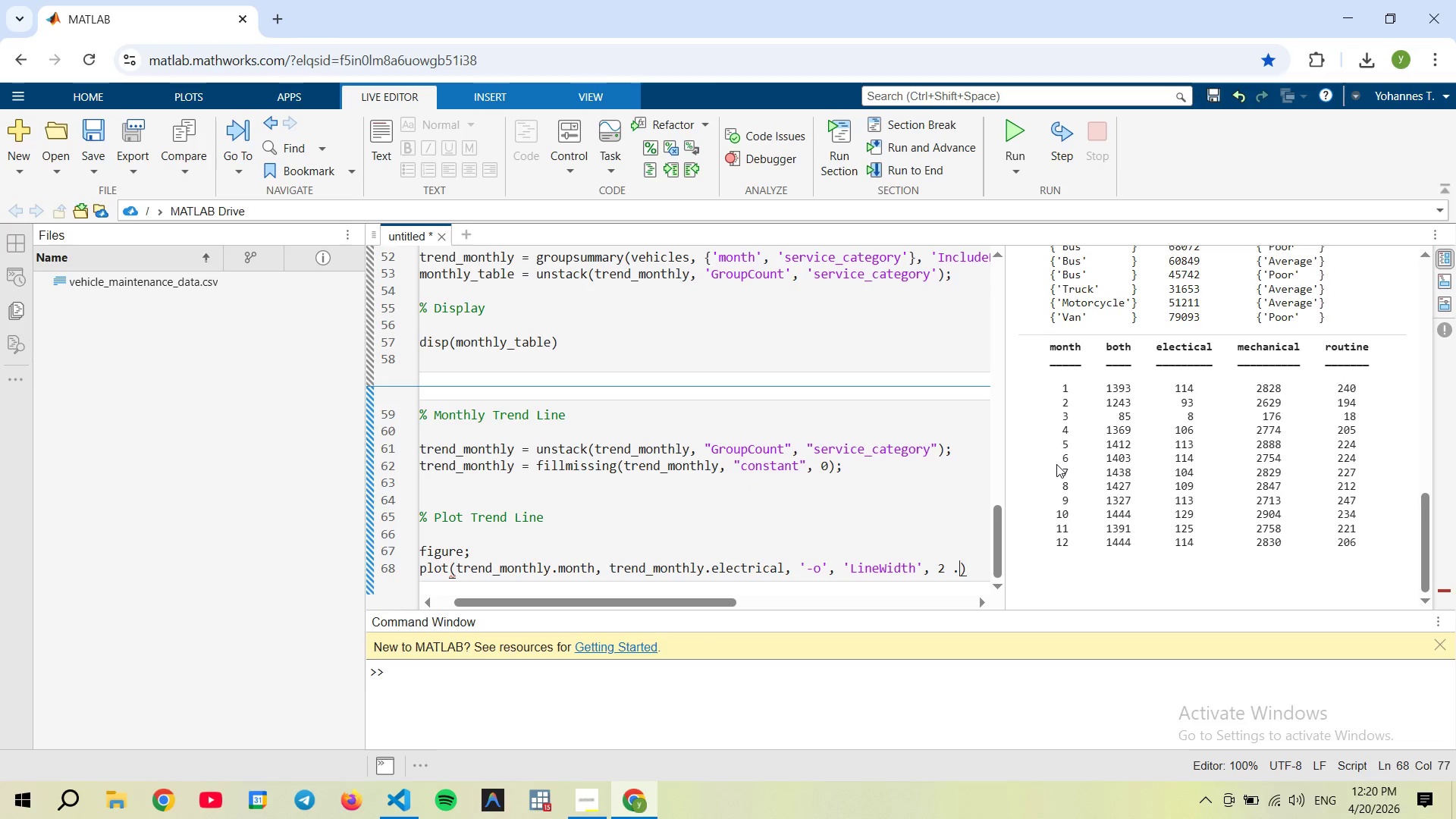 
key(Backspace)
 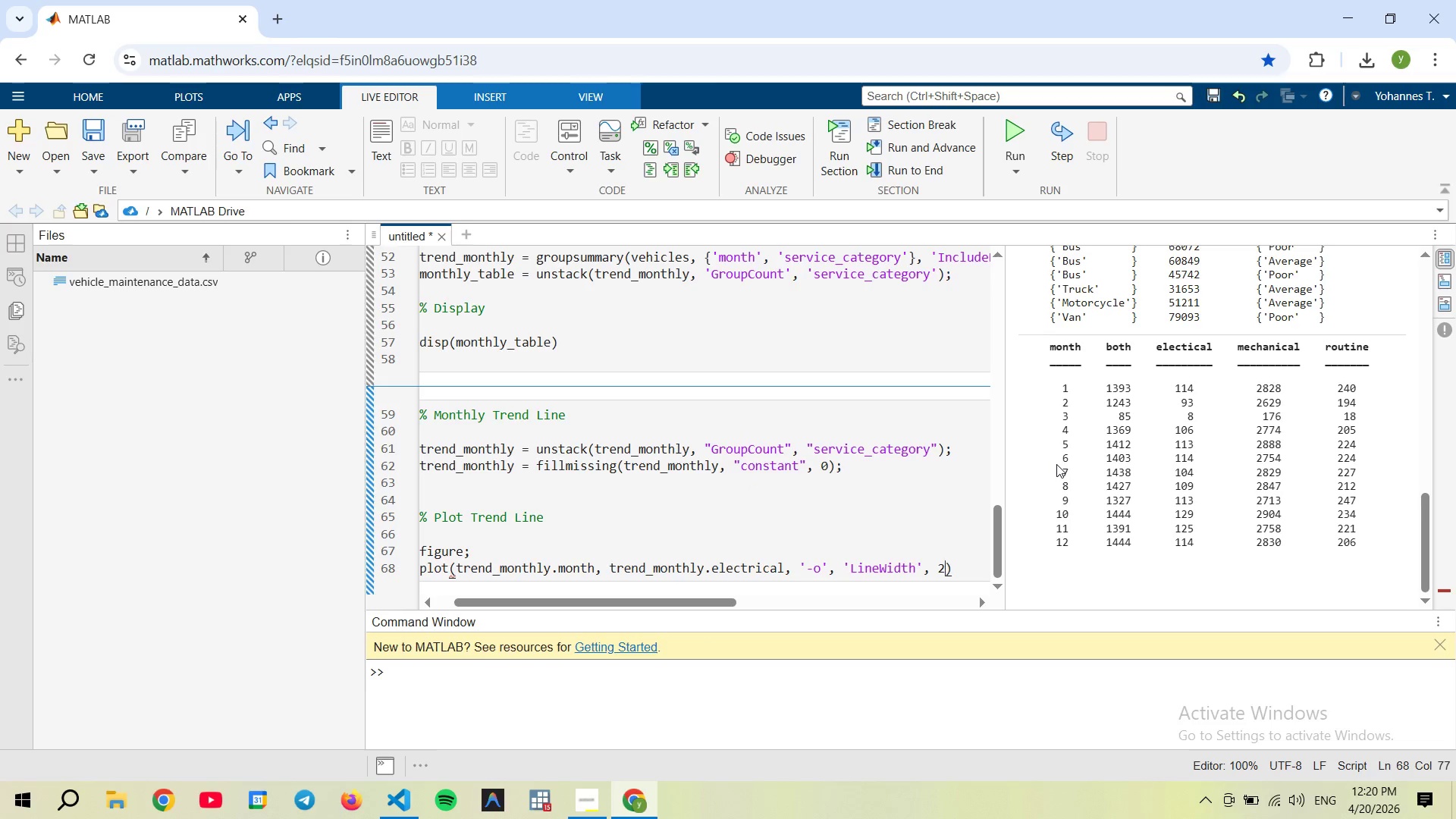 
key(Backspace)
 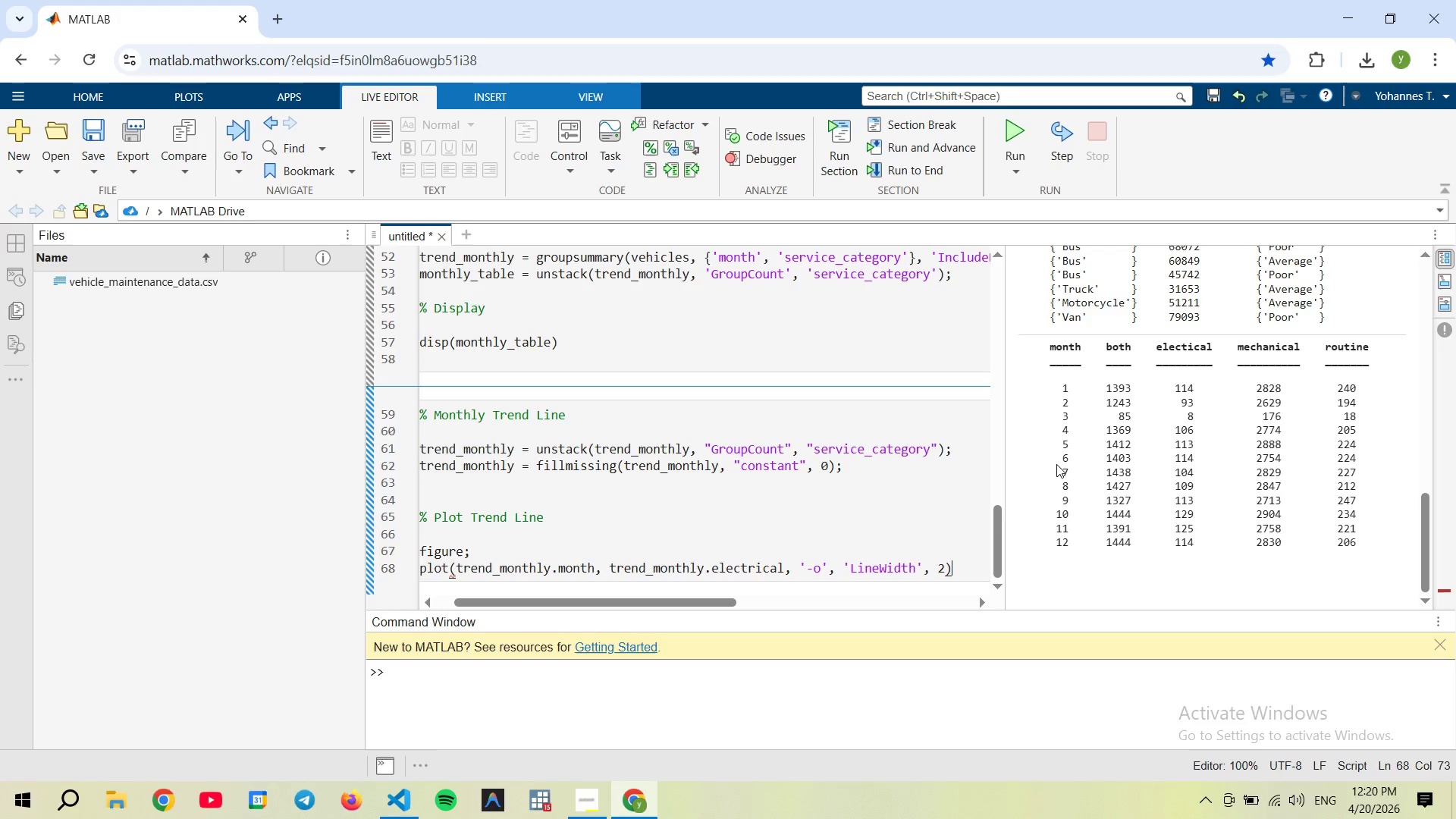 
key(ArrowRight)
 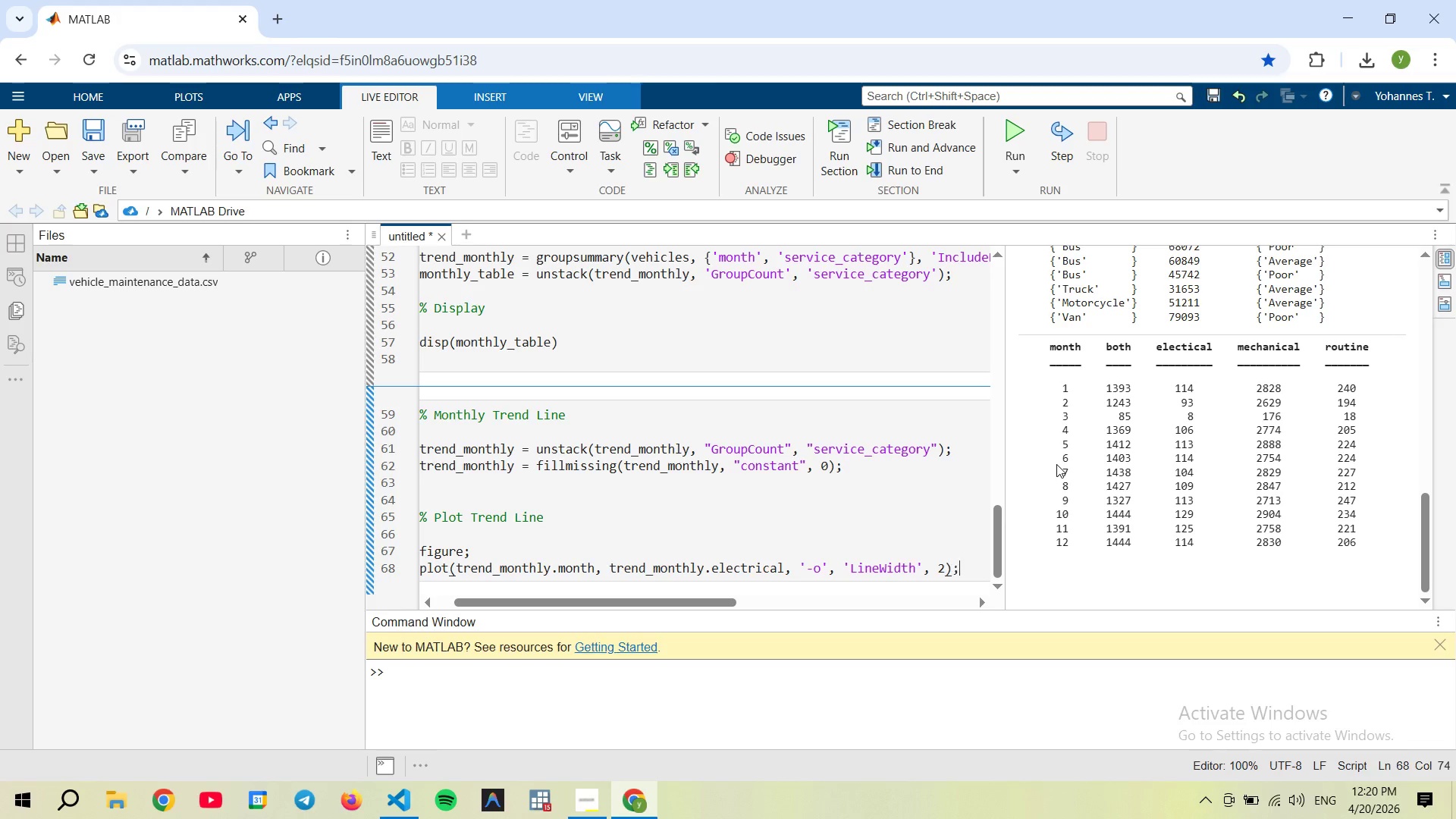 
key(Semicolon)
 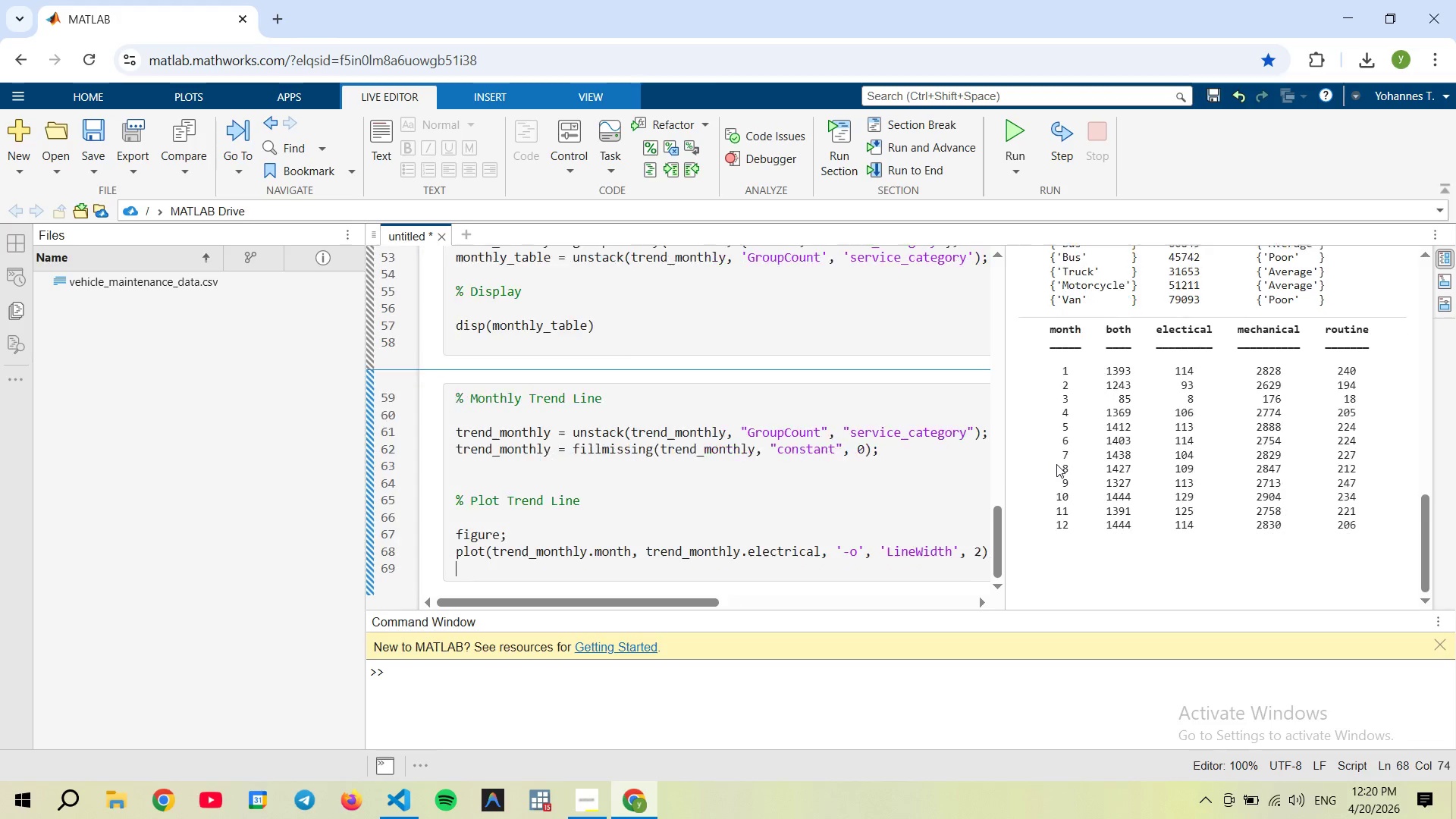 
key(Enter)
 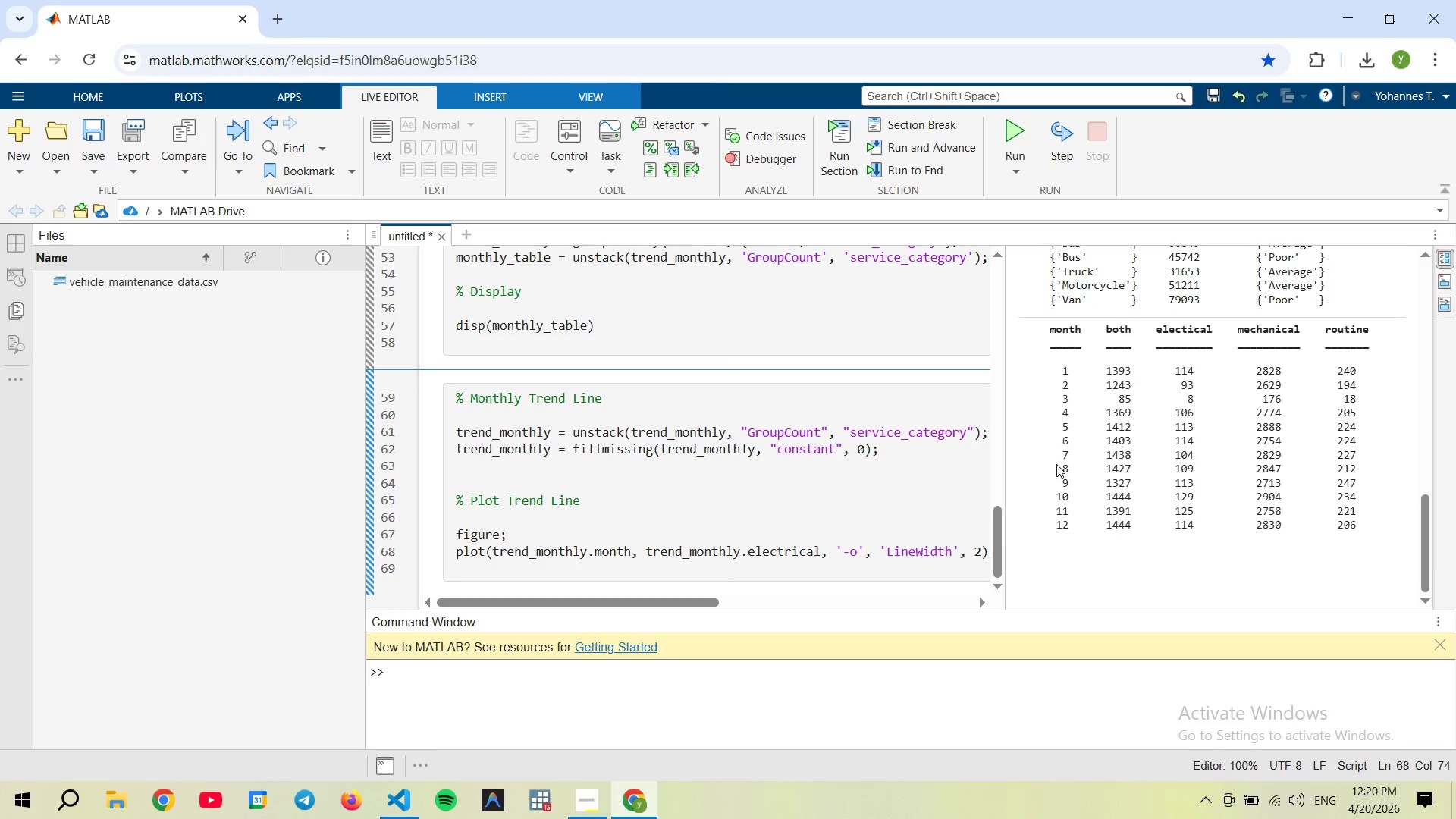 
type(hodl on)
key(Backspace)
key(Backspace)
key(Backspace)
key(Backspace)
key(Backspace)
type(ld on;)
 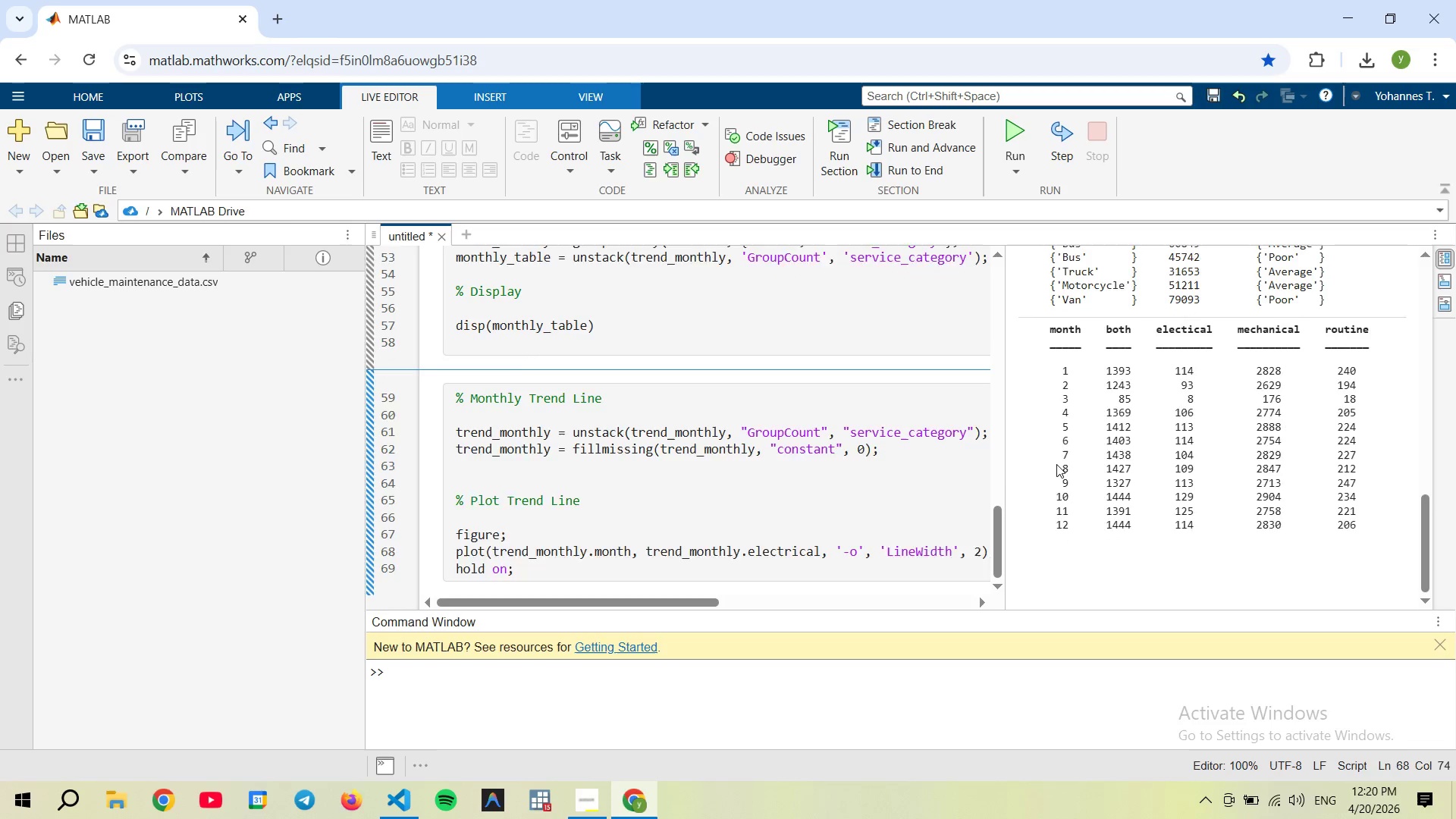 
hold_key(key=AltRight, duration=24.97)
 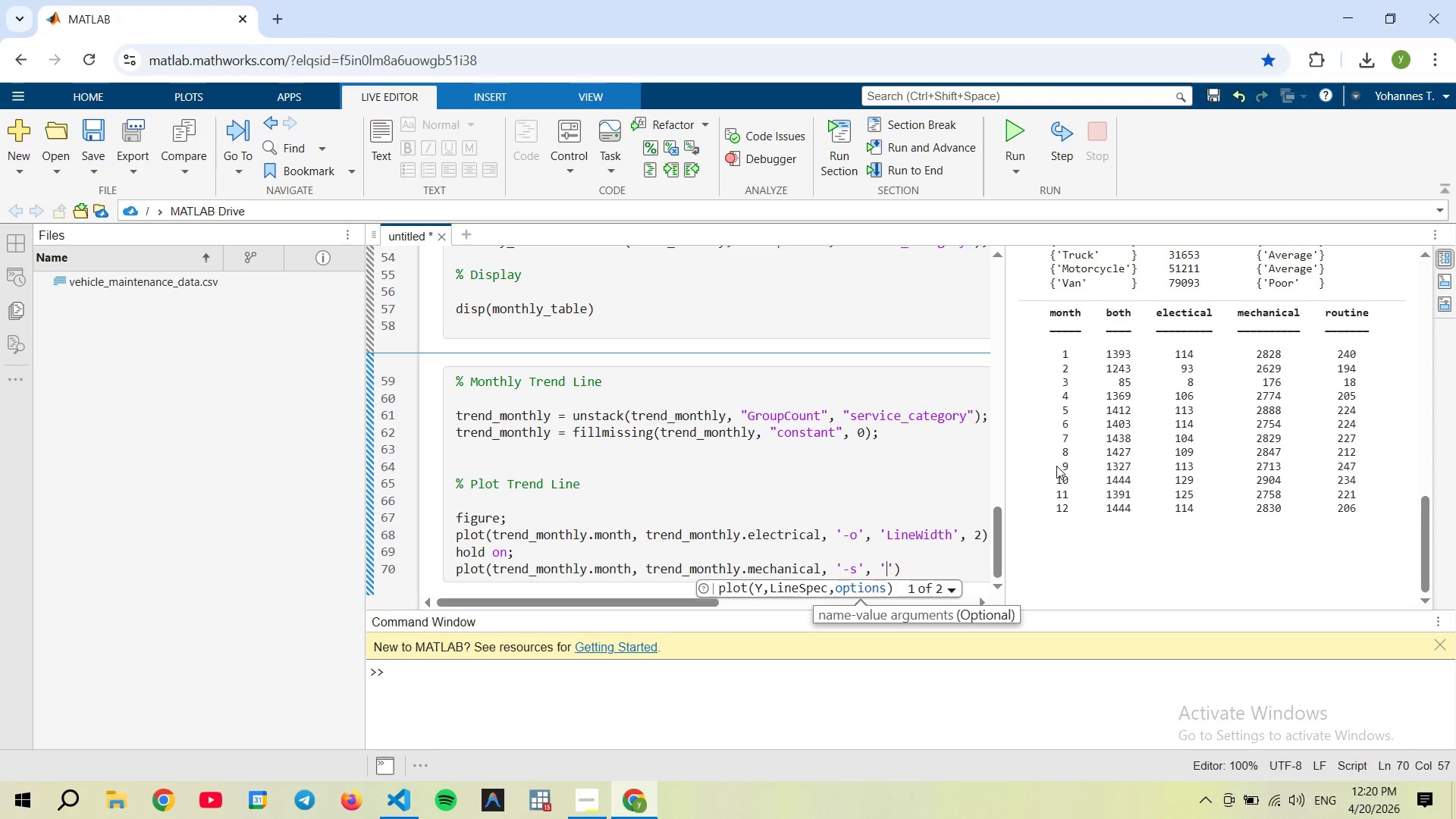 
key(Enter)
 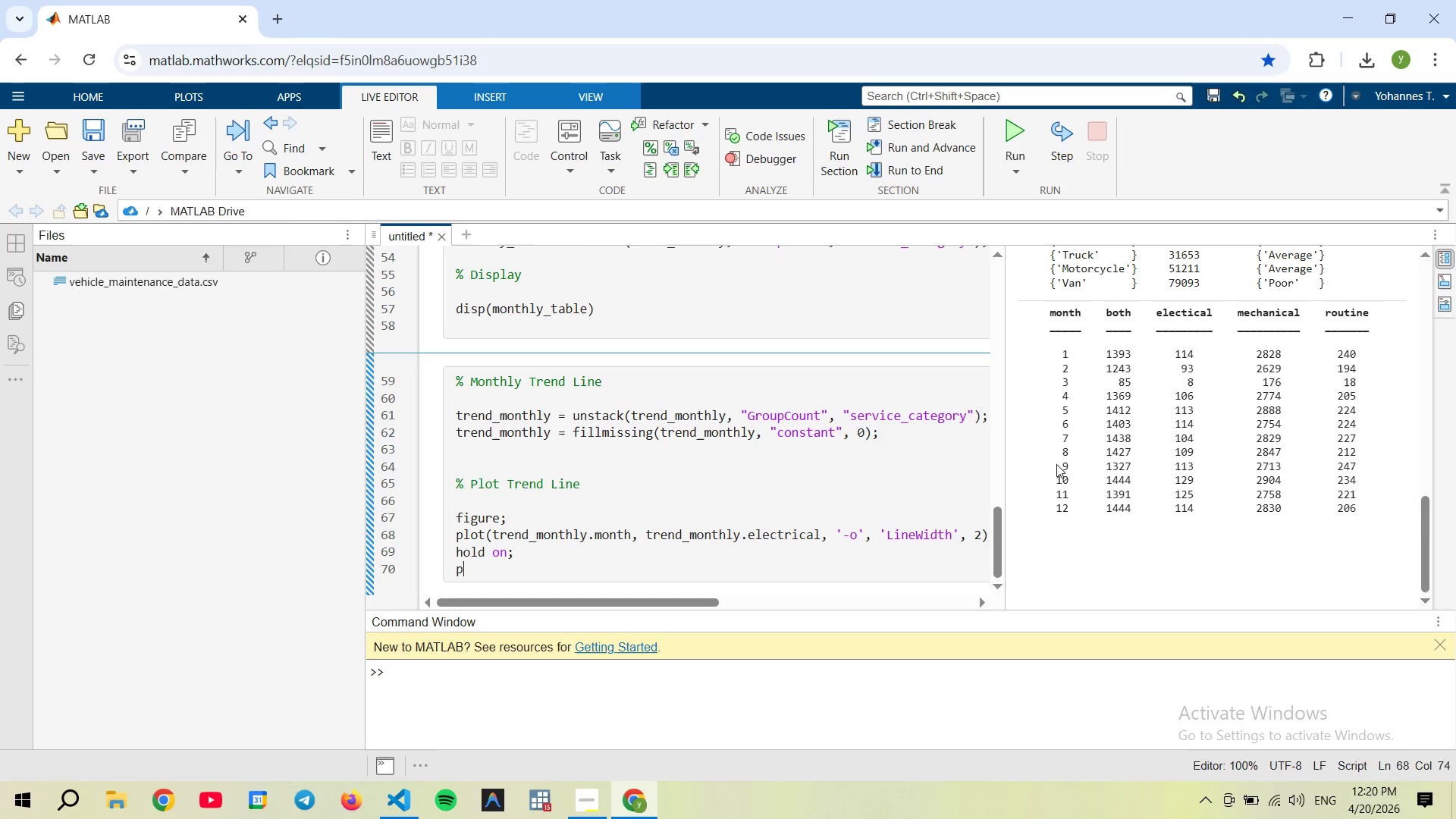 
type(plot(trend_monthly.month, trend_monthly.mechanical, ')
 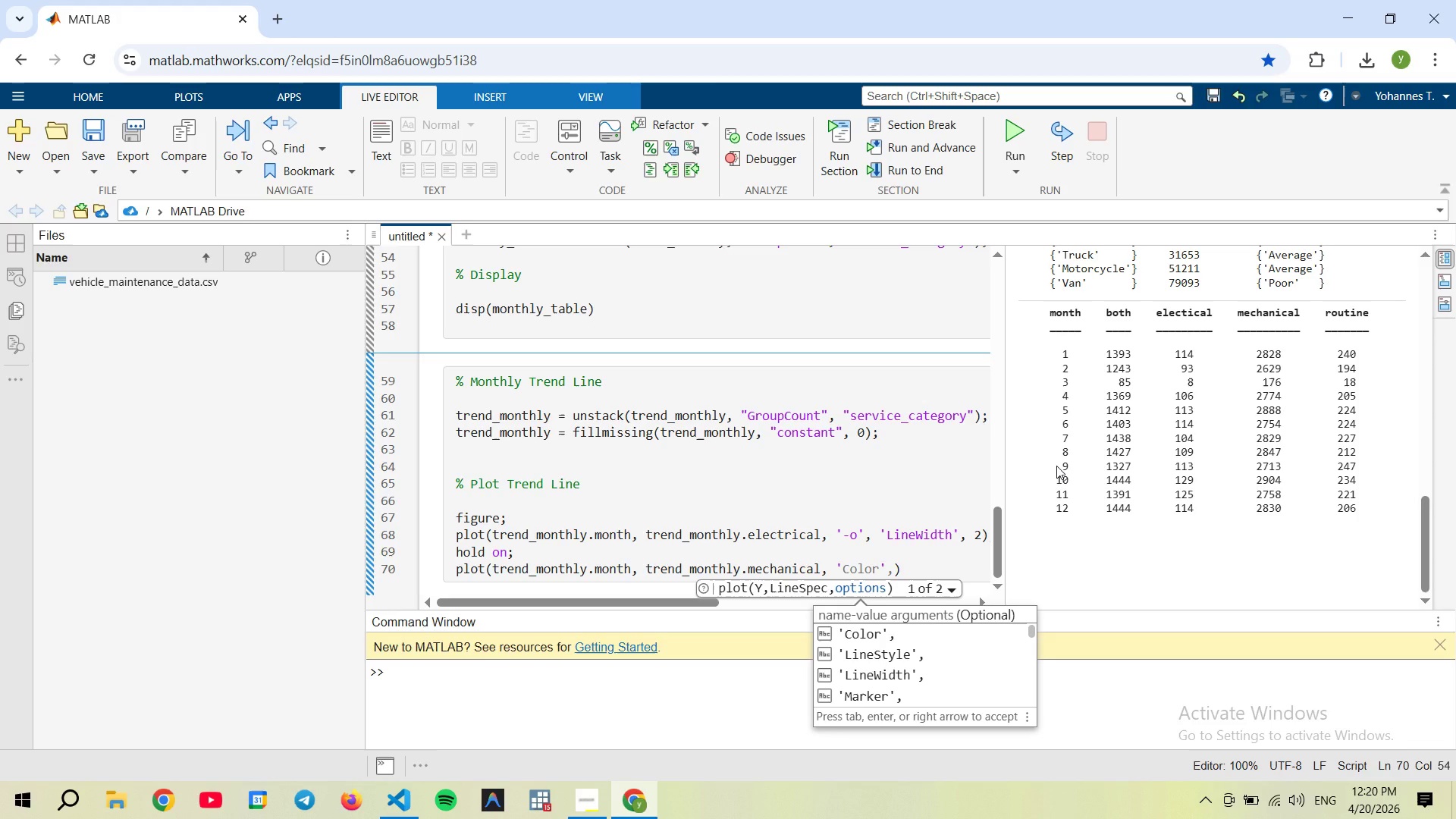 
key(S)
 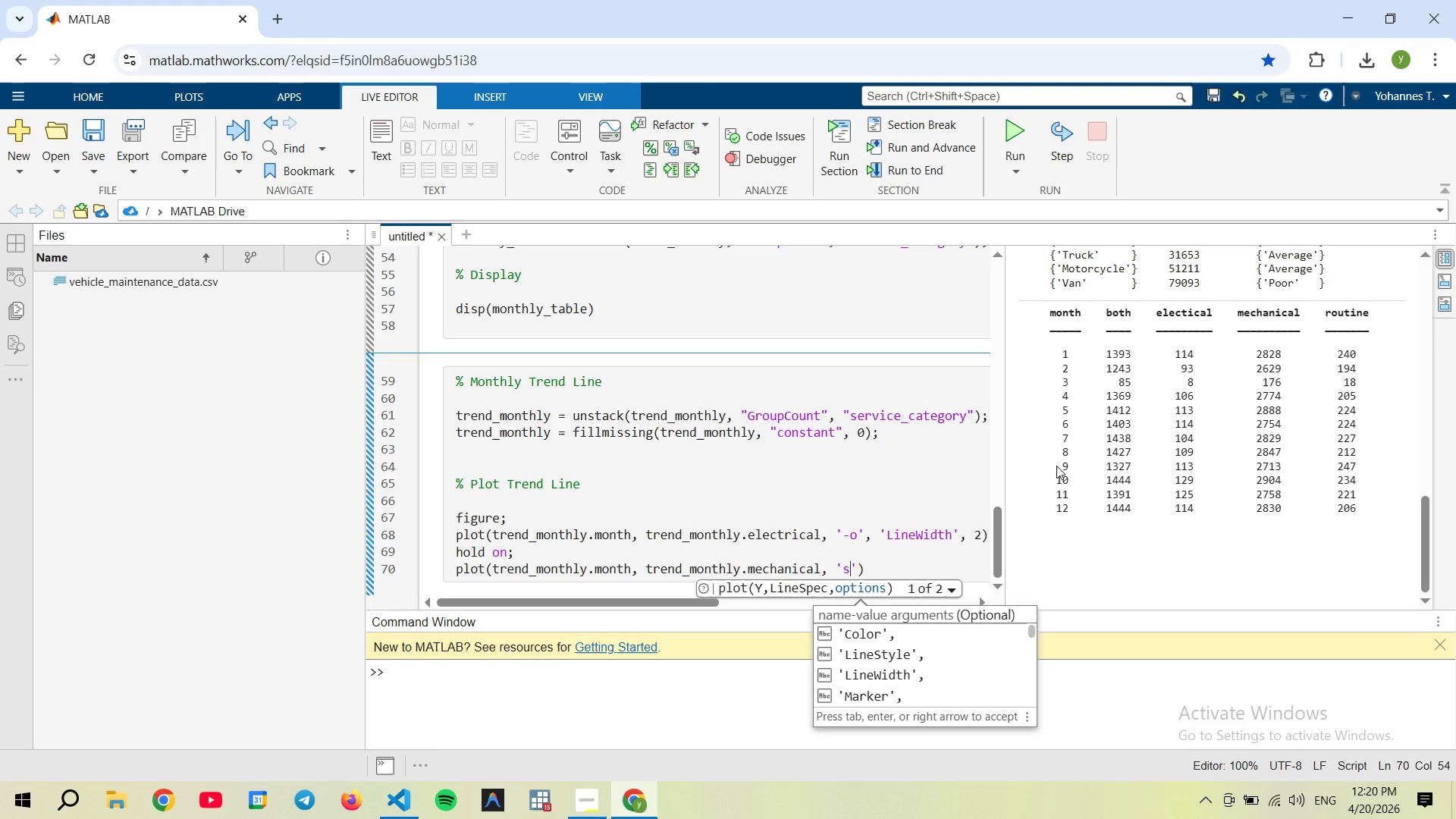 
key(ArrowLeft)
 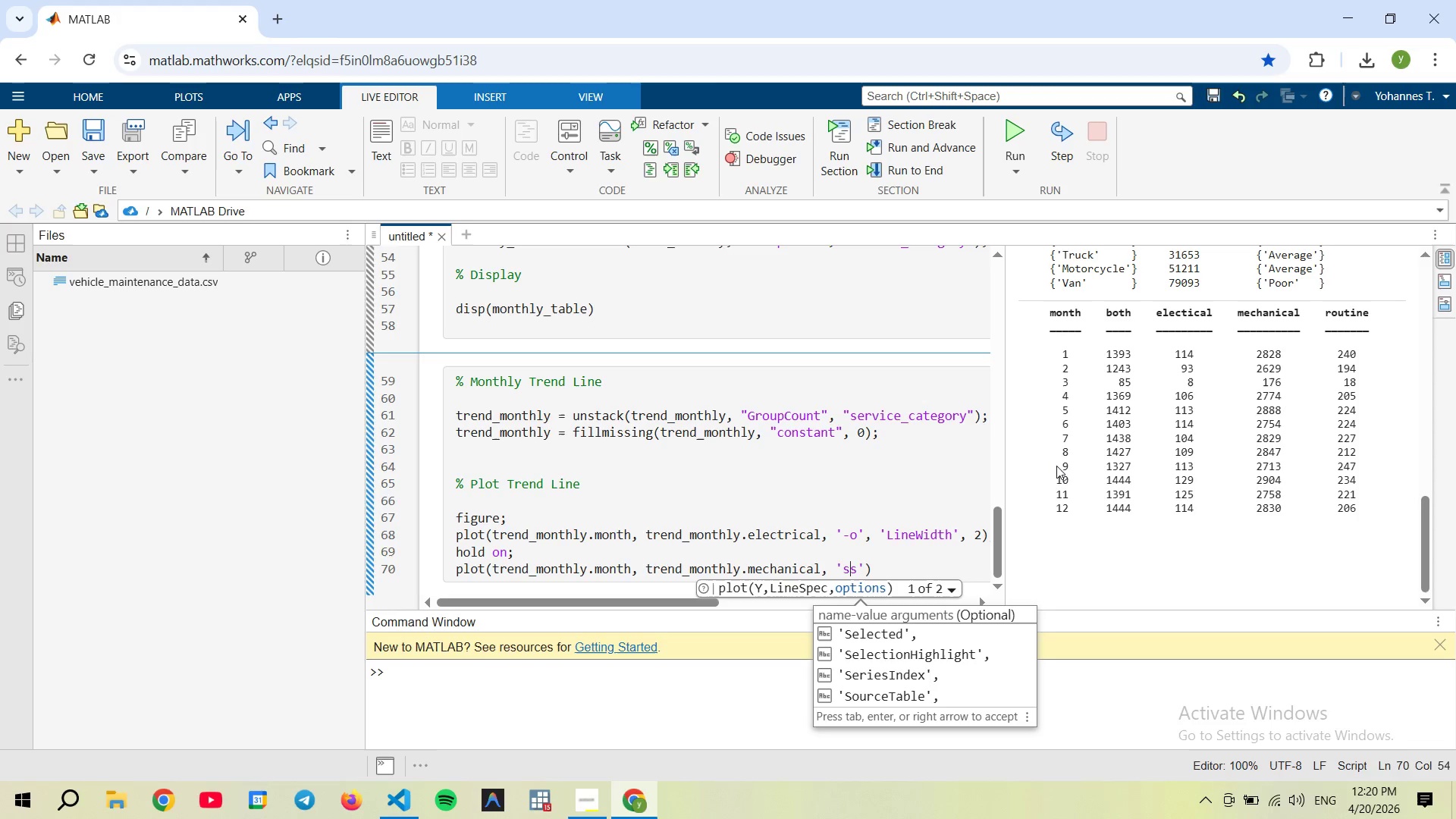 
key(S)
 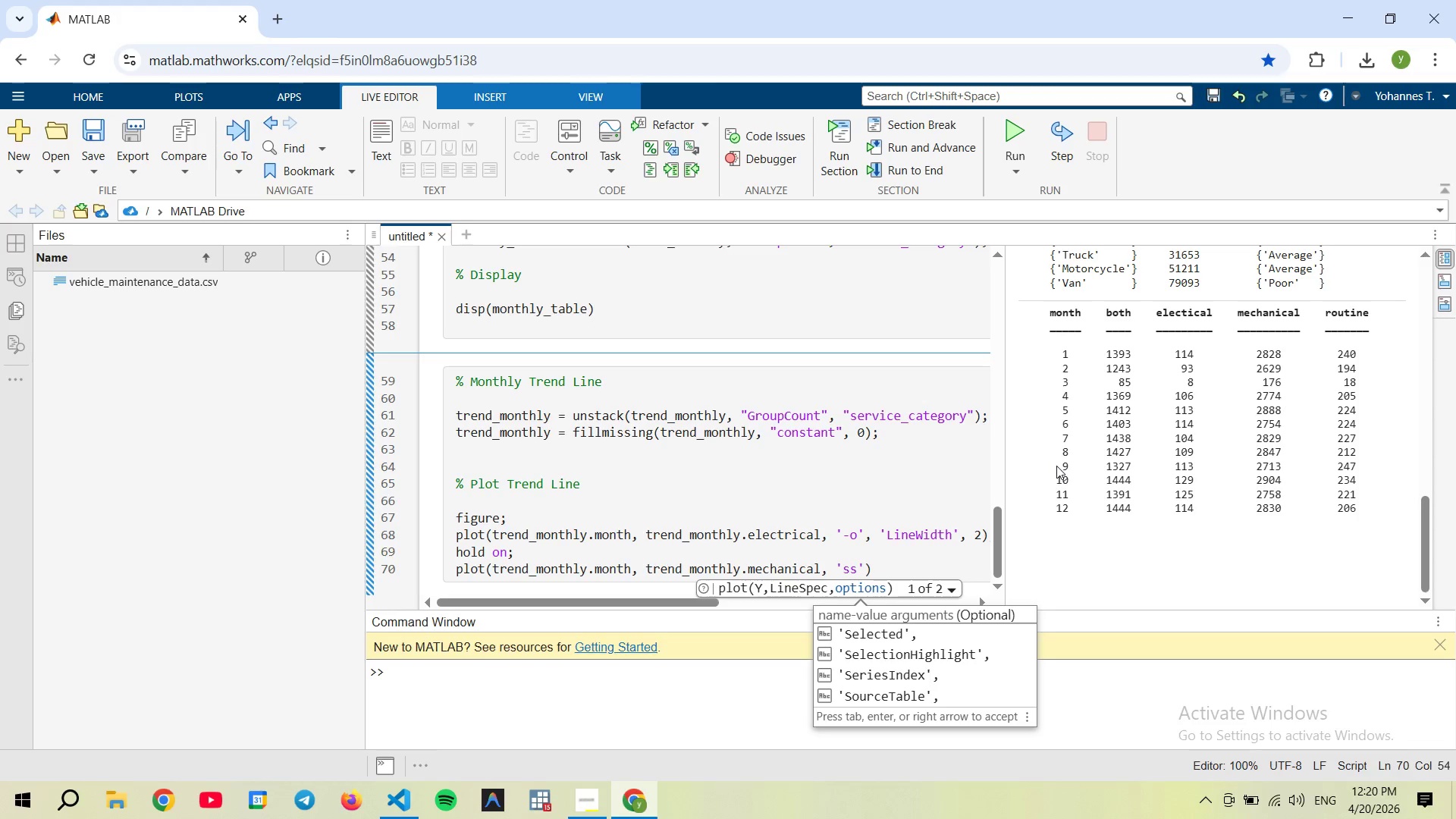 
key(Backspace)
 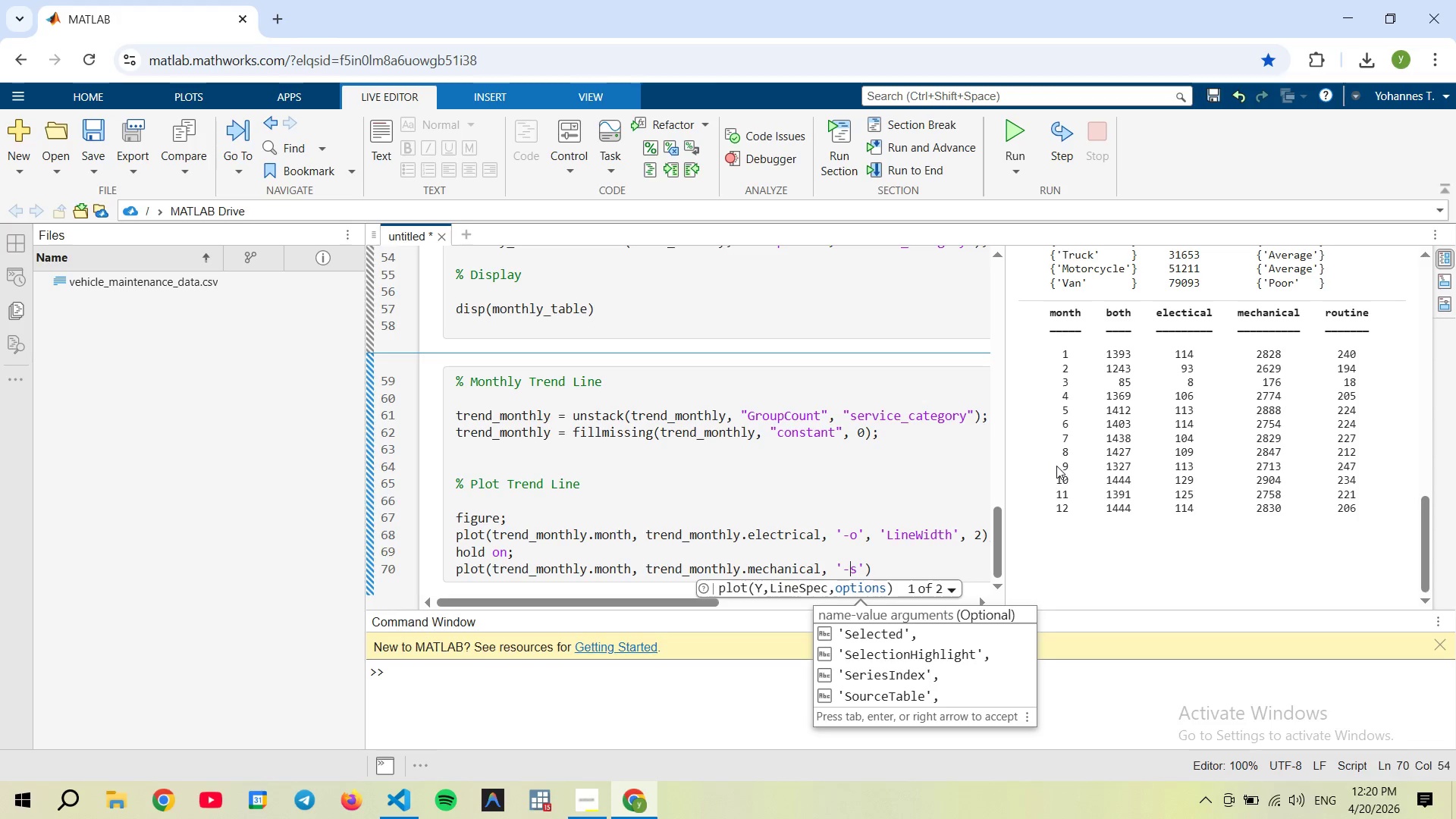 
key(Minus)
 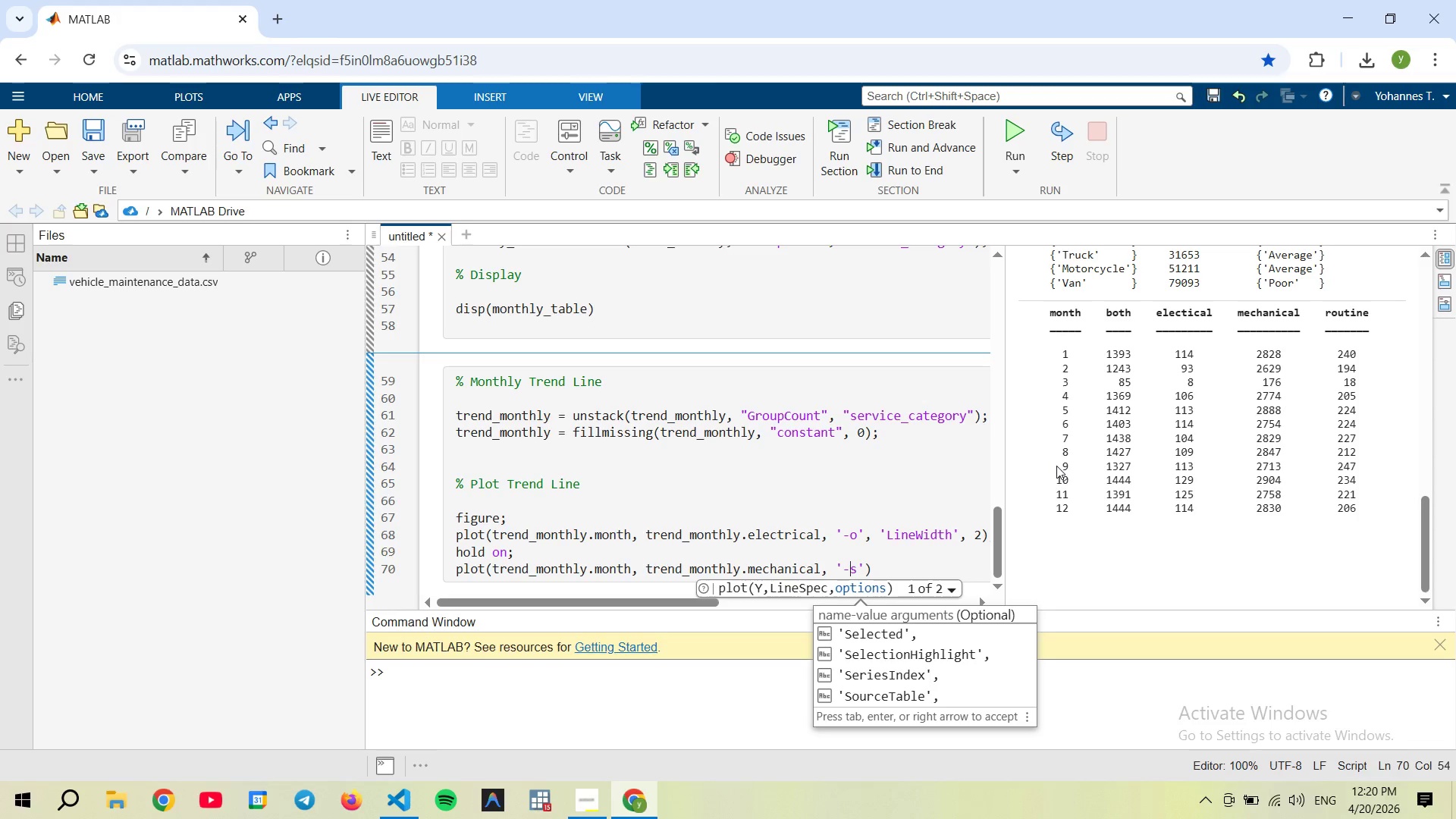 
key(ArrowRight)
 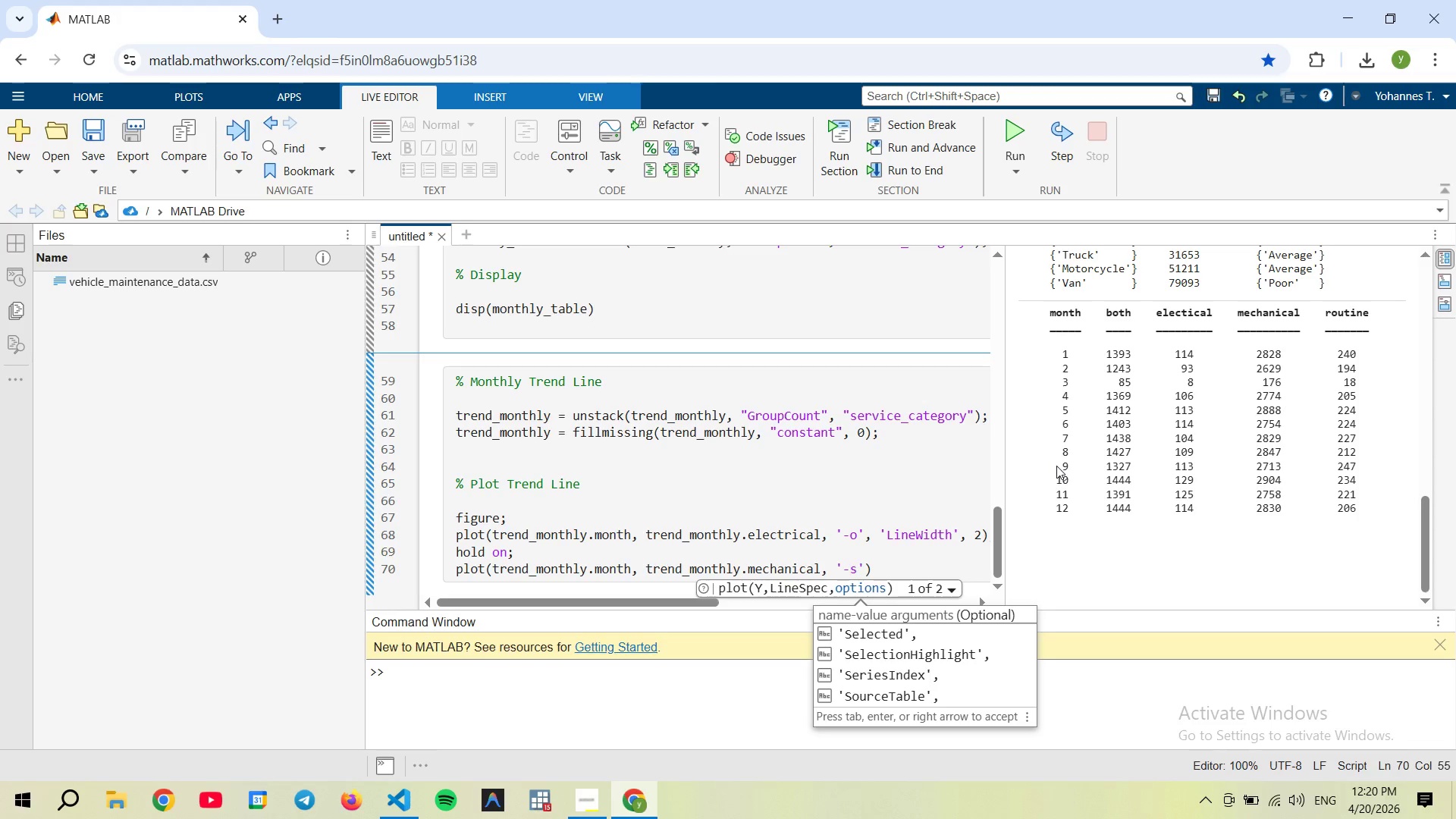 
key(ArrowRight)
 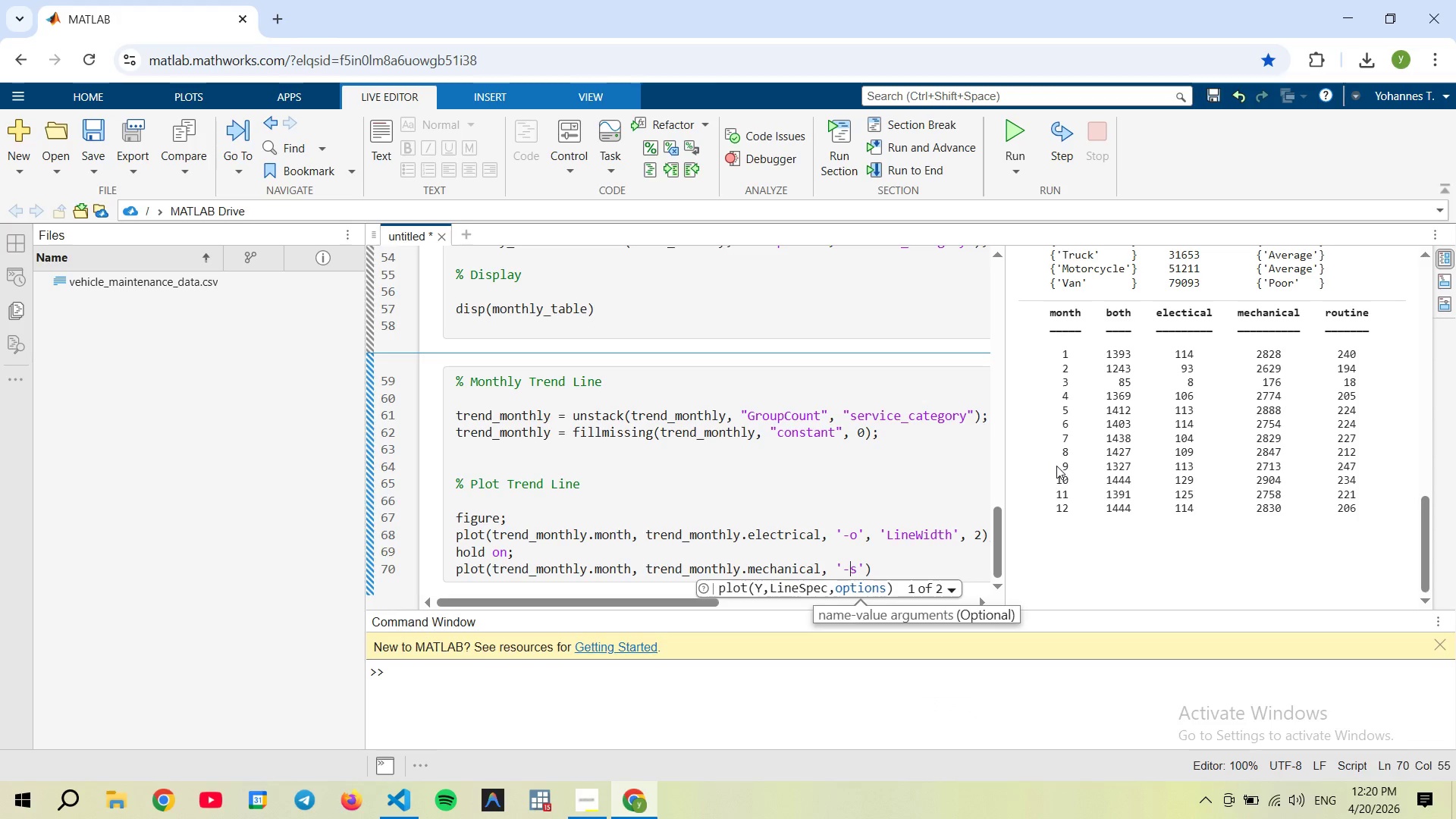 
key(ArrowRight)
 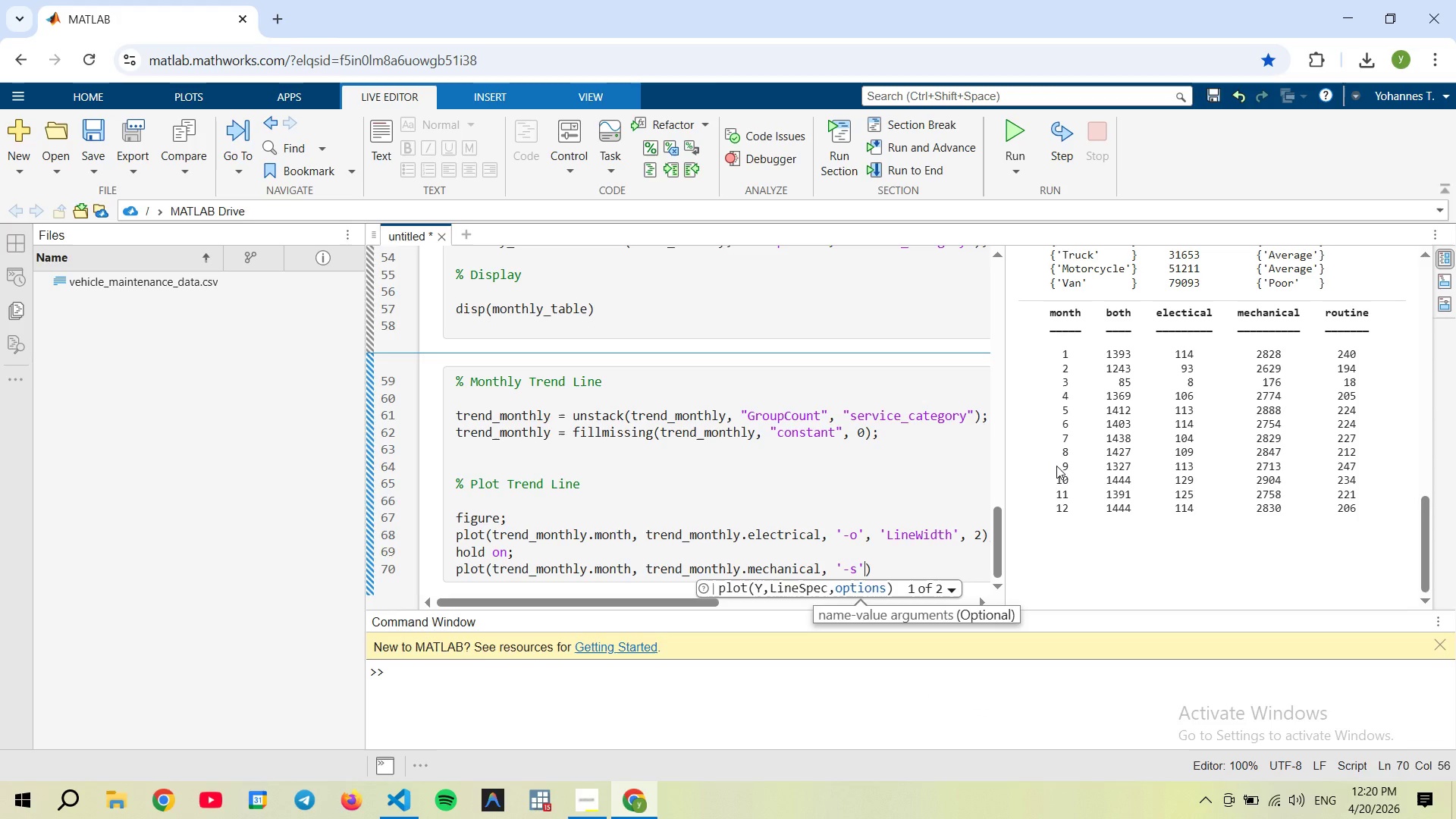 
key(ArrowRight)
 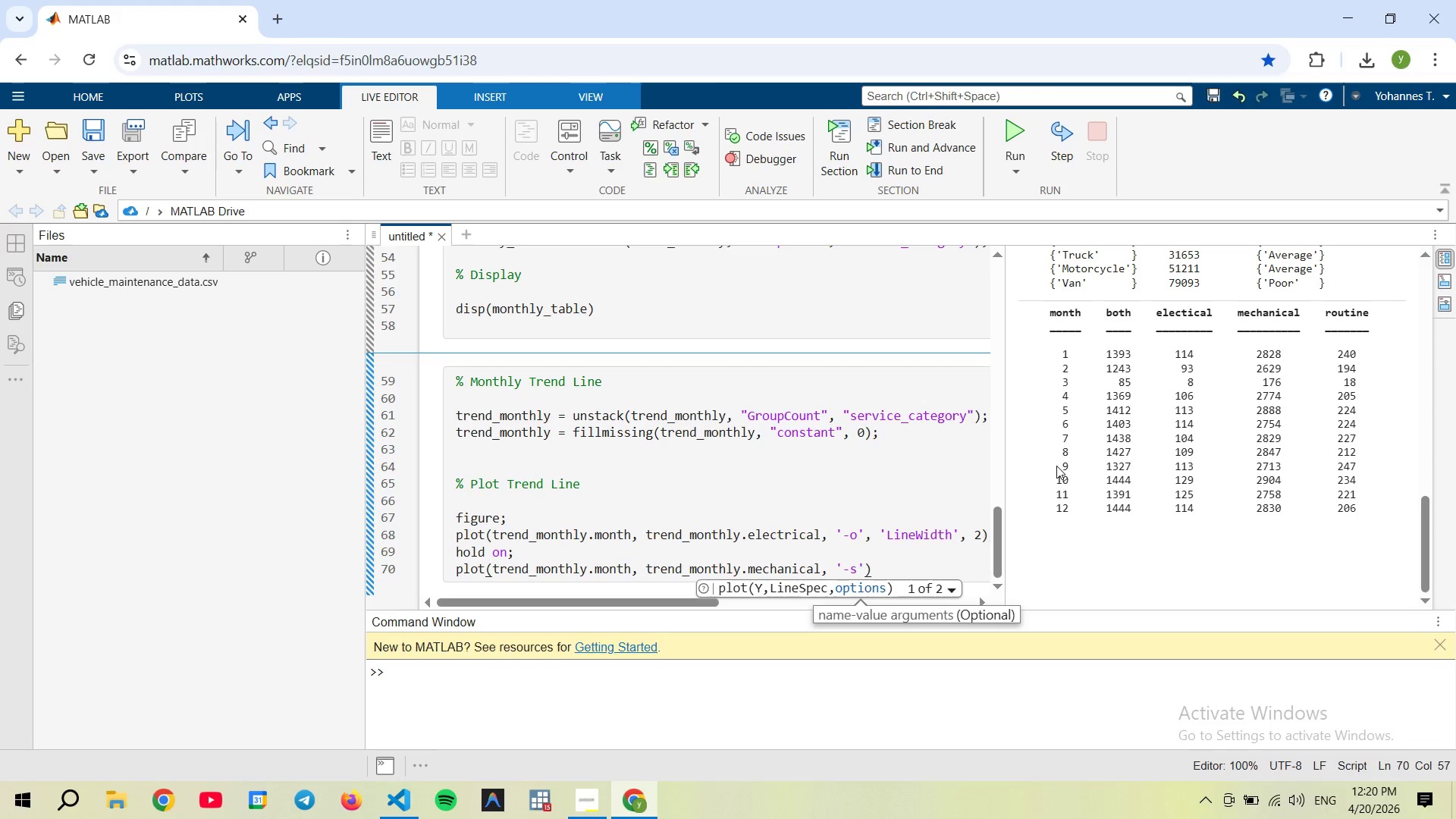 
type(, 'LL)
key(Backspace)
type(inewidt)
key(Backspace)
key(Backspace)
key(Backspace)
key(Backspace)
type(Wti)
key(Backspace)
key(Backspace)
type(itd)
key(Backspace)
key(Backspace)
type(dth',)
 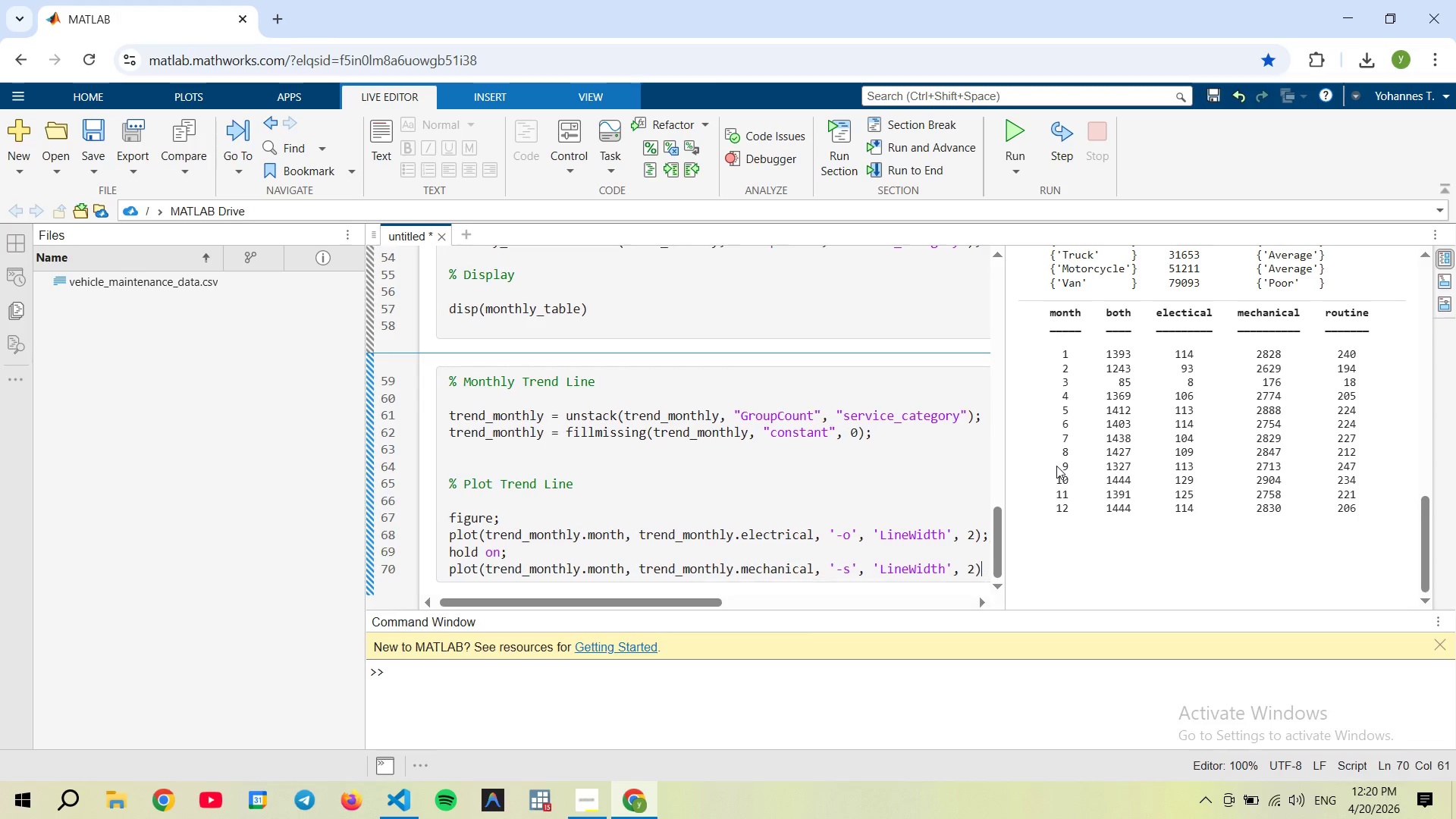 
 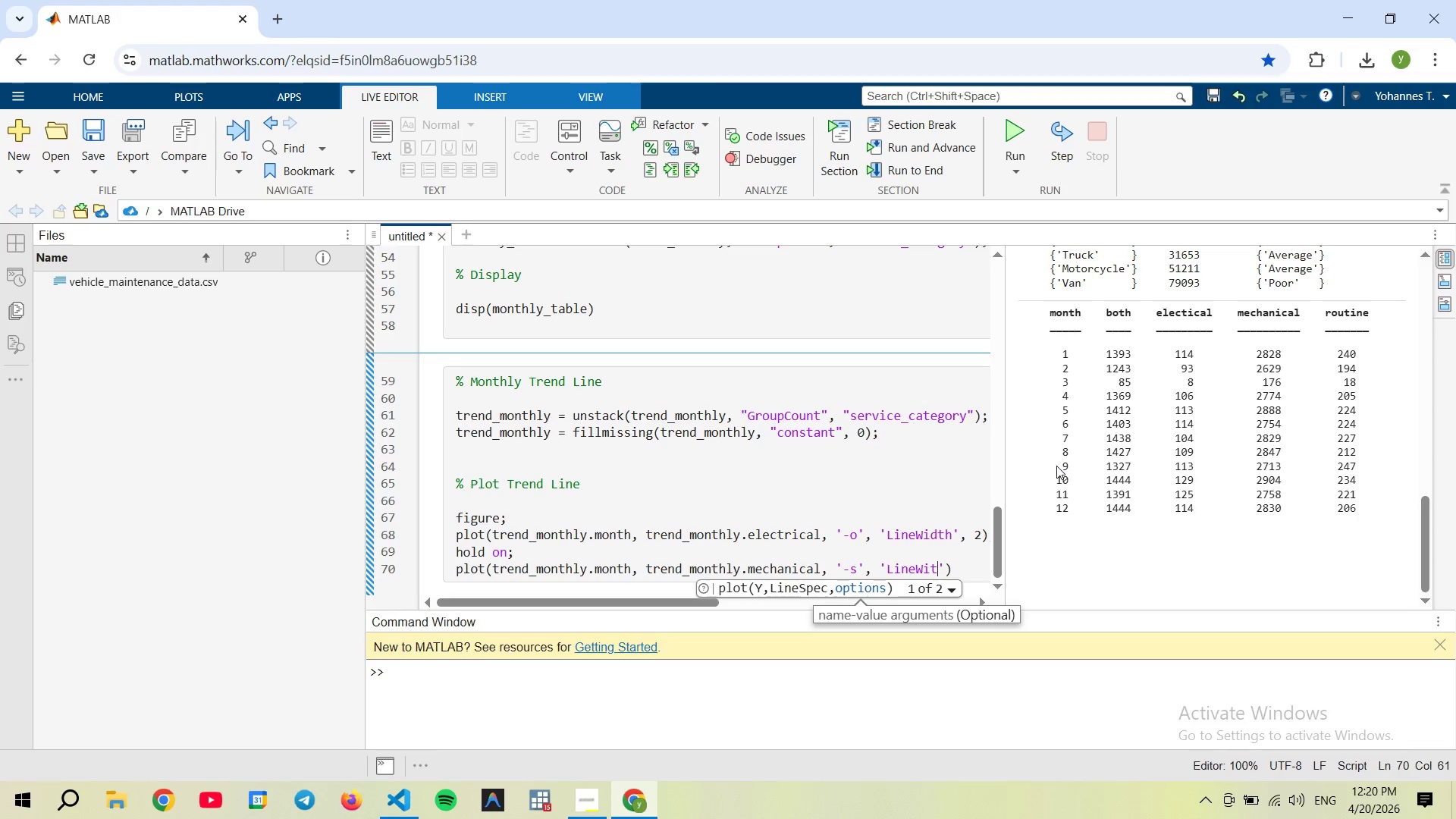 
key(Alt+AltRight)
 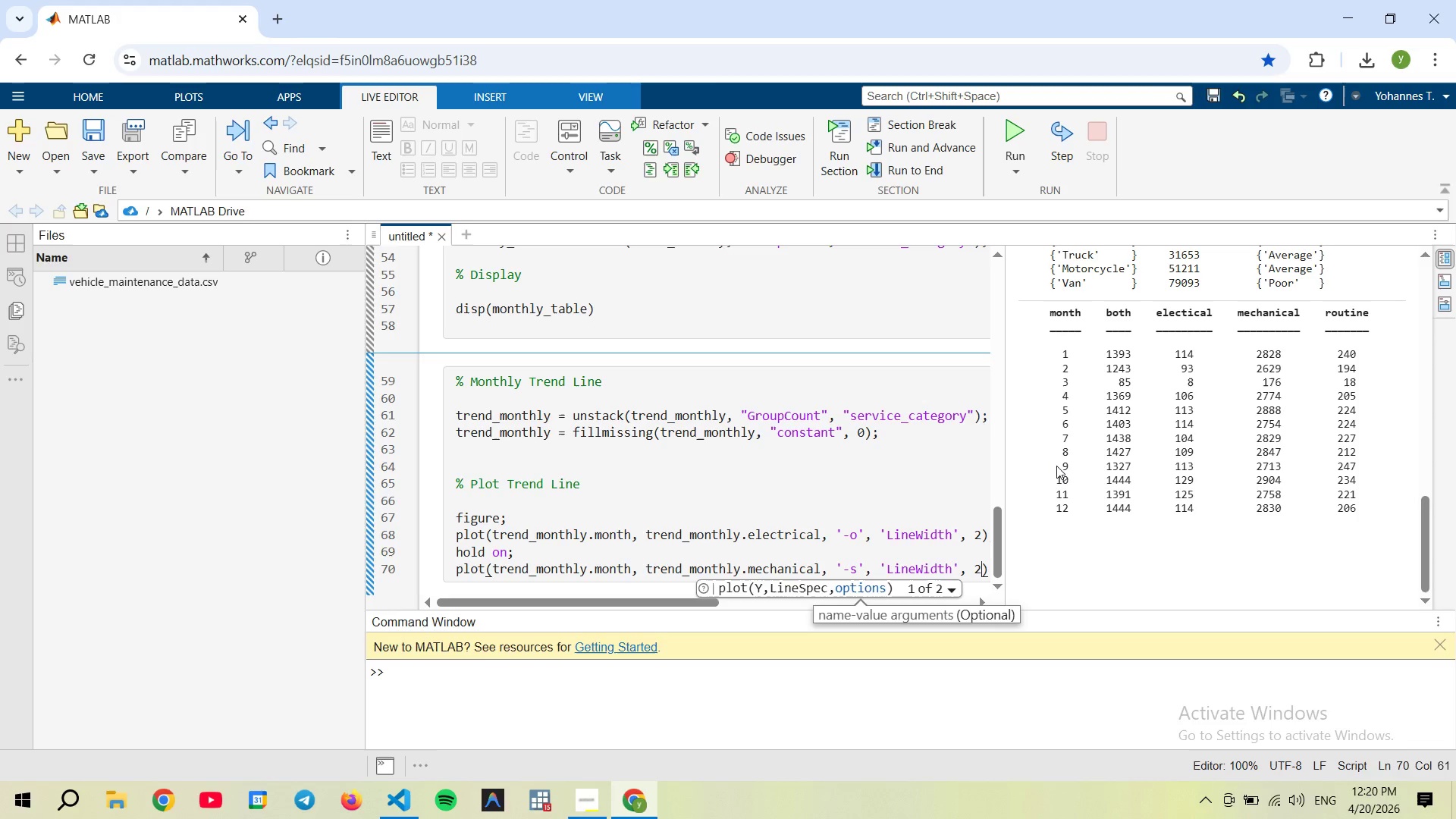 
key(Space)
 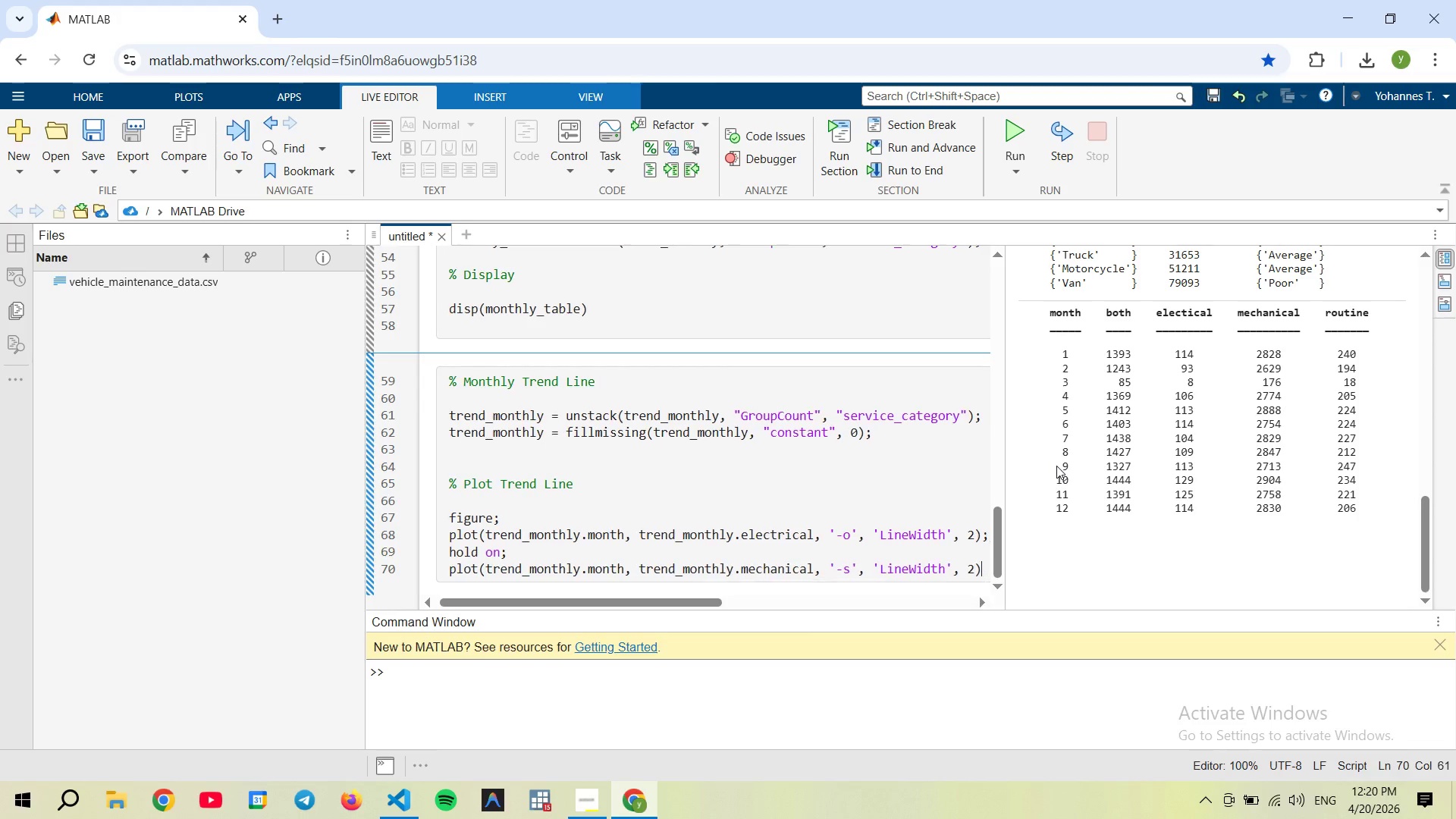 
key(2)
 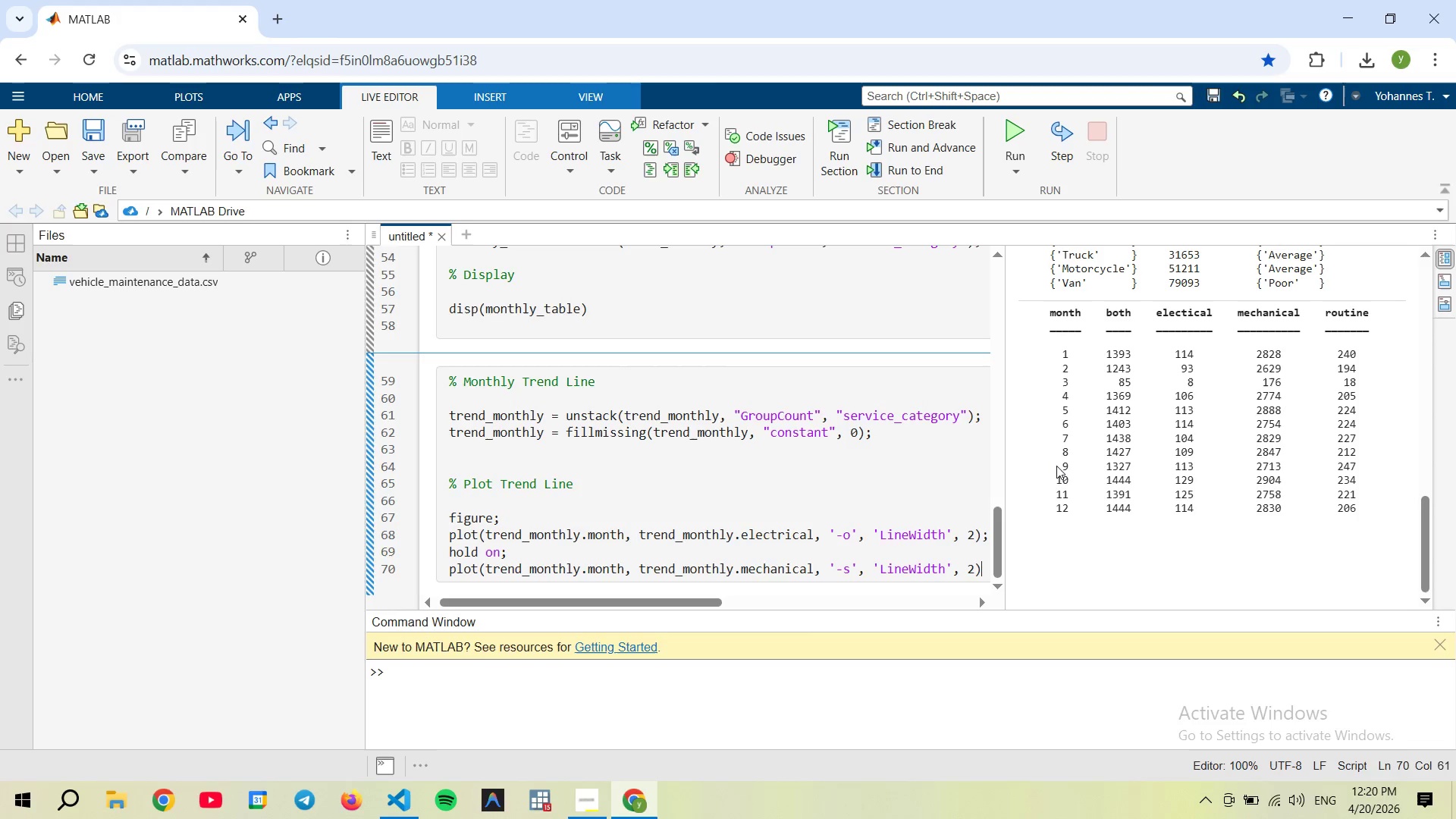 
key(ArrowRight)
 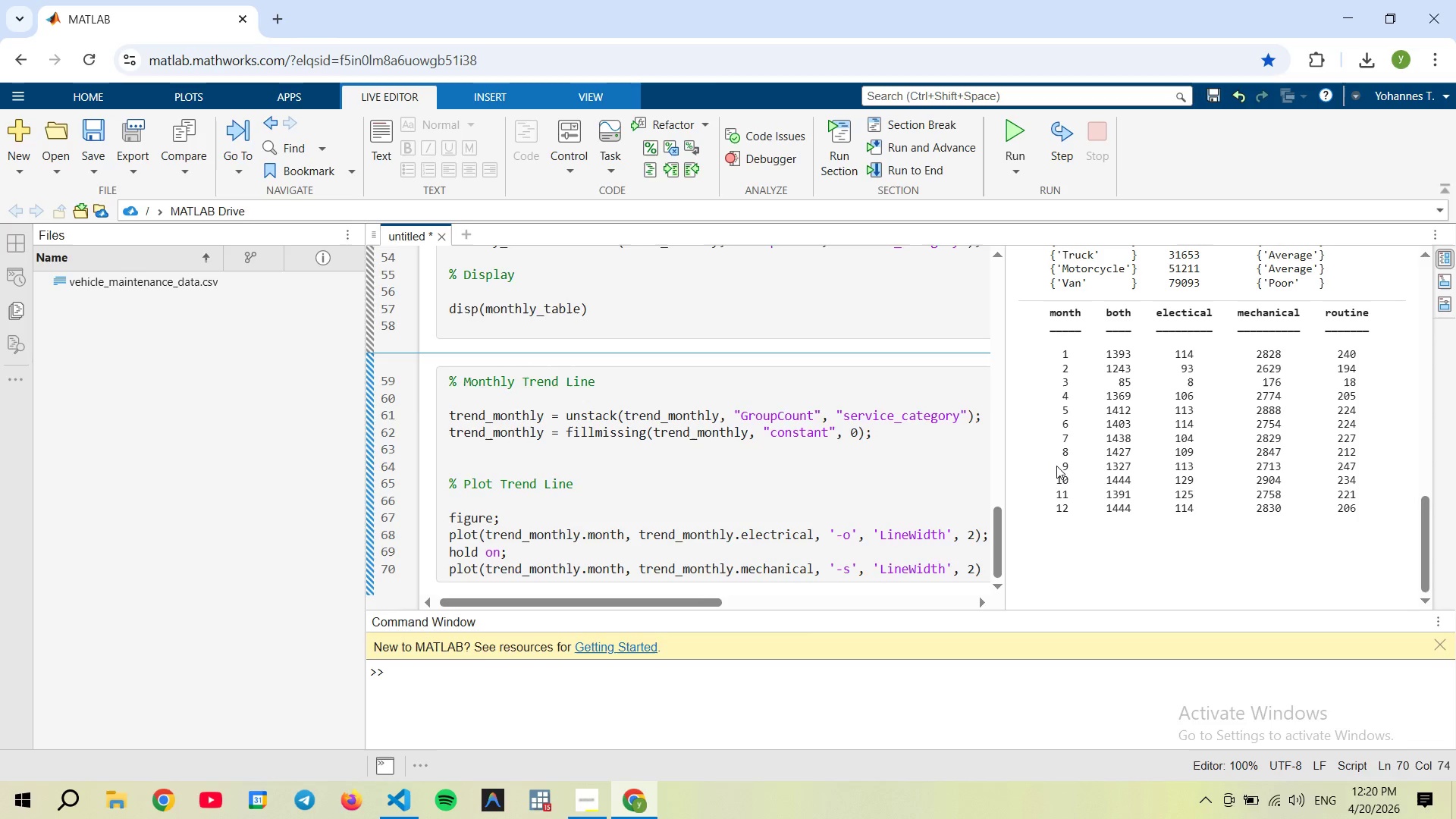 
key(Semicolon)
 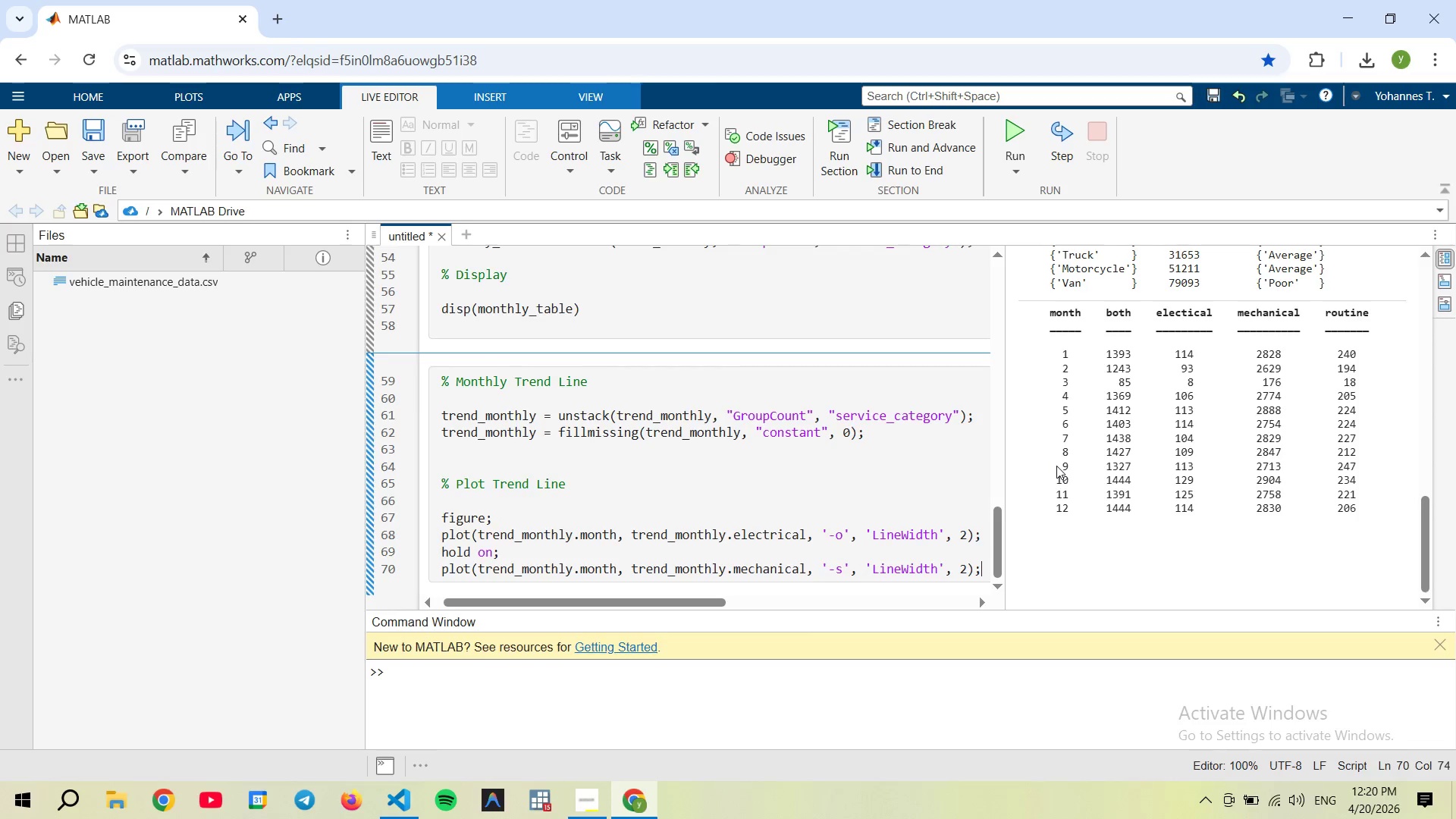 
key(Enter)
 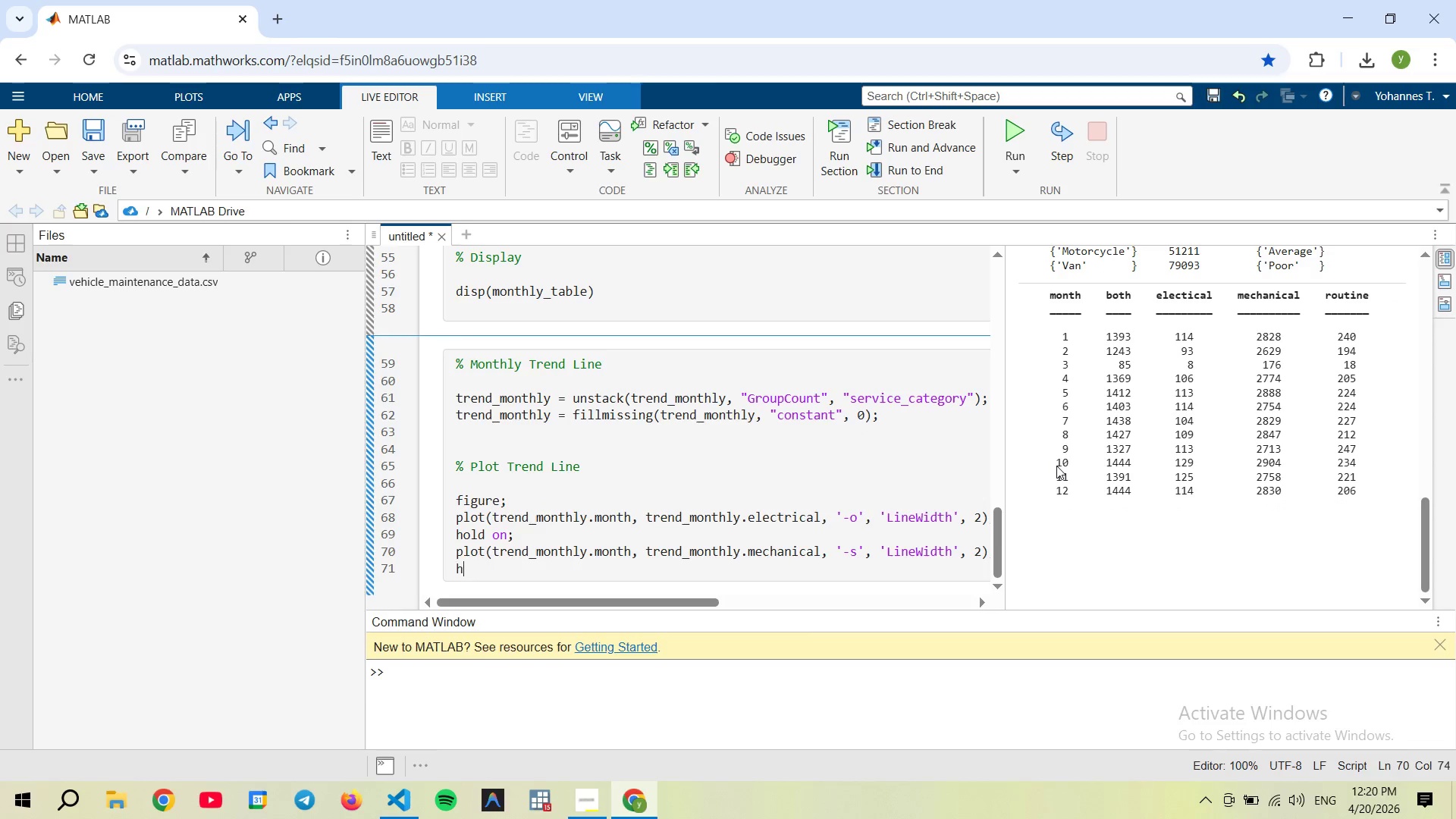 
type(hodl )
 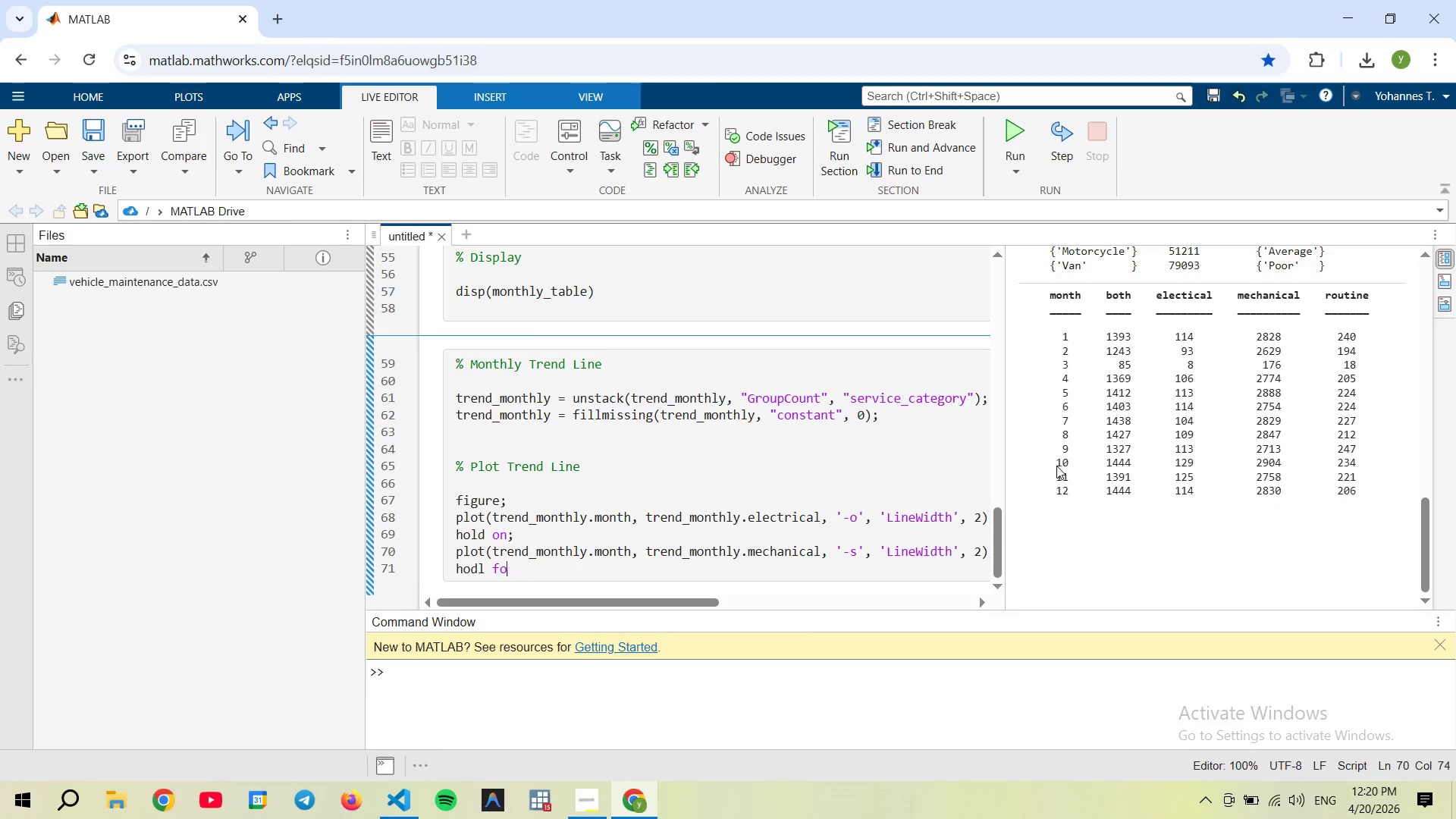 
key(Alt+AltRight)
 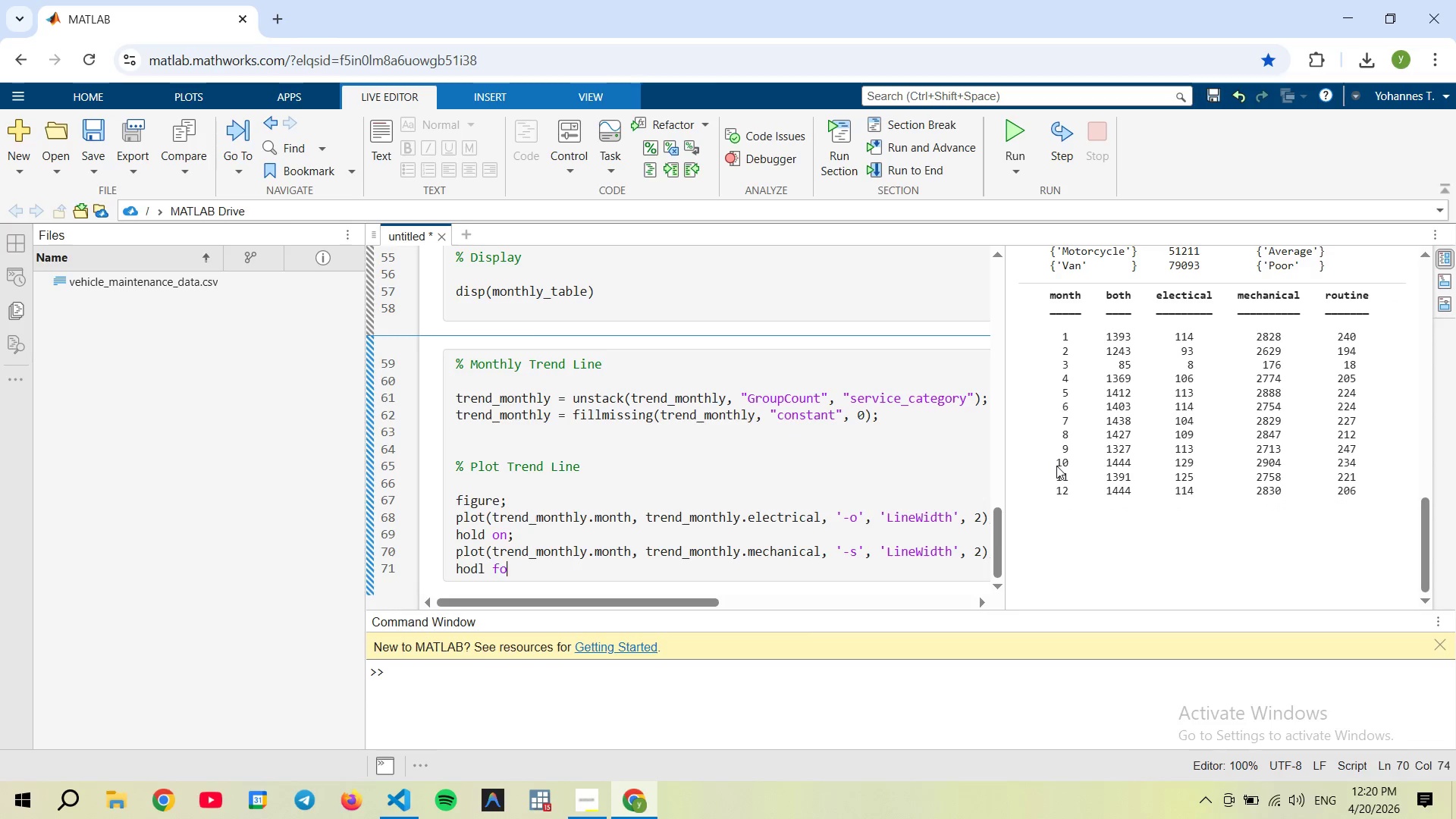 
type(off)
key(Backspace)
key(Backspace)
key(Backspace)
key(Backspace)
key(Backspace)
key(Backspace)
type(lf )
key(Backspace)
key(Backspace)
type(d off;)
 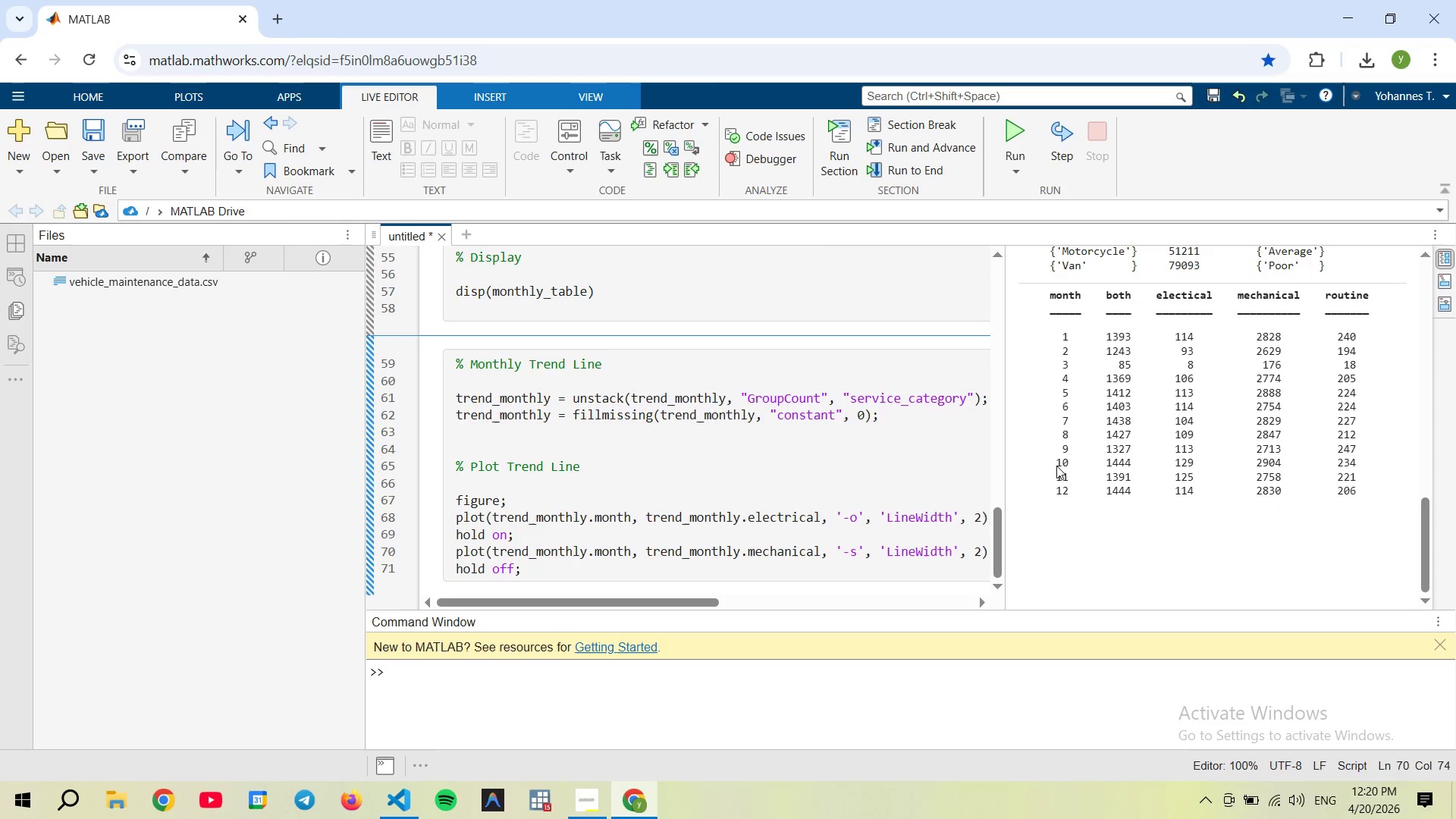 
key(Enter)
 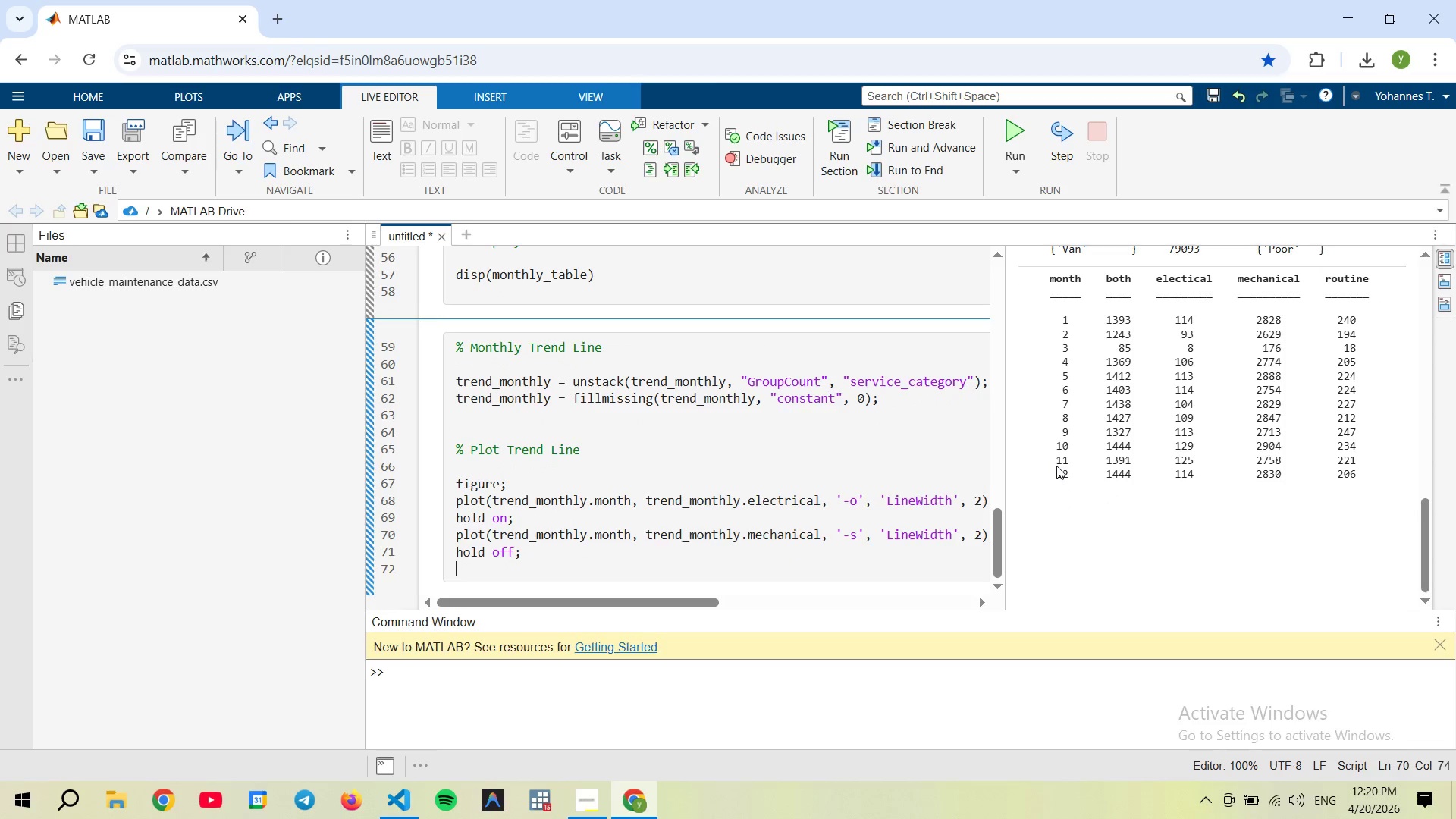 
key(Enter)
 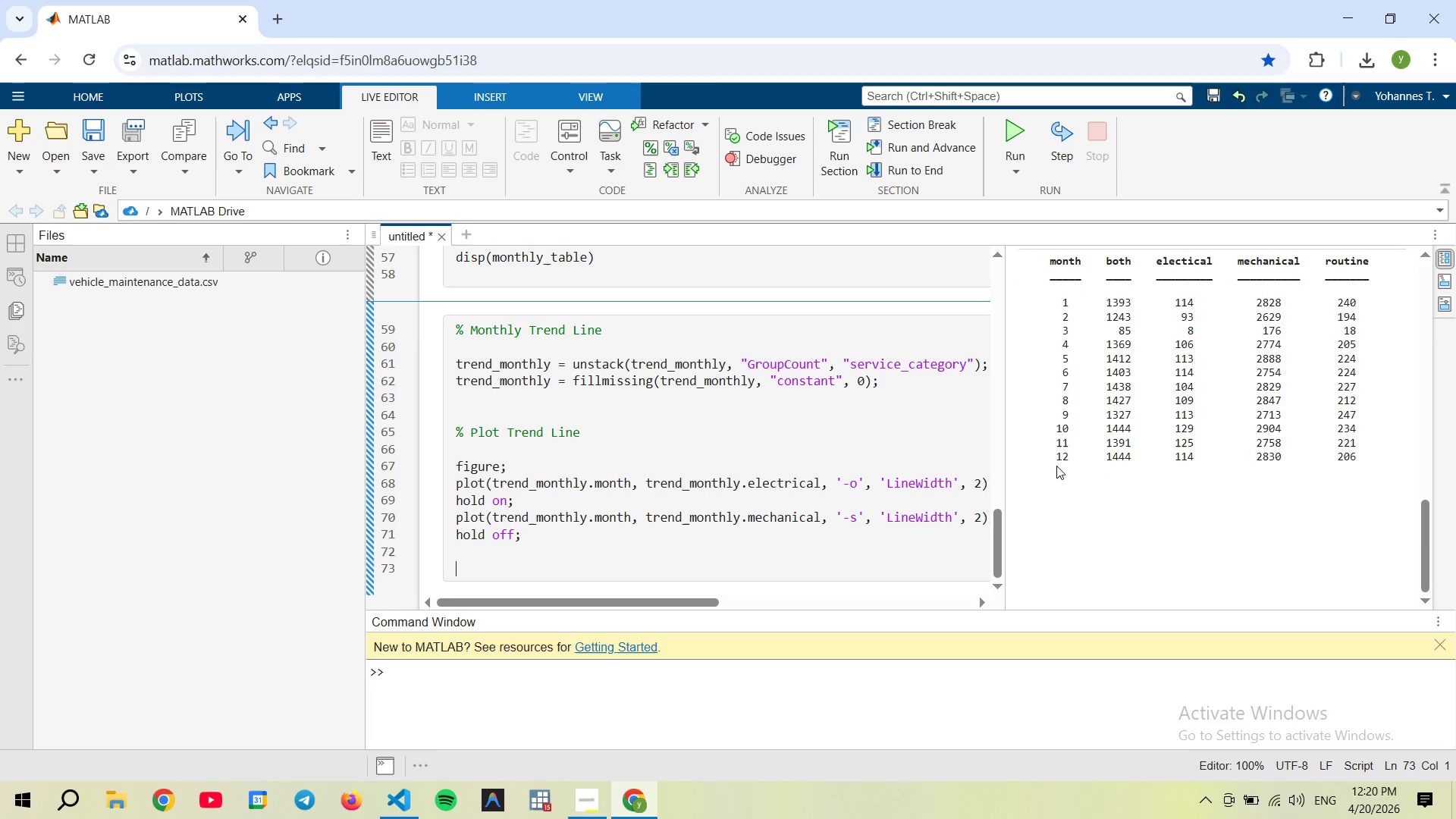 
type(title('Monthlly)
key(Backspace)
key(Backspace)
key(Backspace)
type(ly Fal)
key(Backspace)
type(ilure Trend)
 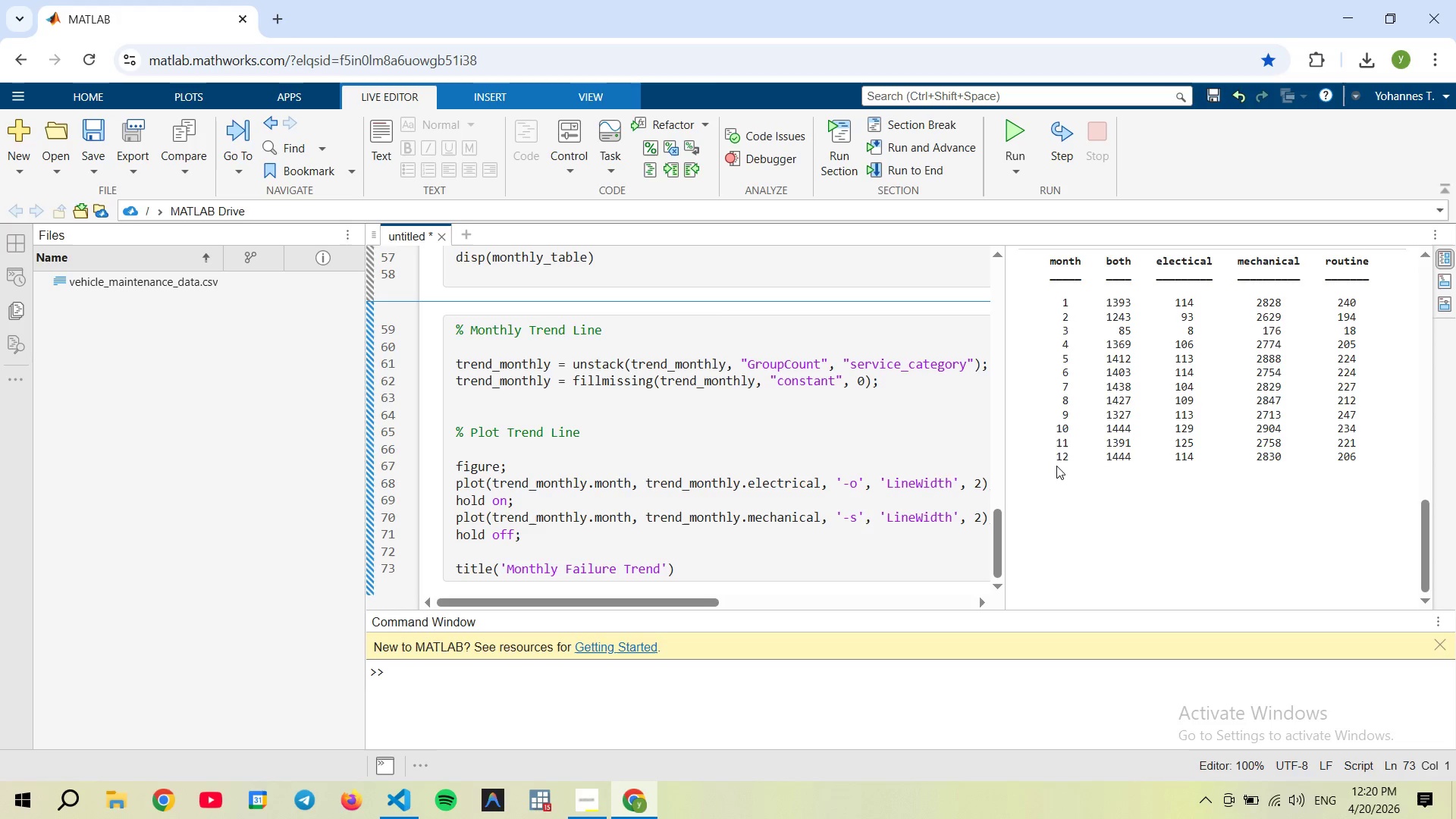 
 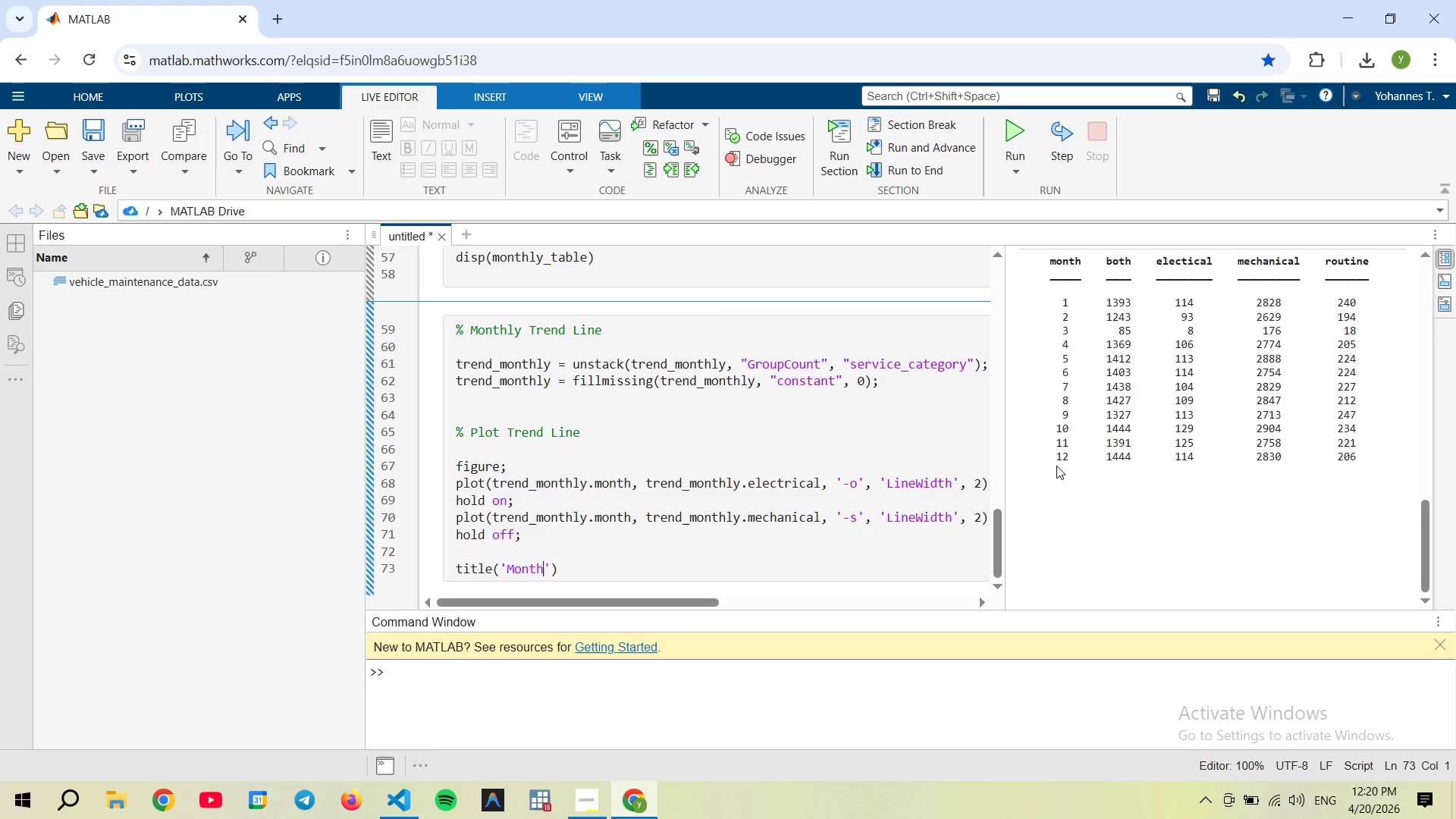 
hold_key(key=AltRight, duration=17.53)
 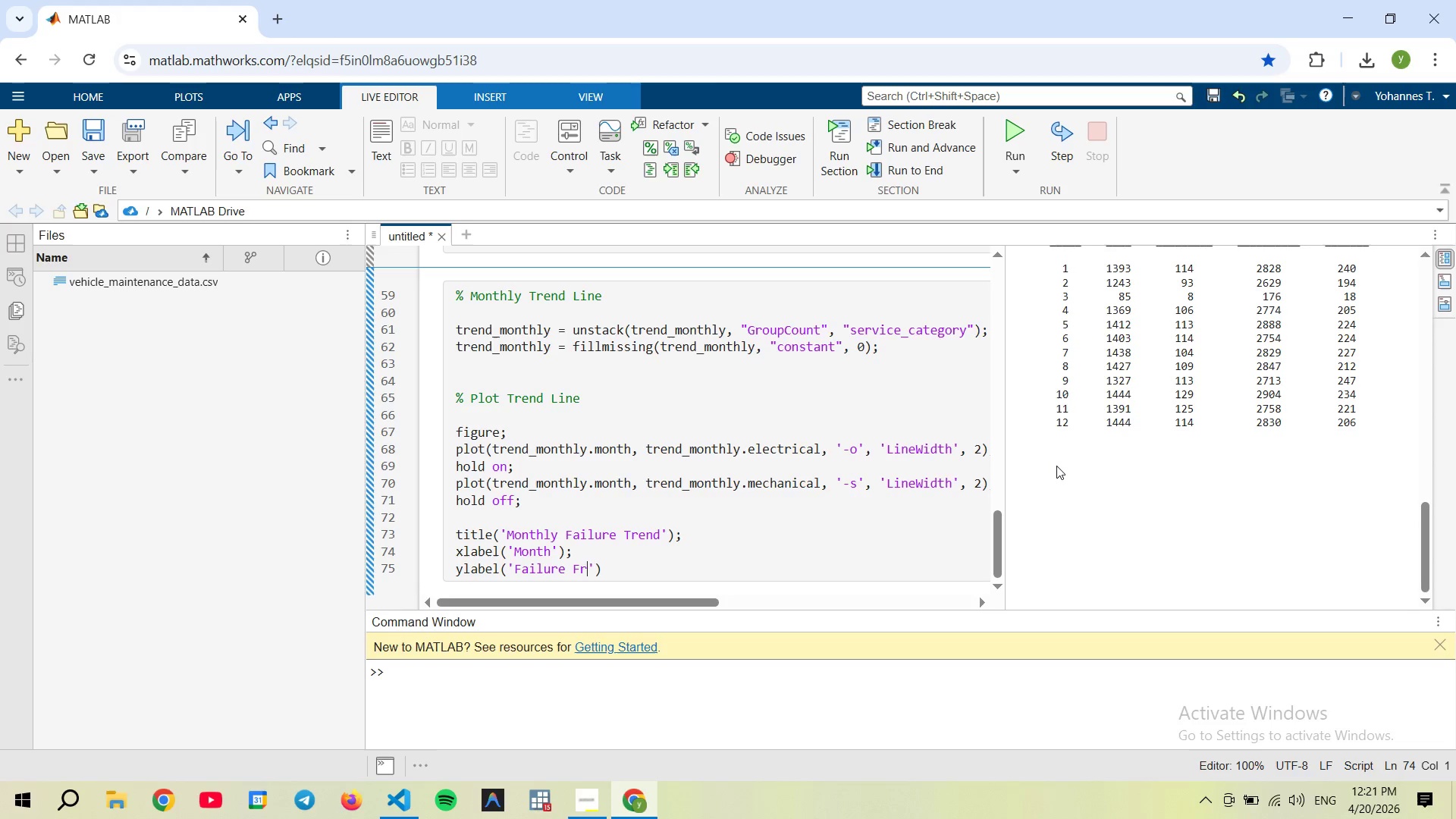 
key(ArrowRight)
 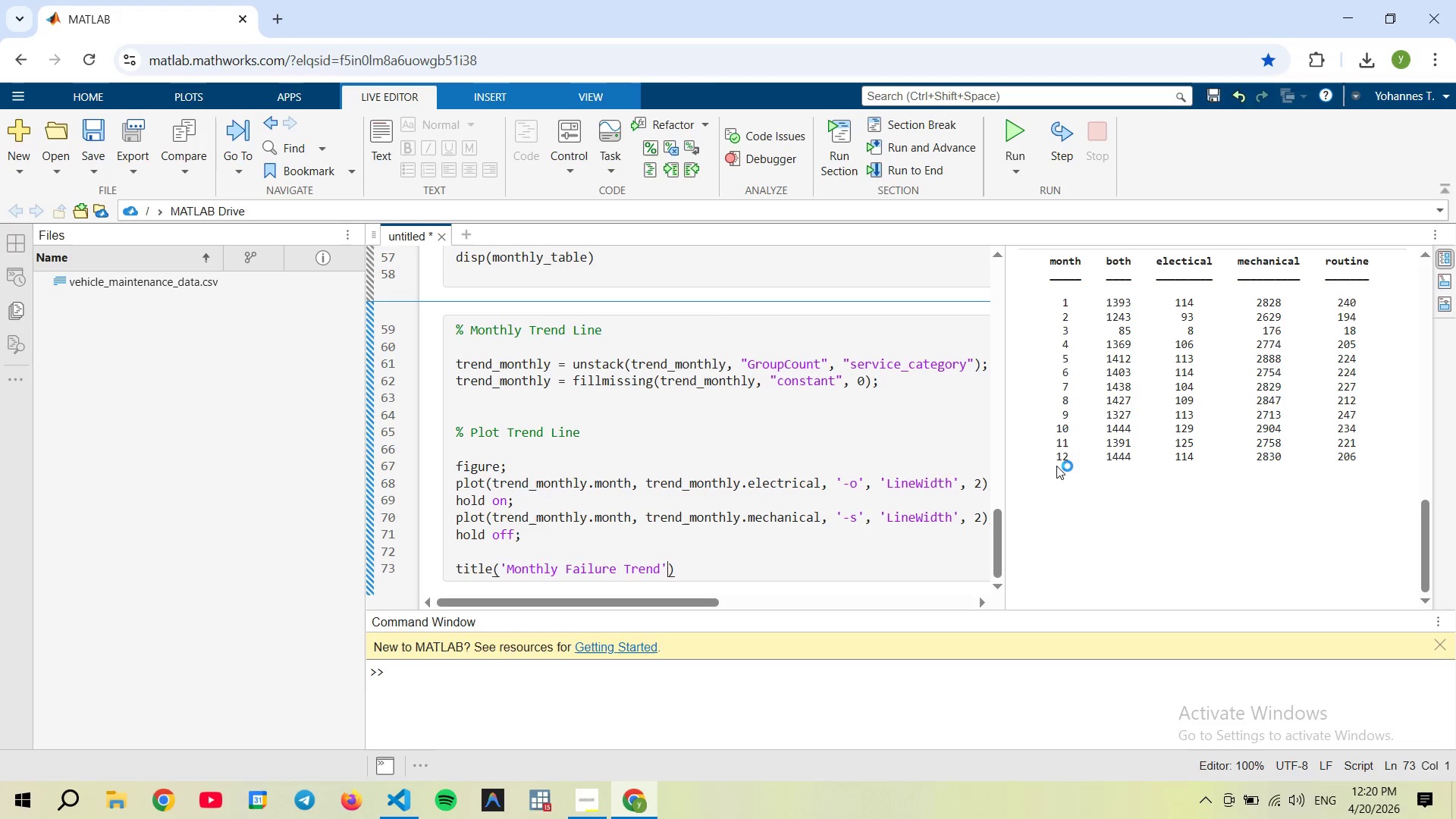 
key(ArrowRight)
 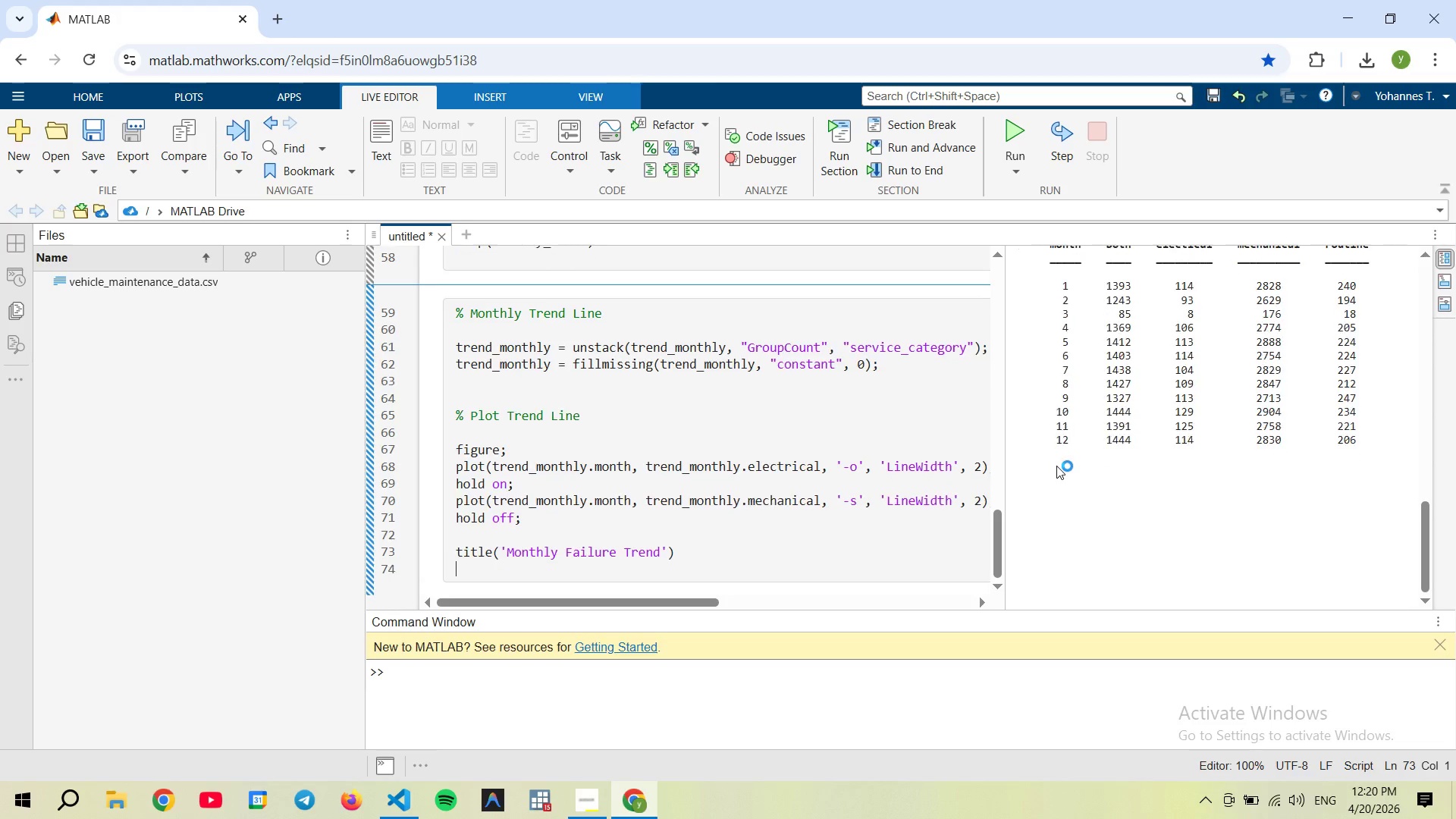 
key(Enter)
 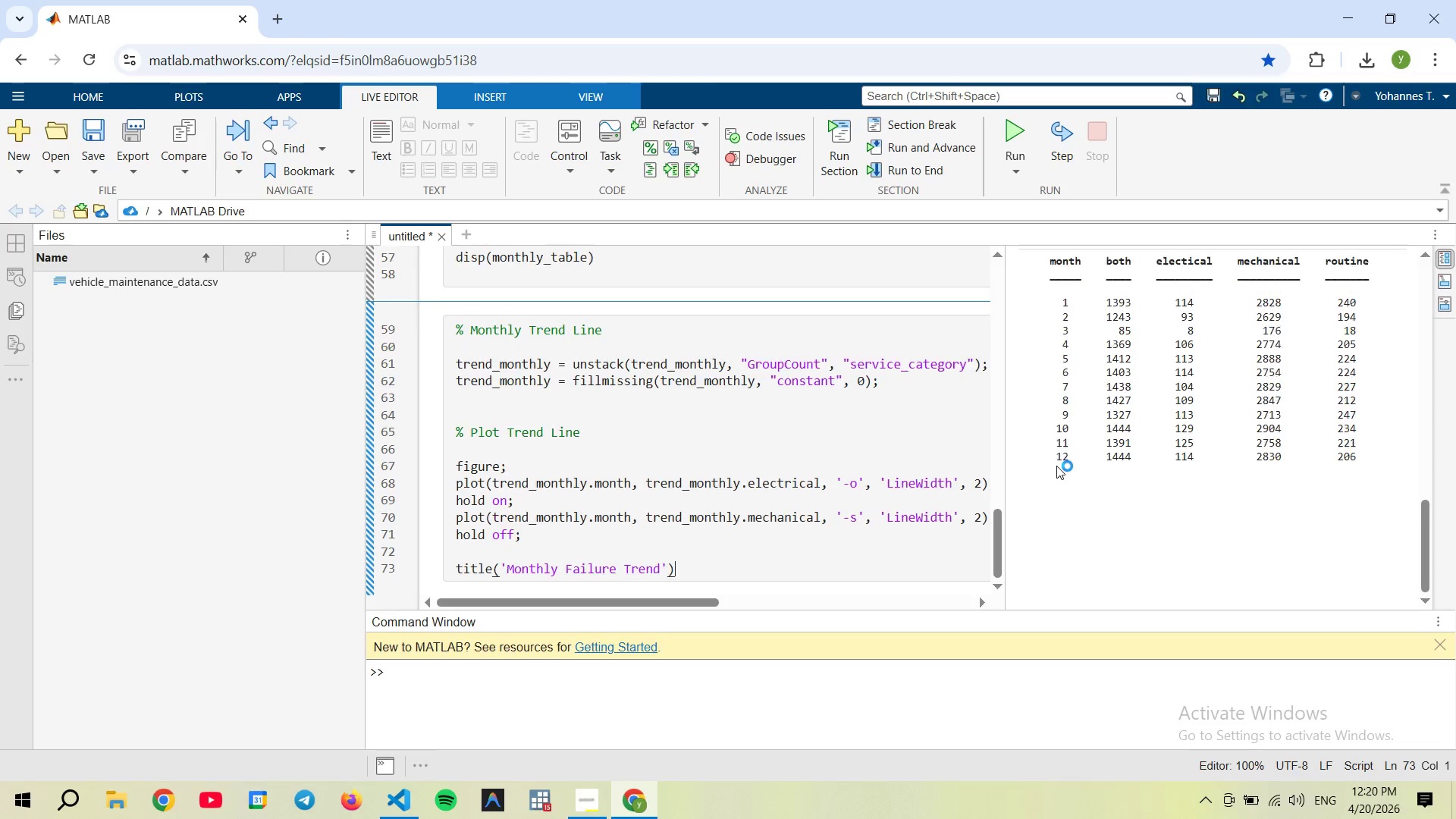 
key(Backspace)
 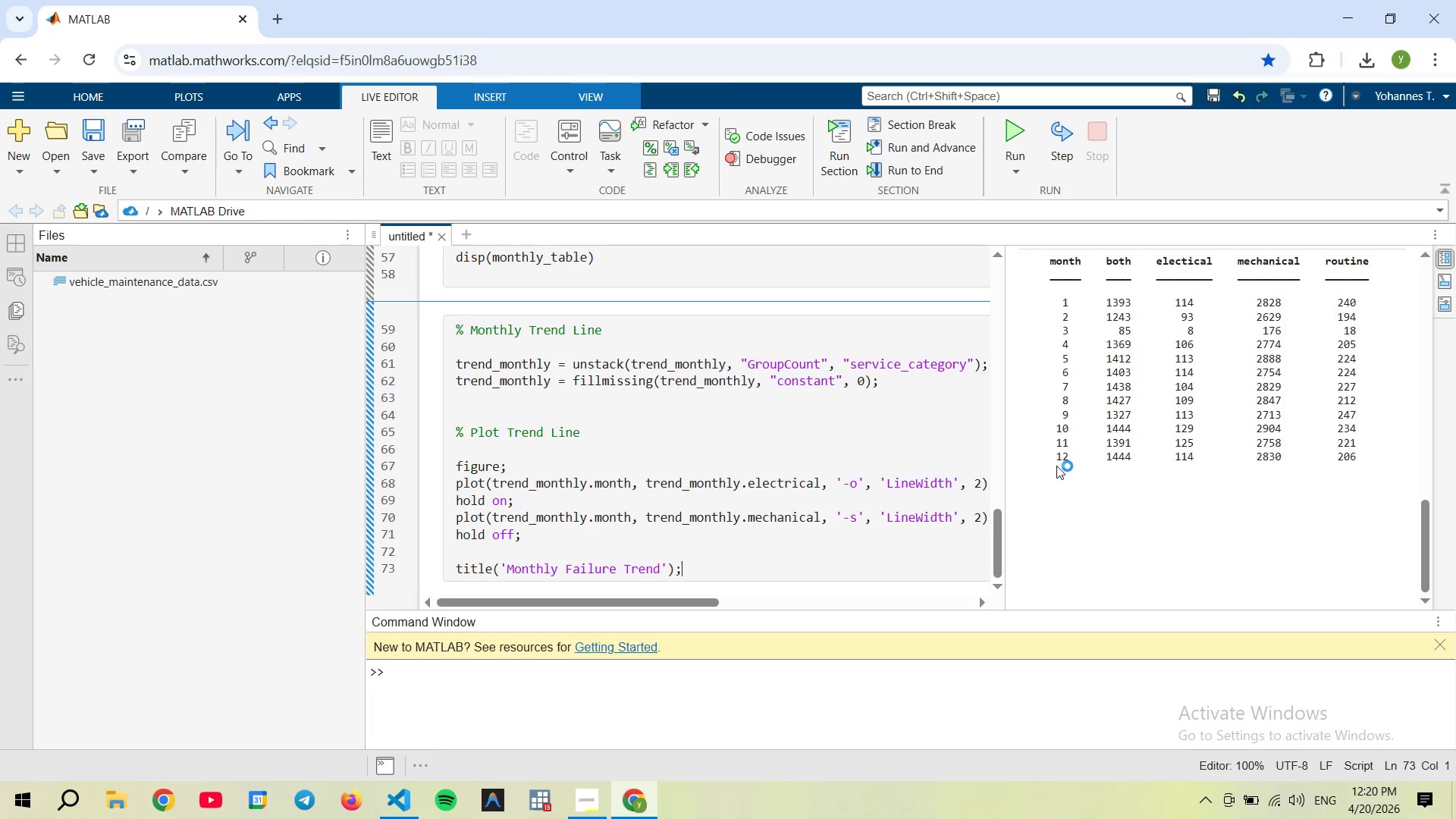 
key(Semicolon)
 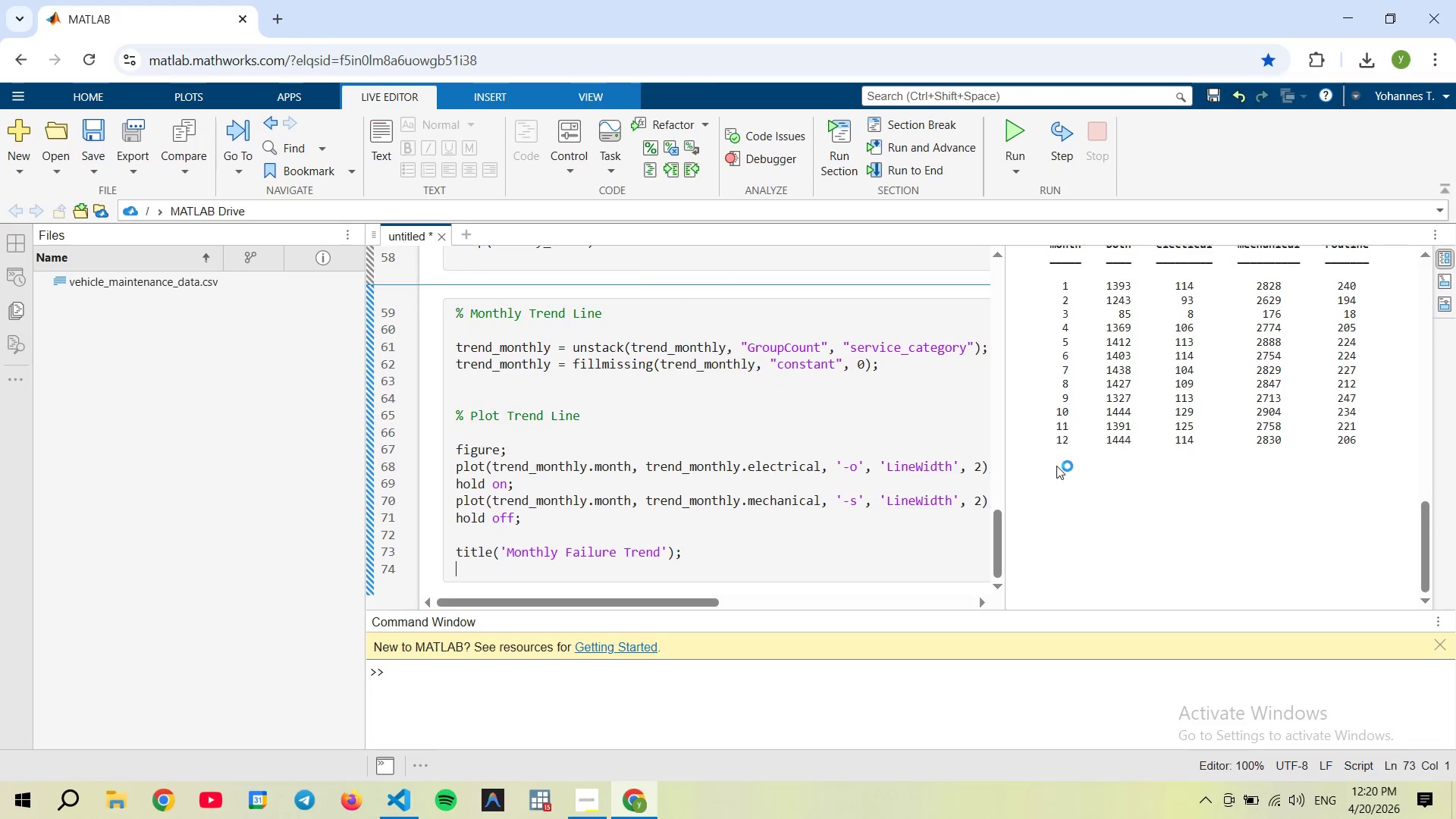 
key(Enter)
 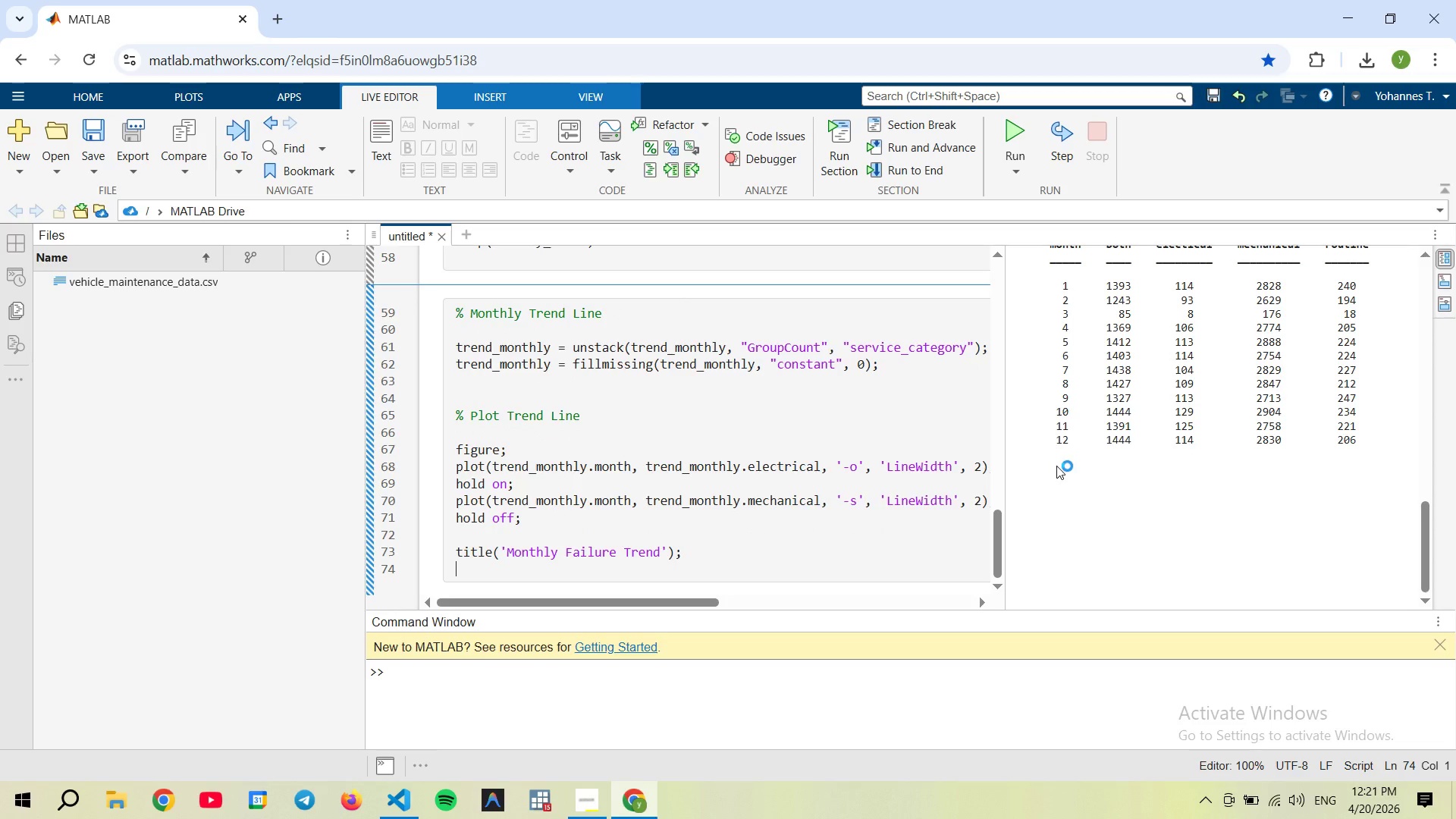 
type(xlabel('Month');)
 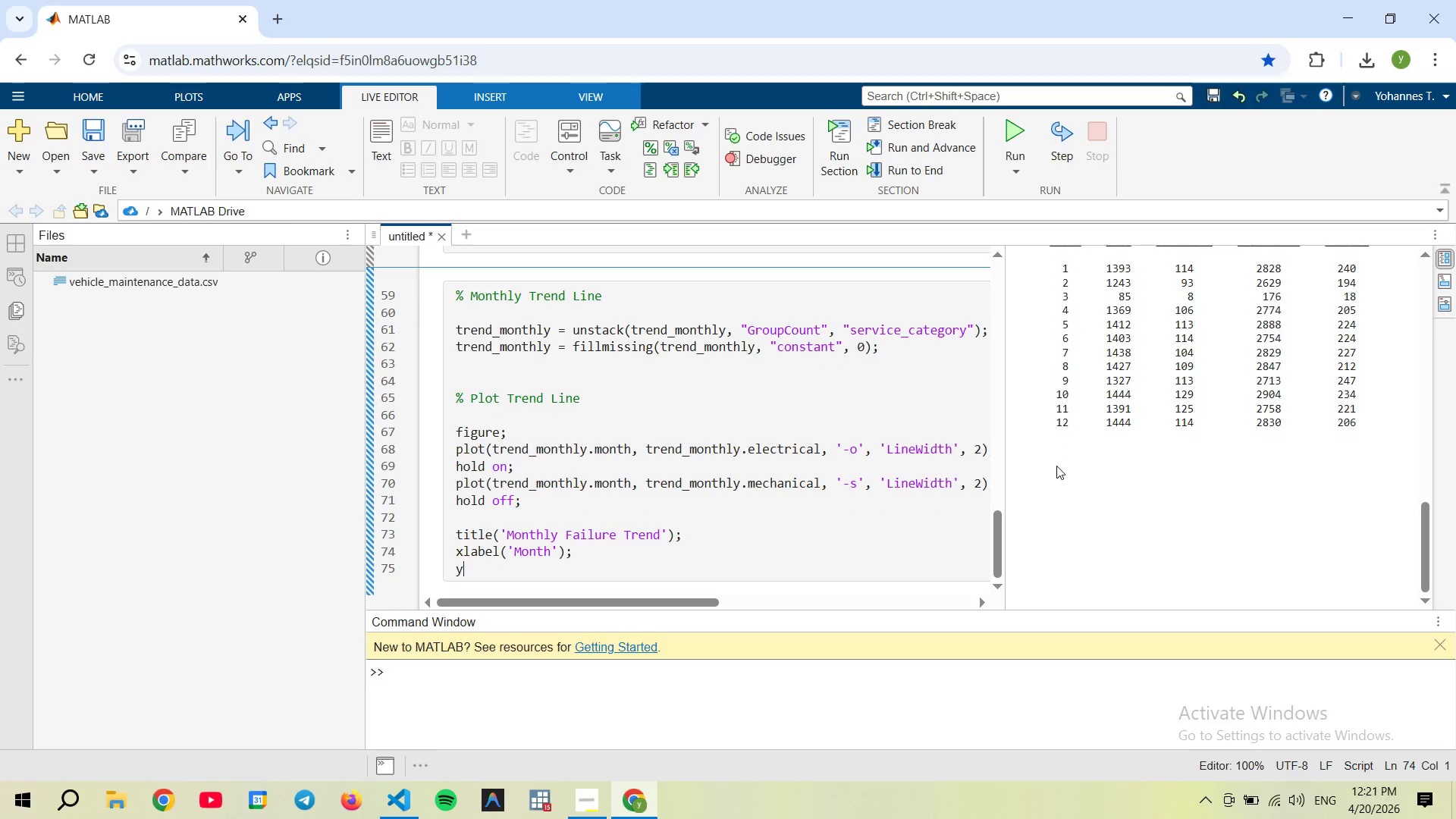 
 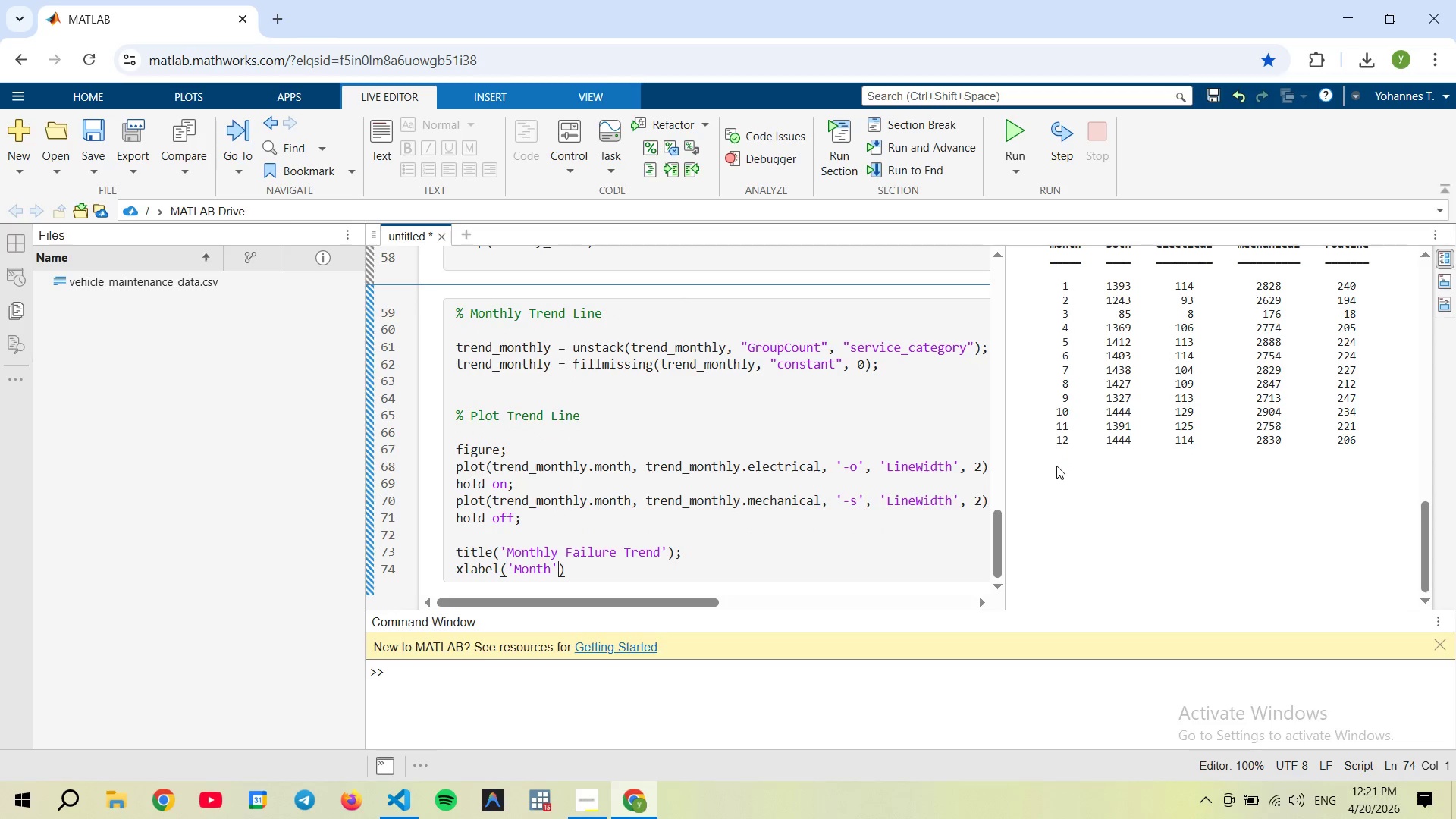 
key(Enter)
 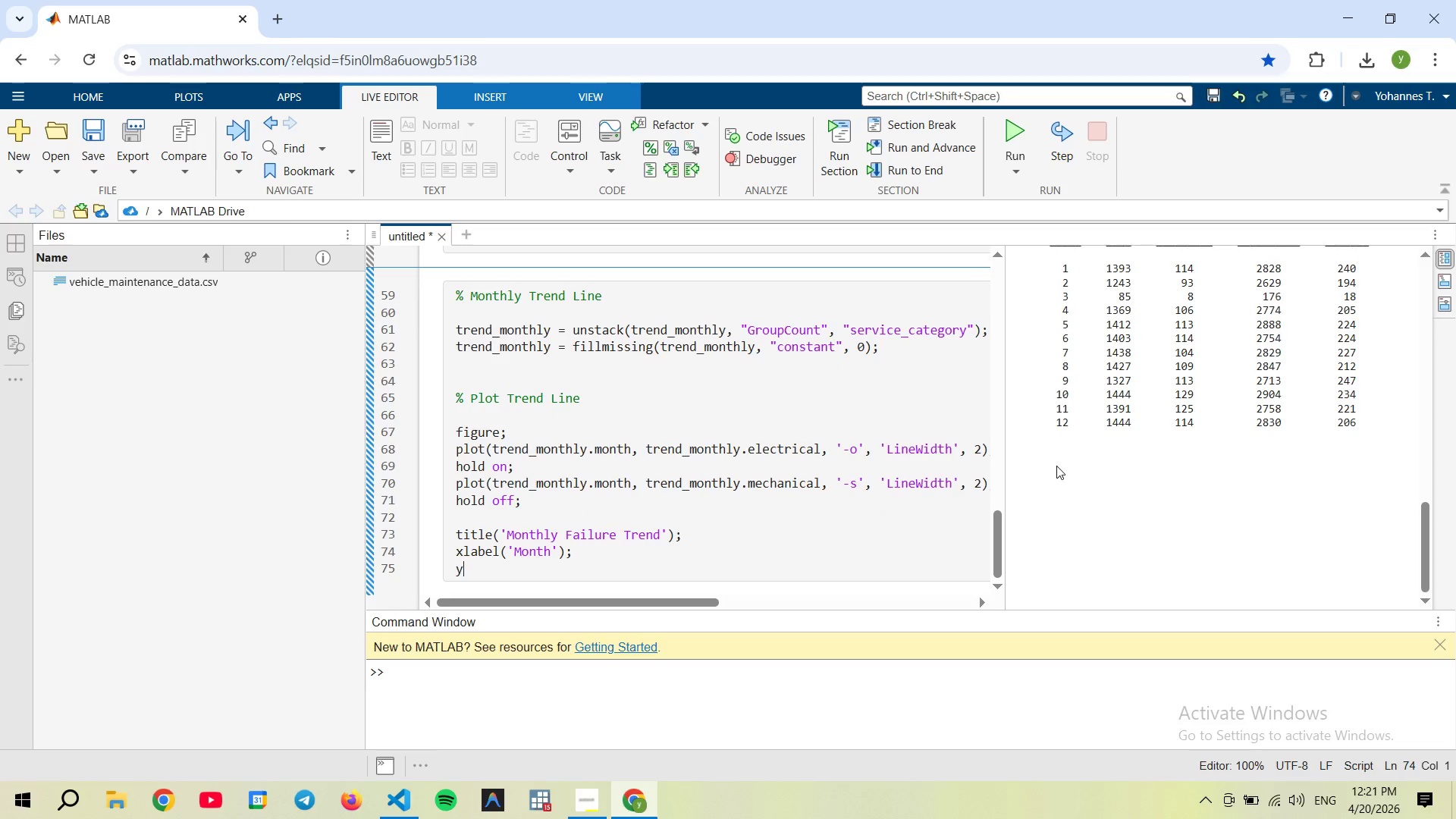 
type(ya)
key(Backspace)
type(label('Failure Frequences)
key(Backspace)
key(Backspace)
type(ies');)
 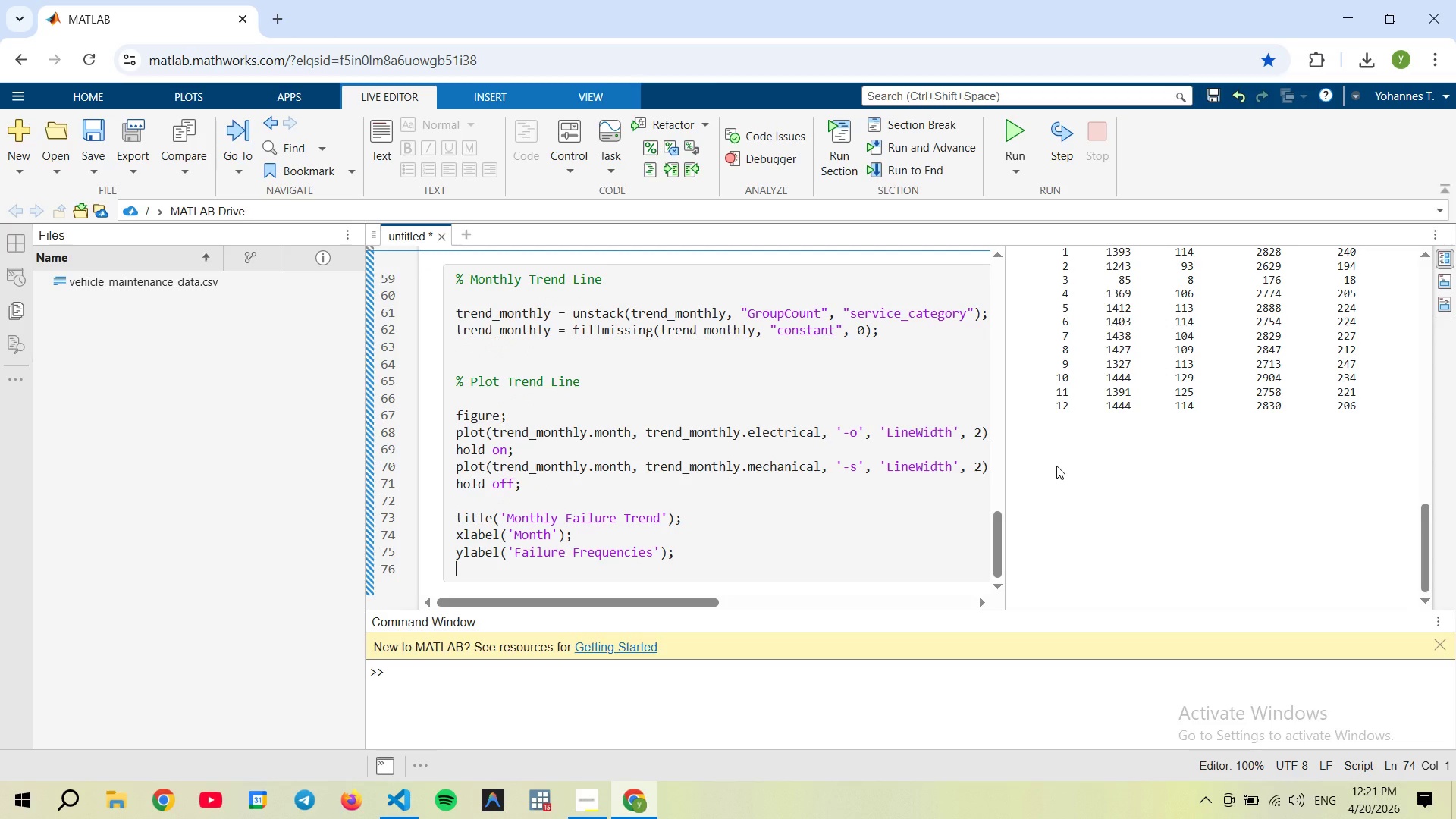 
hold_key(key=AltRight, duration=13.81)
 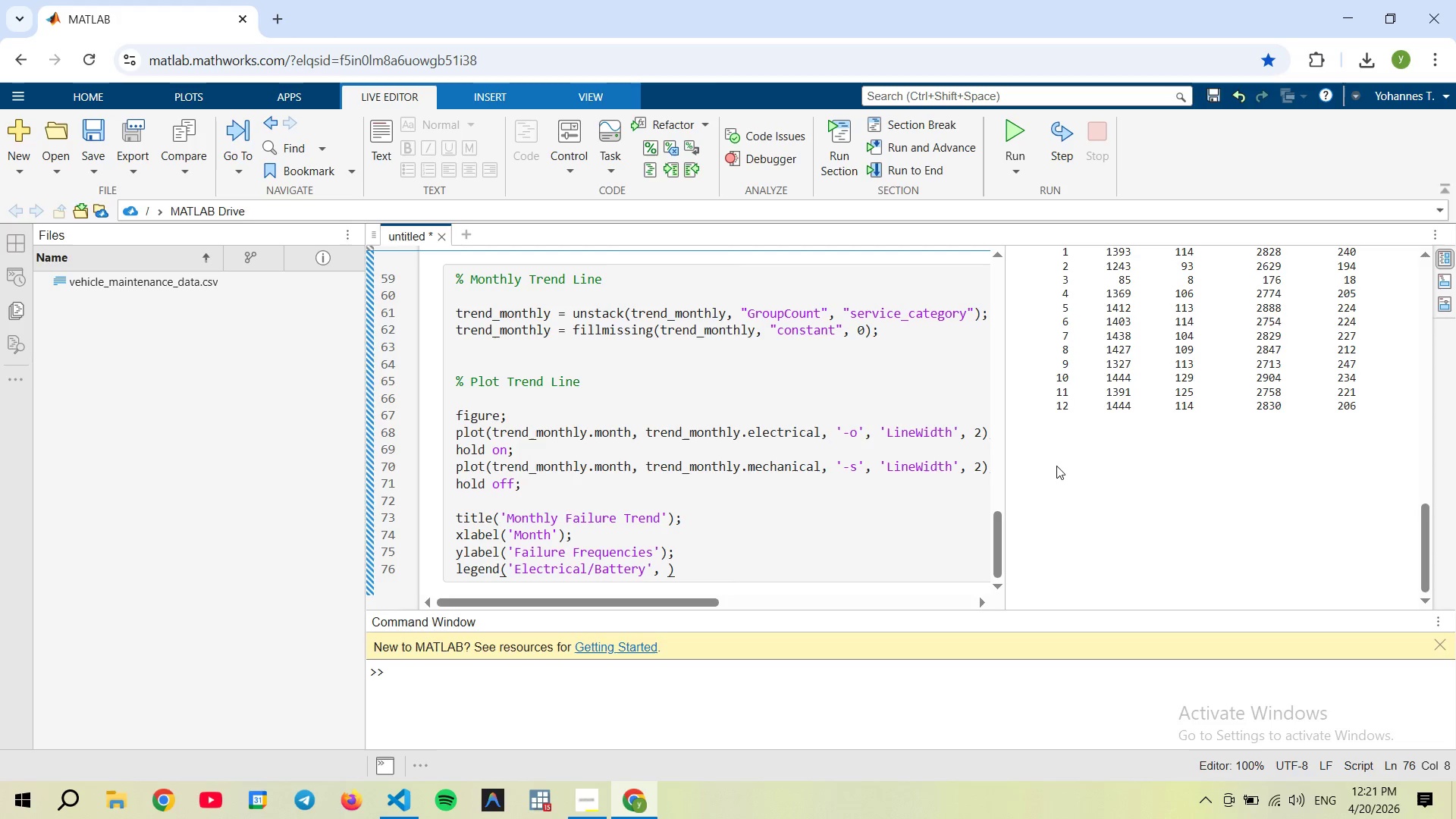 
key(Enter)
 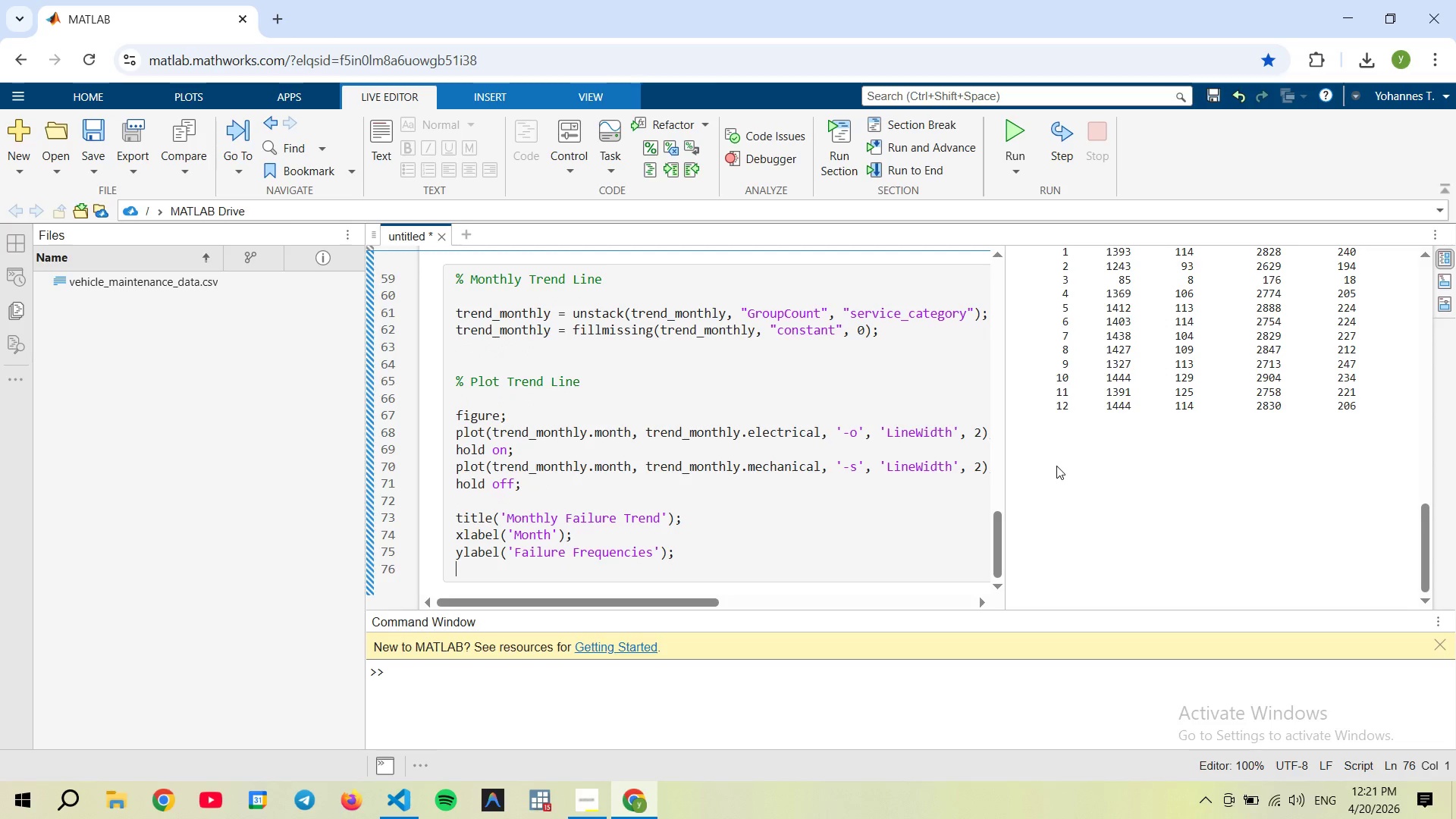 
type(legend('Electic)
key(Backspace)
key(Backspace)
type(rical/Battery', 'Mechanical/Engine', 'Location', 'best)
 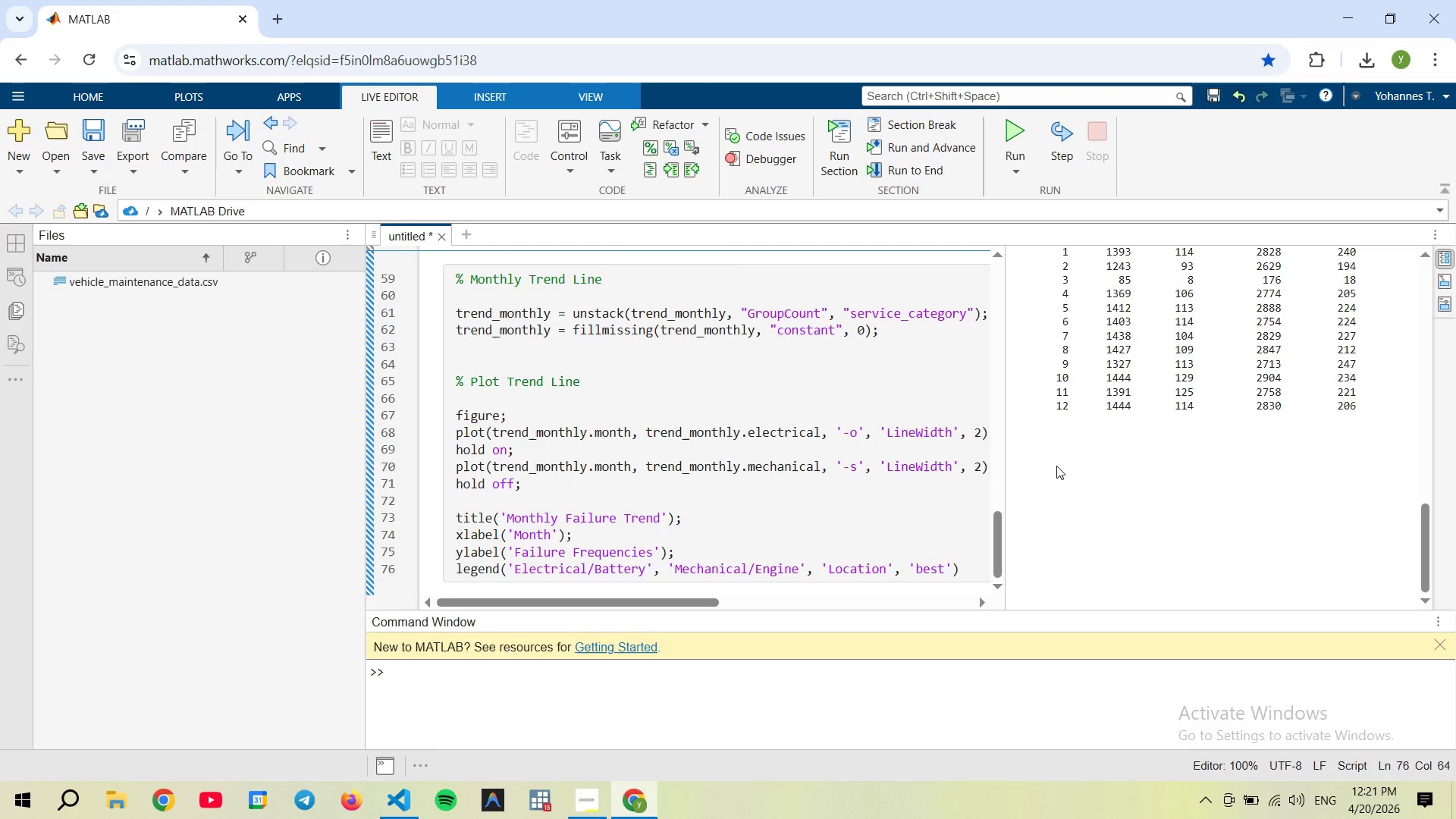 
hold_key(key=AltRight, duration=8.55)
 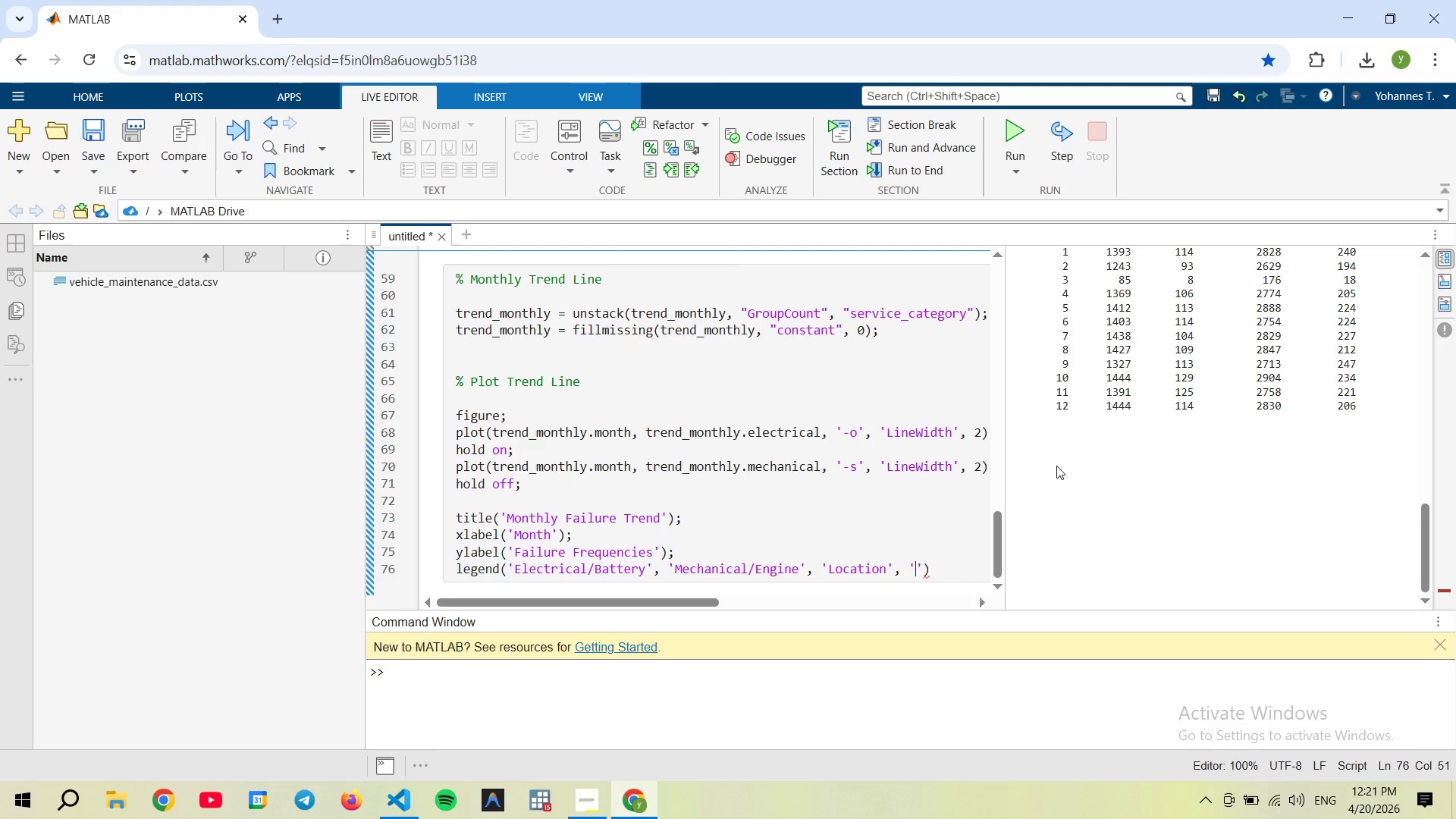 
hold_key(key=AltRight, duration=5.09)
 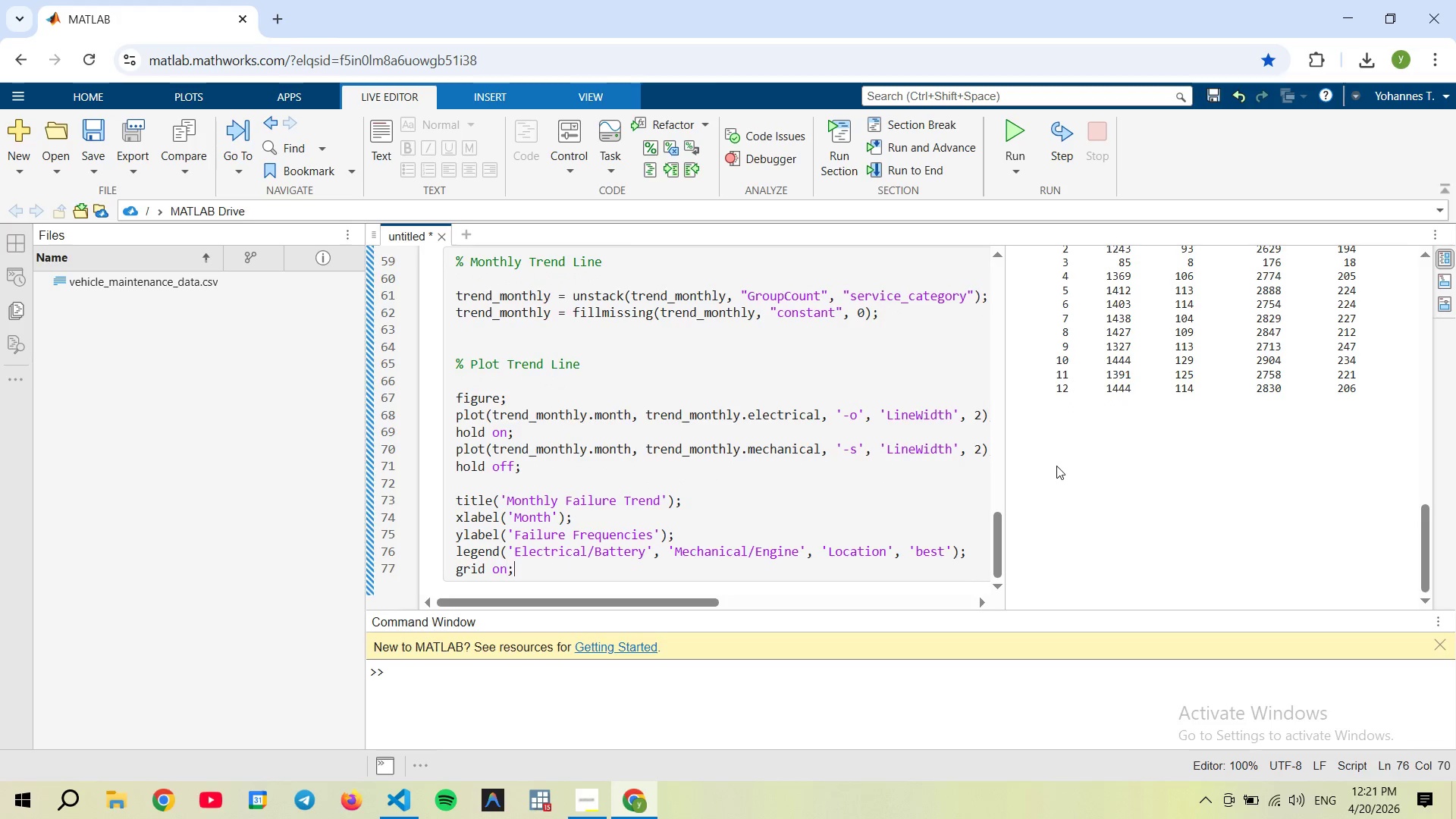 
key(ArrowRight)
 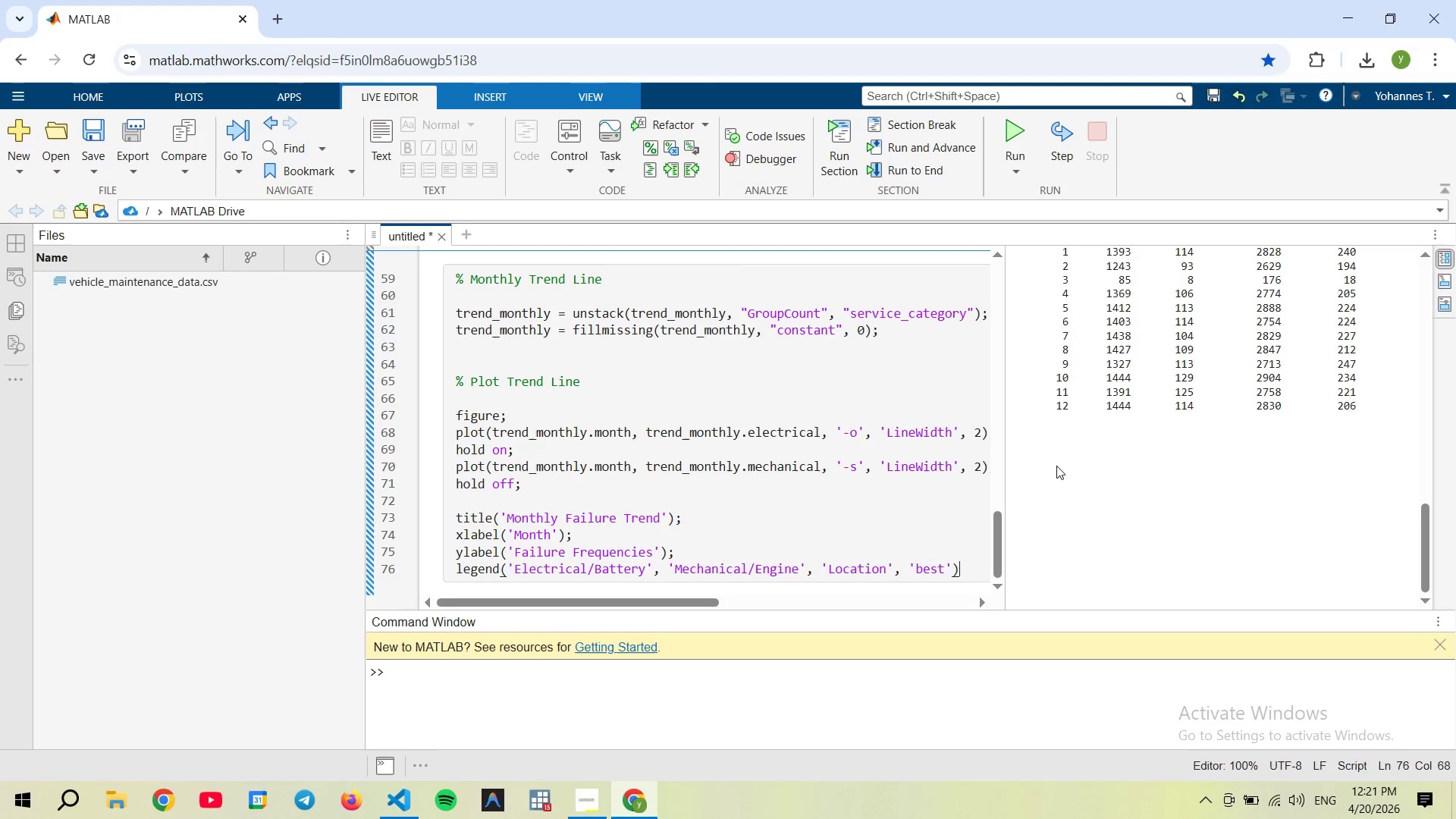 
key(ArrowRight)
 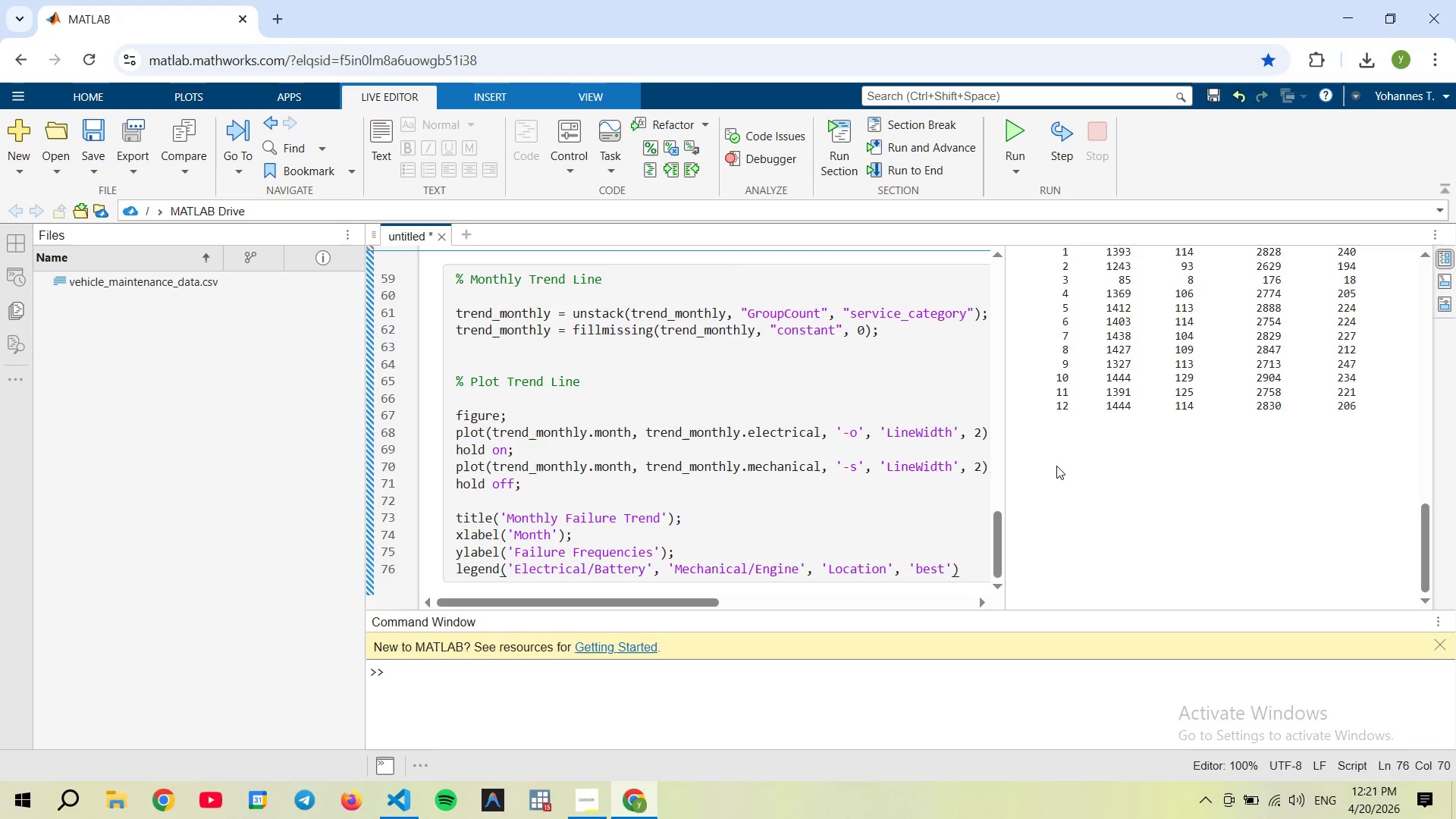 
key(Semicolon)
 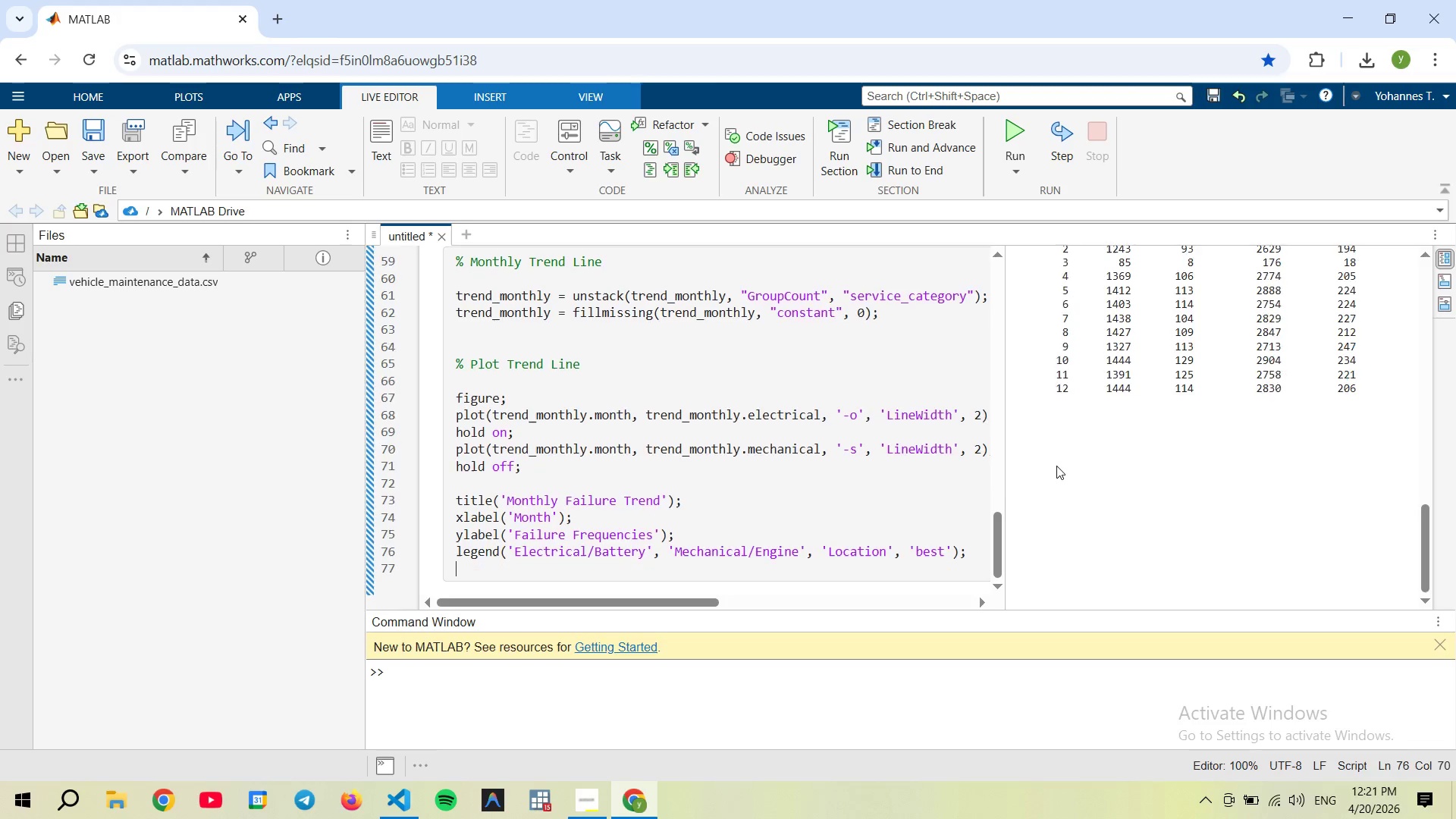 
key(Enter)
 